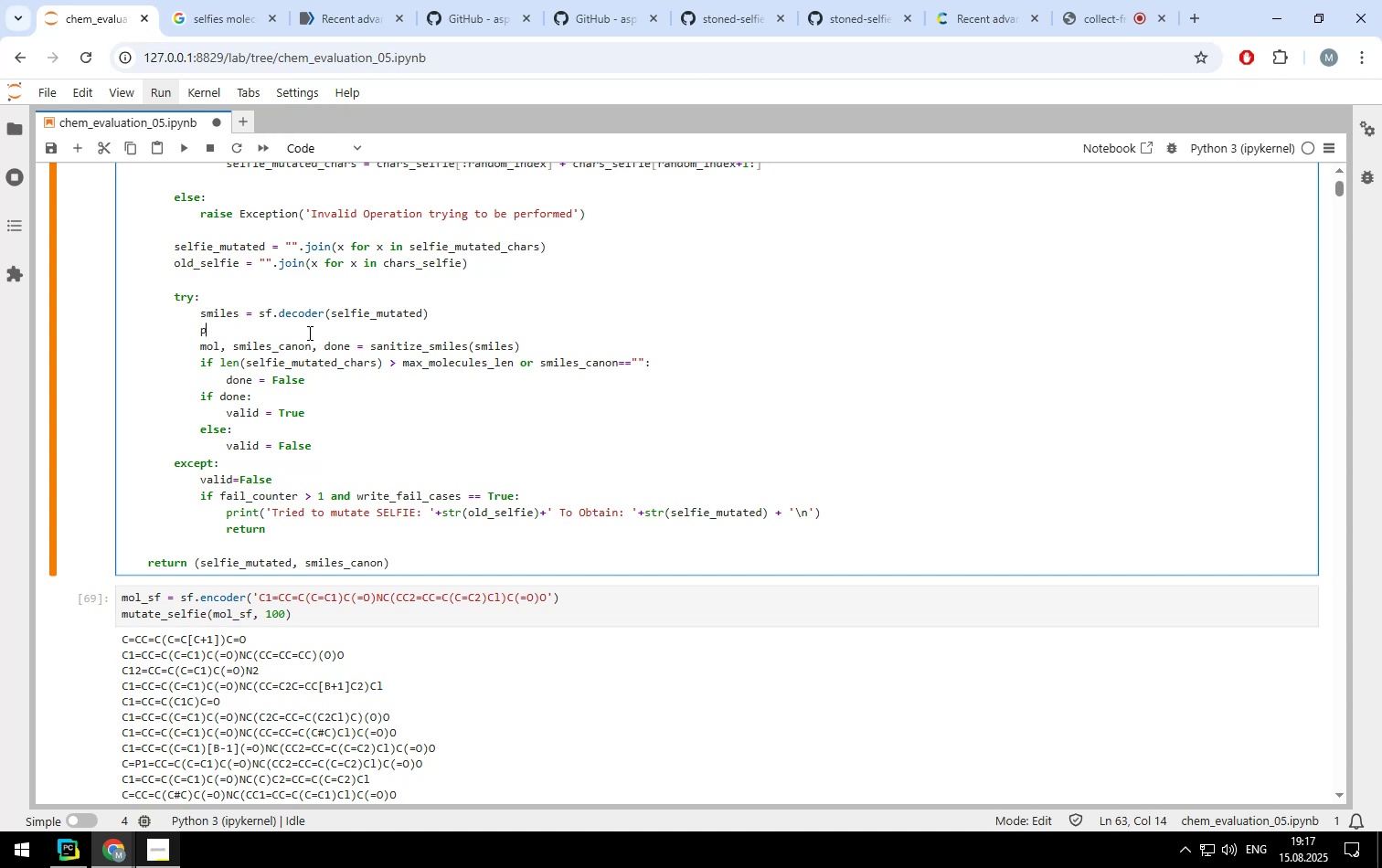 
key(Backspace)
 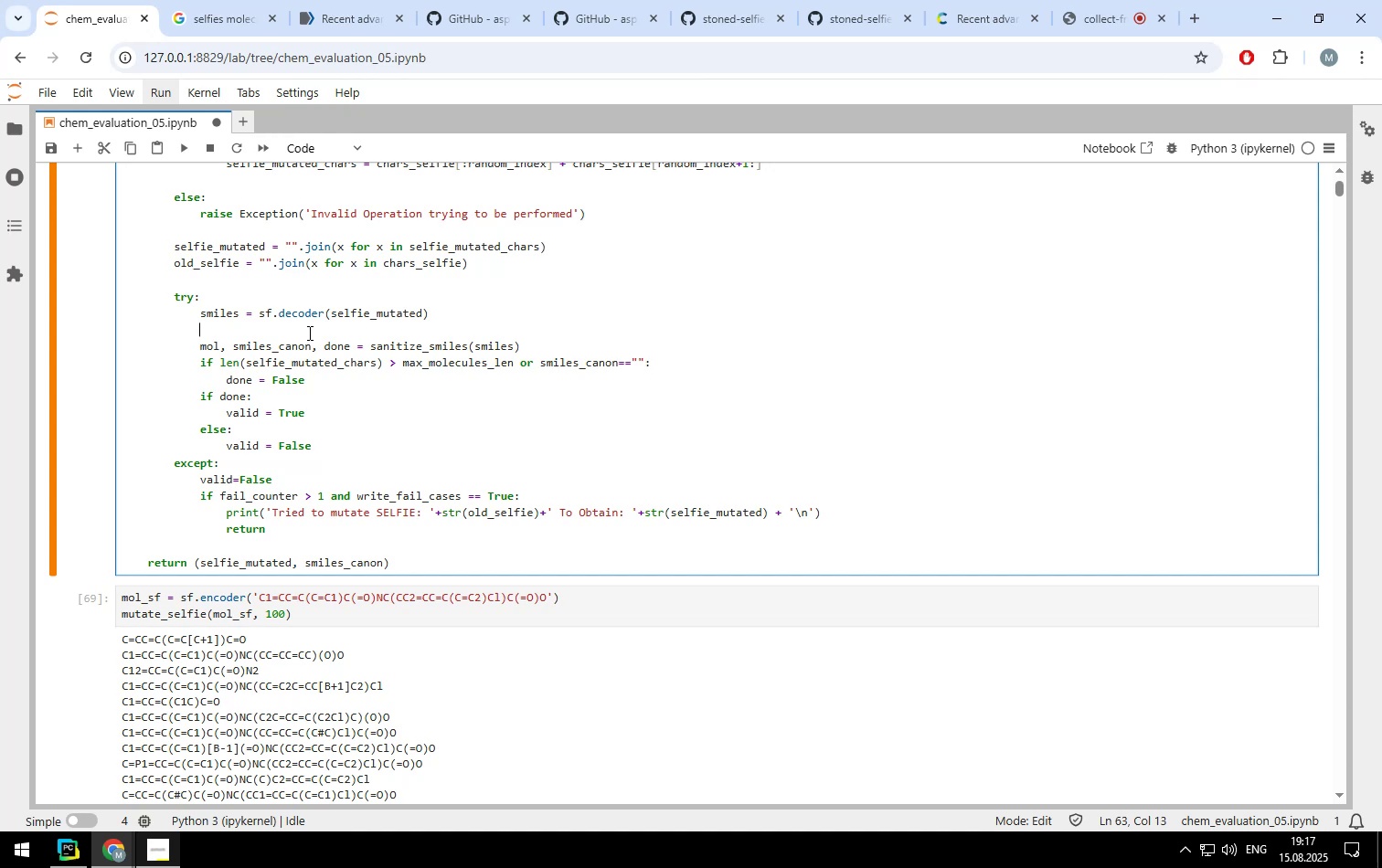 
key(Backspace)
 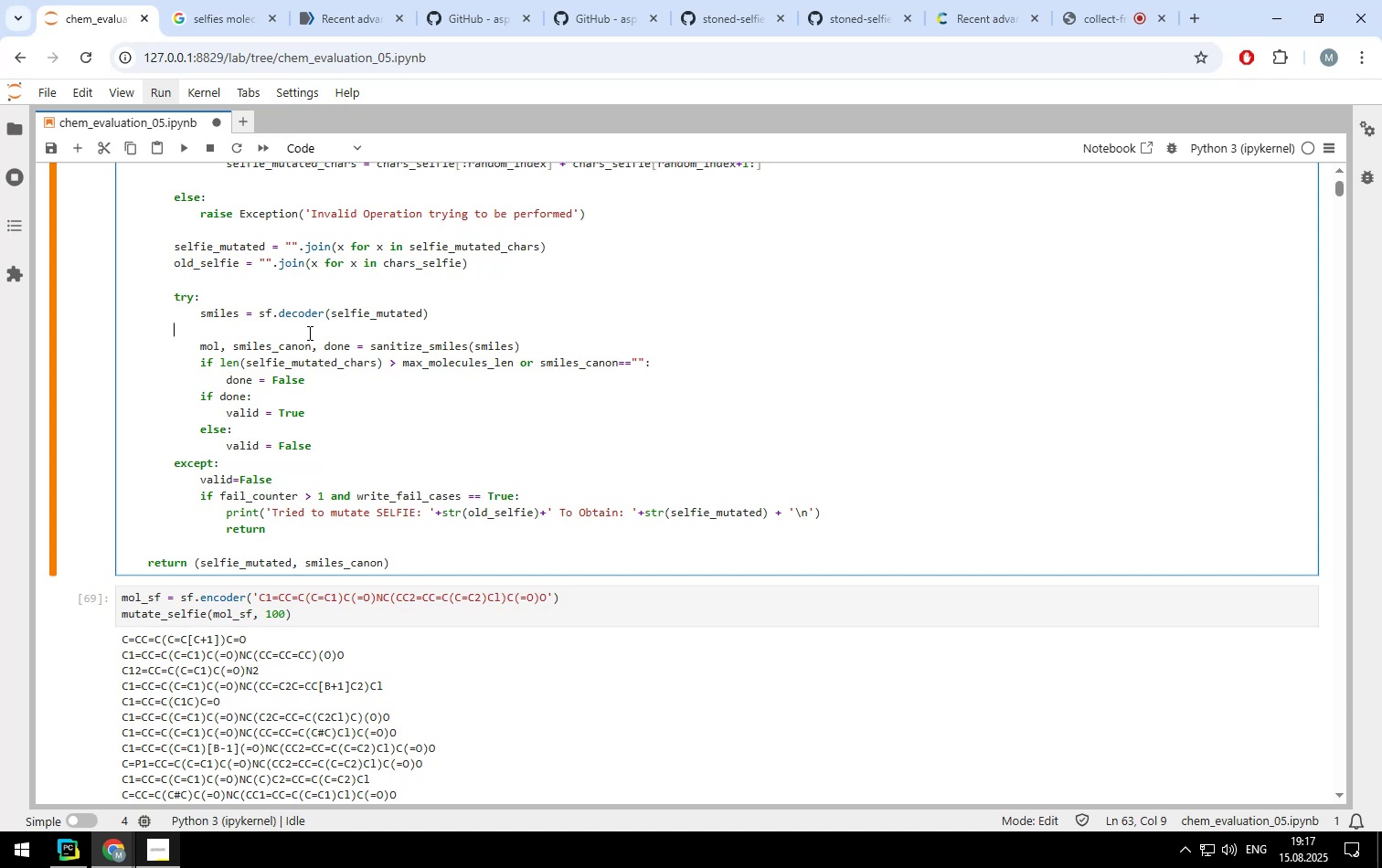 
key(Backspace)
 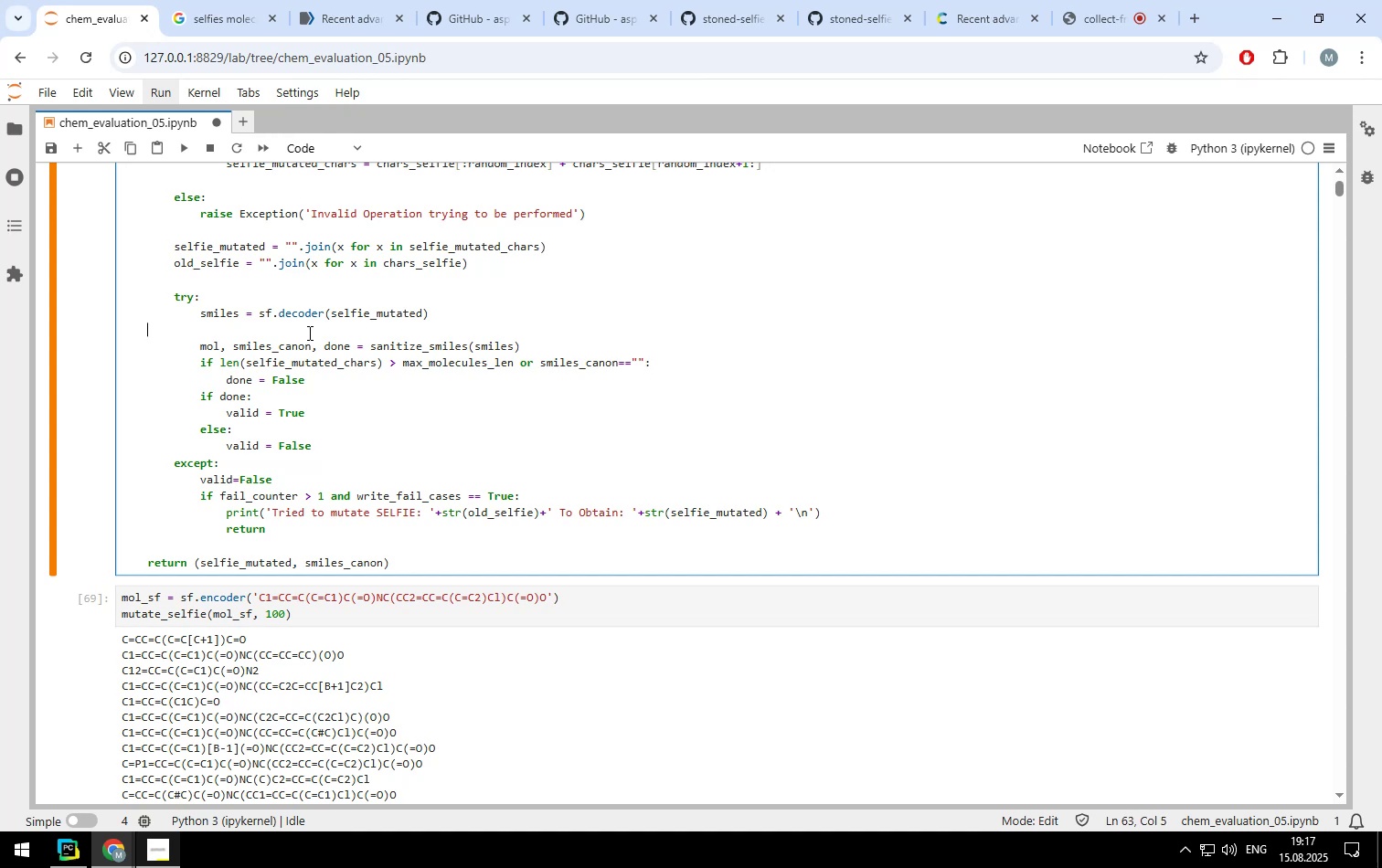 
key(Backspace)
 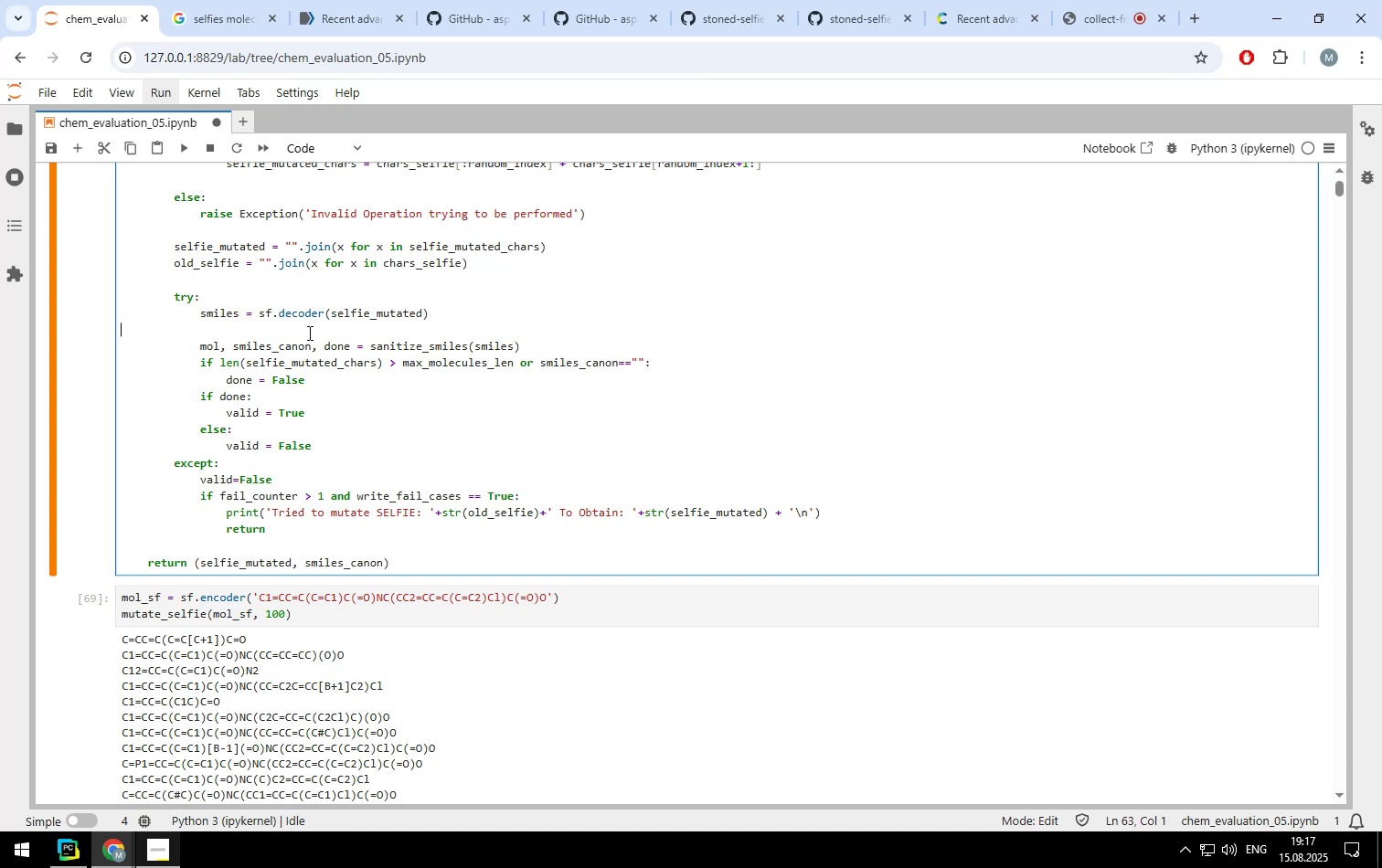 
key(Backspace)
 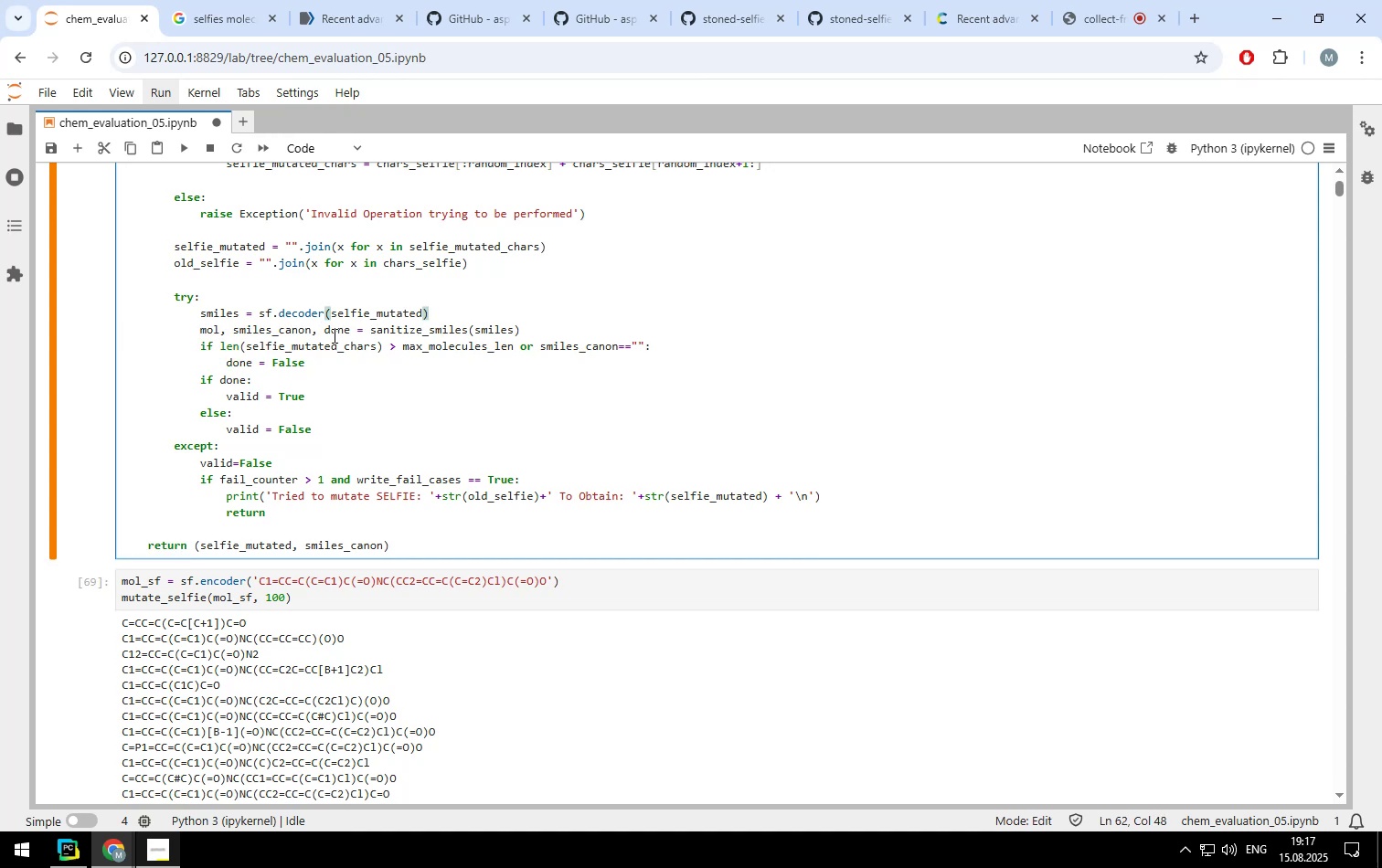 
scroll: coordinate [586, 373], scroll_direction: up, amount: 18.0
 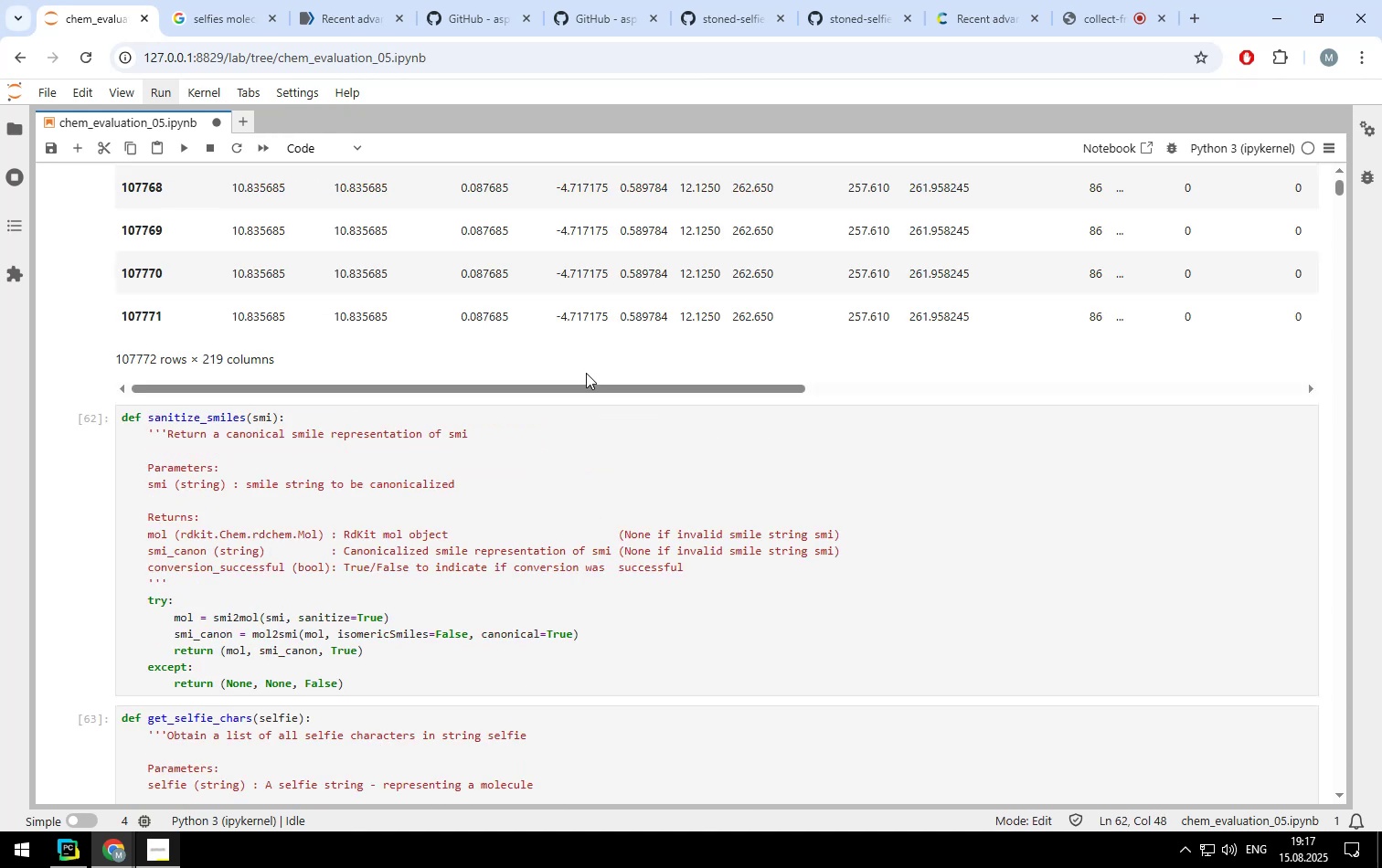 
scroll: coordinate [310, 492], scroll_direction: none, amount: 0.0
 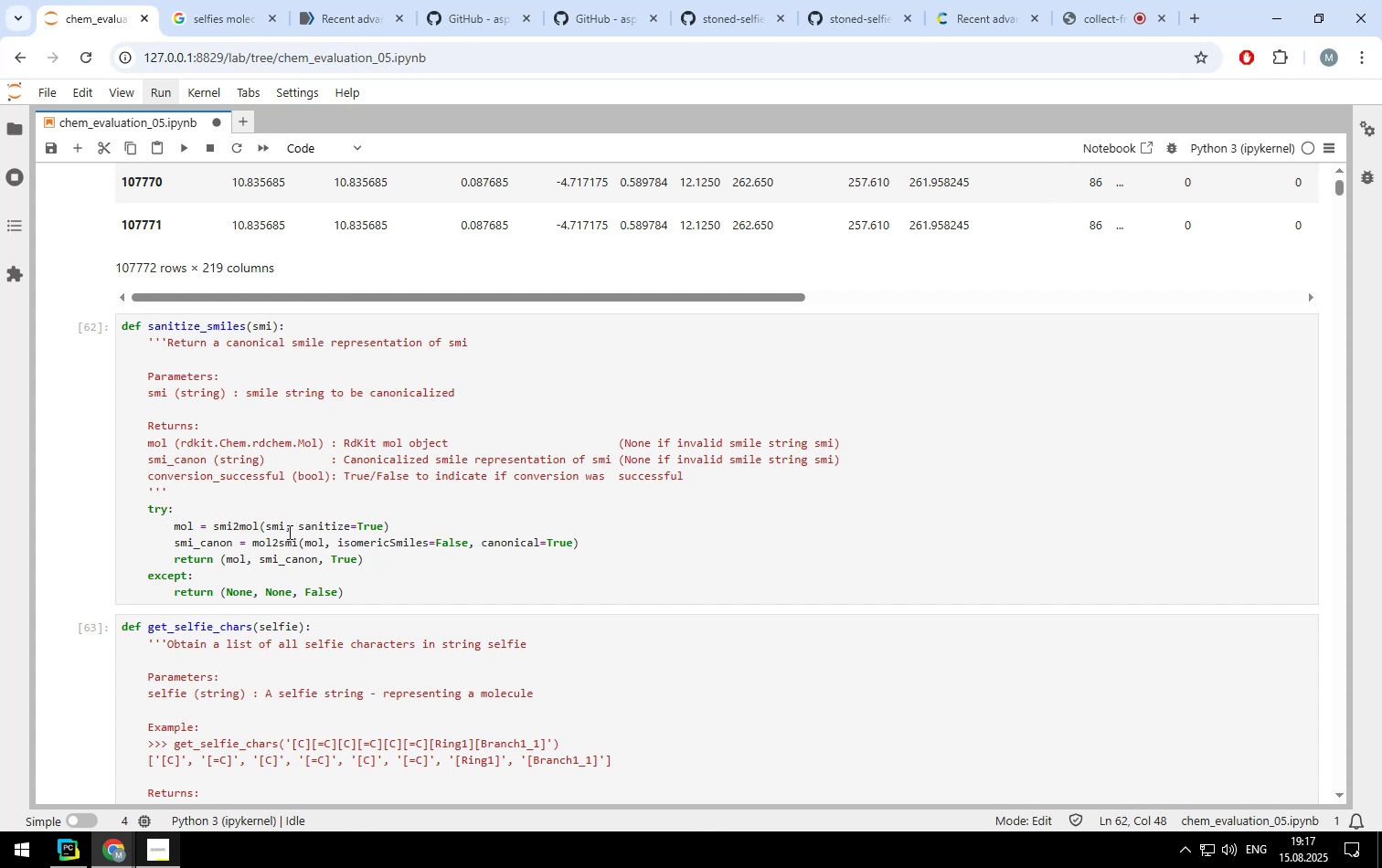 
wait(17.48)
 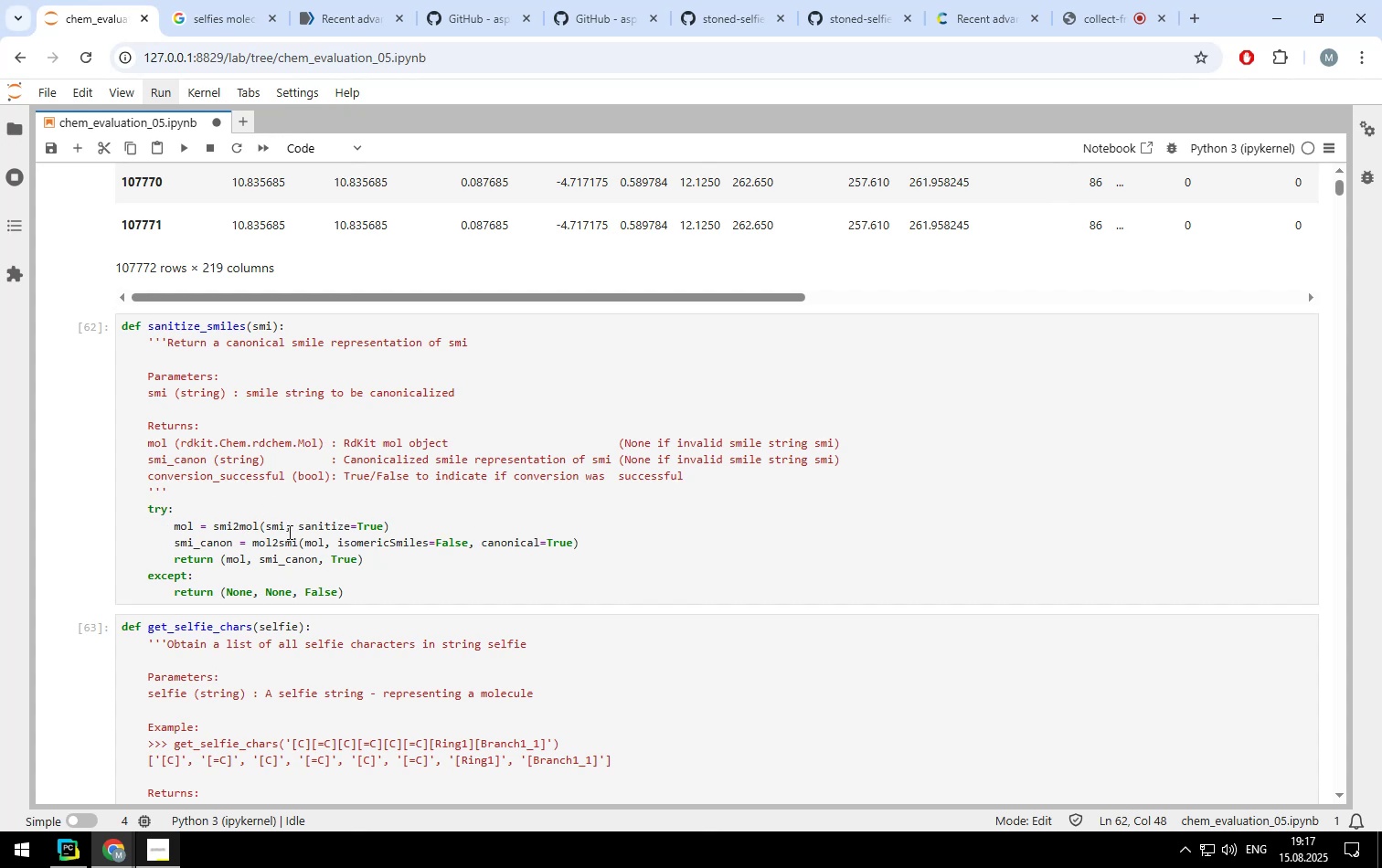 
left_click([227, 524])
 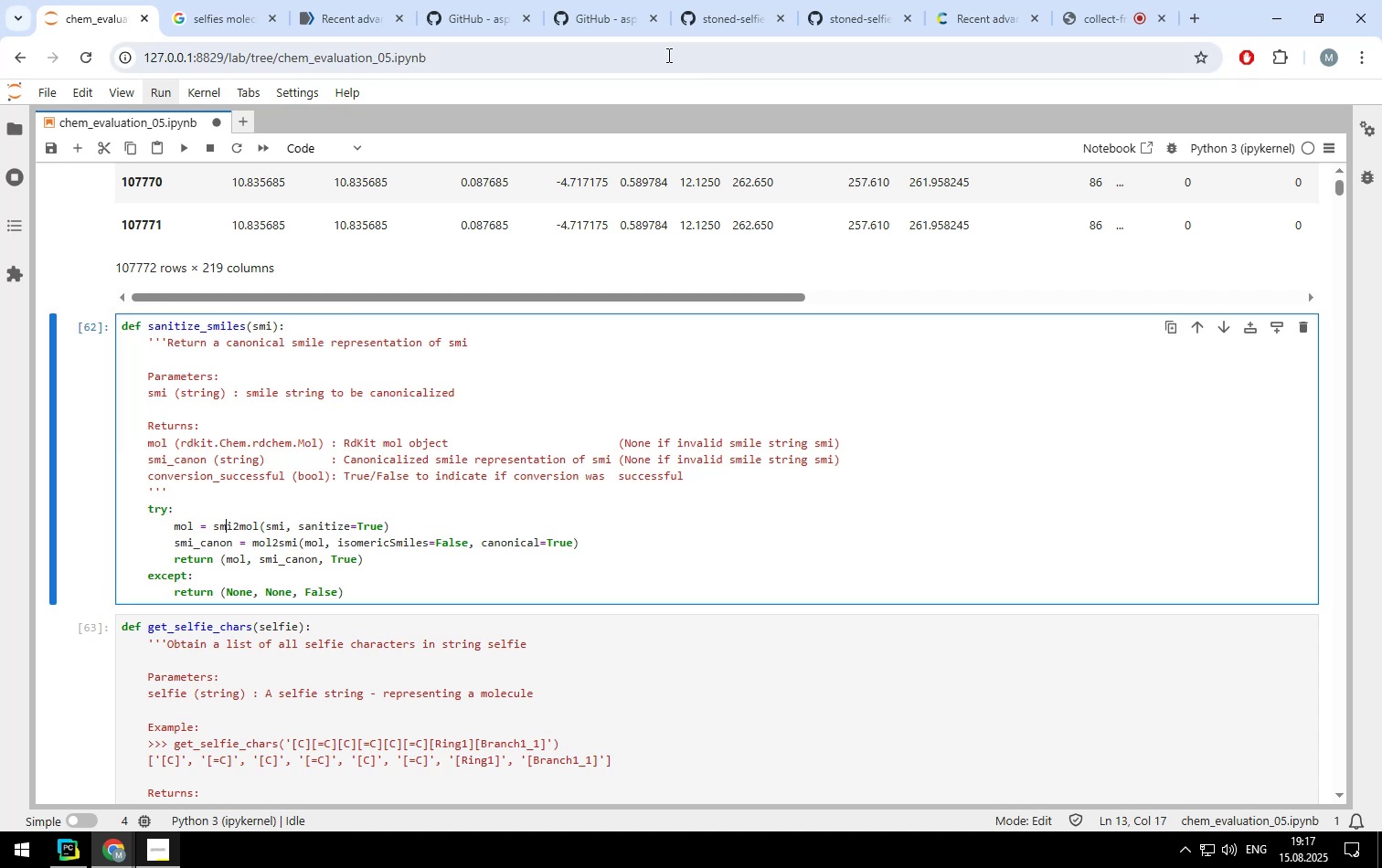 
left_click([708, 23])
 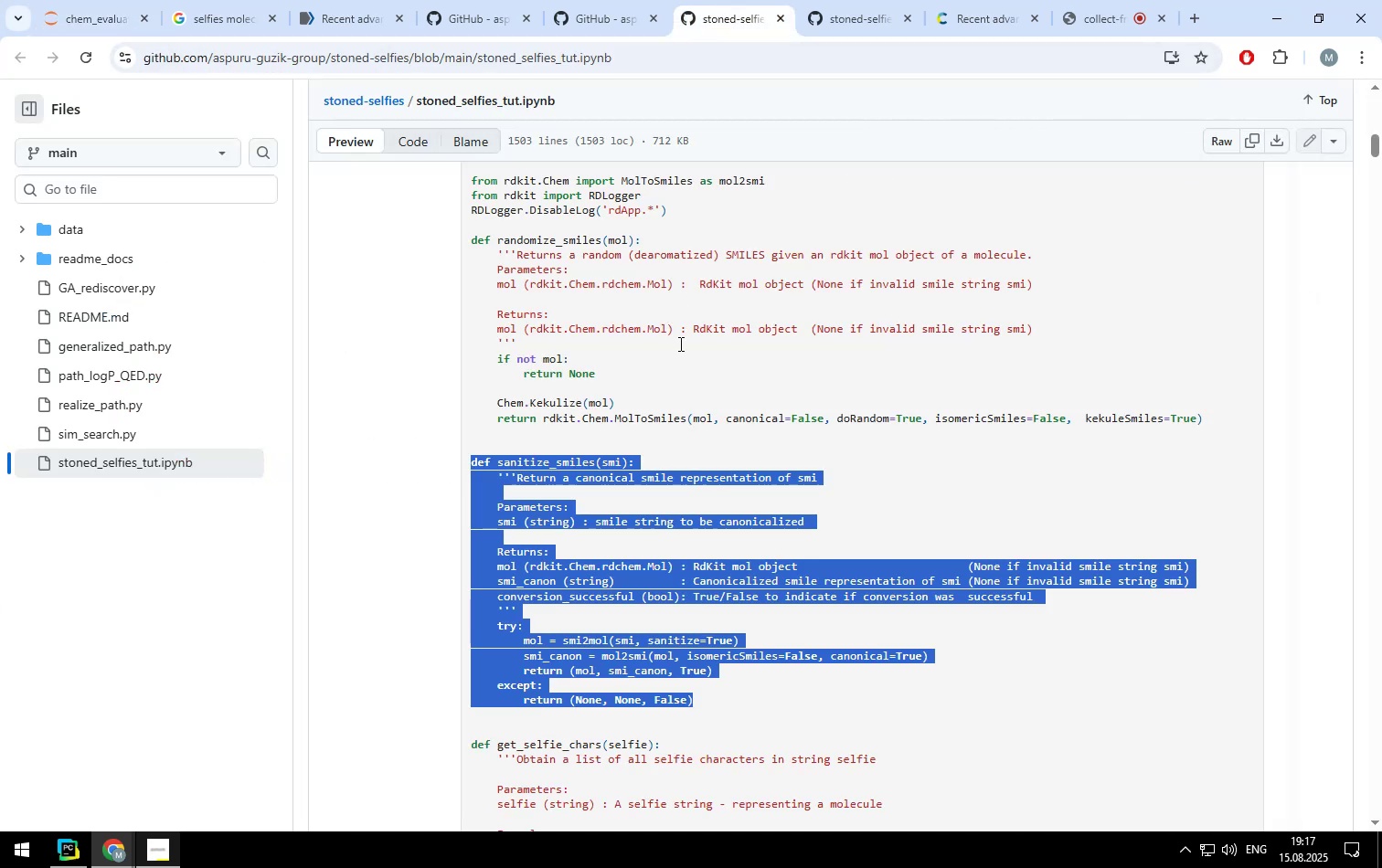 
scroll: coordinate [855, 366], scroll_direction: up, amount: 4.0
 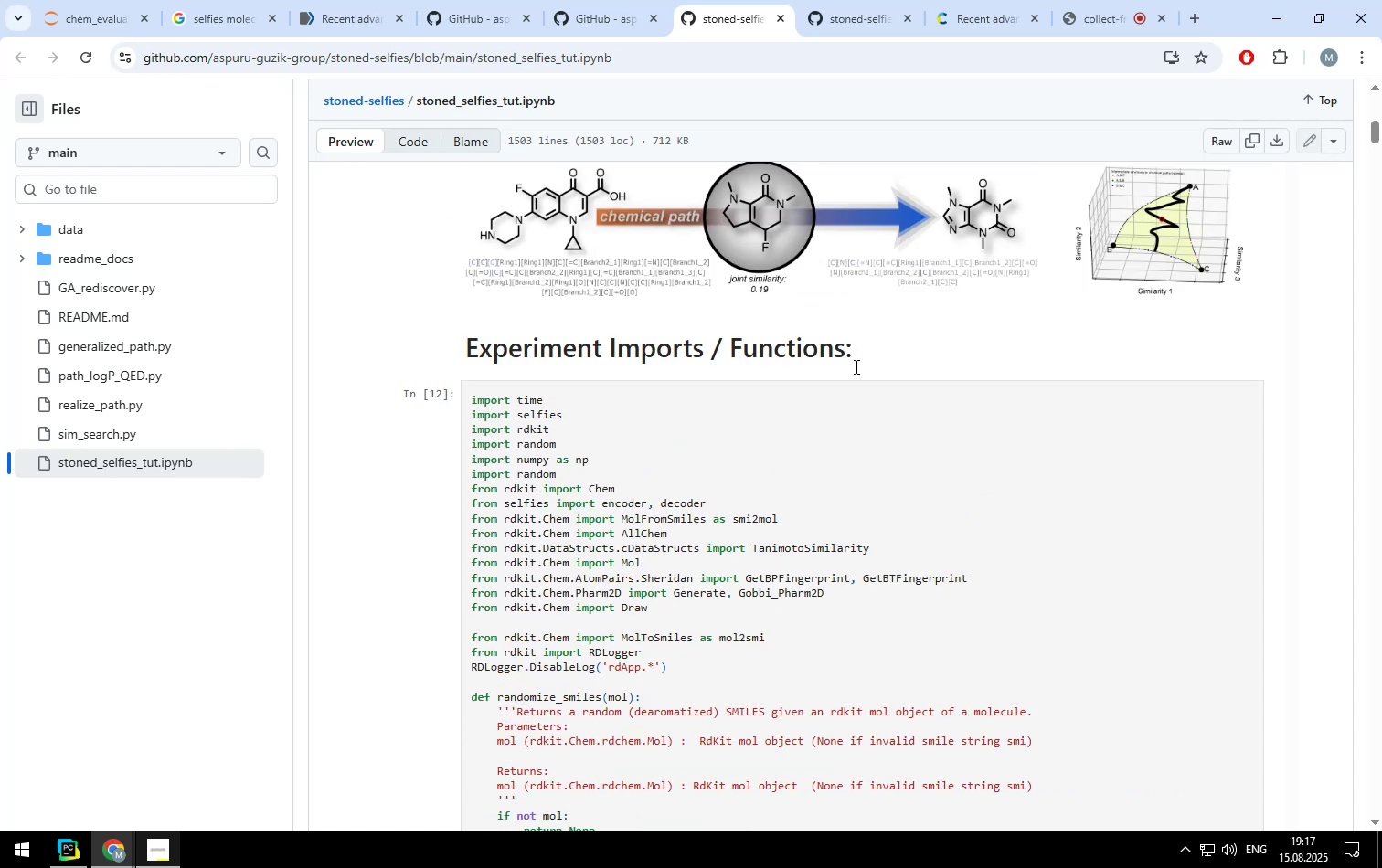 
scroll: coordinate [855, 366], scroll_direction: down, amount: 3.0
 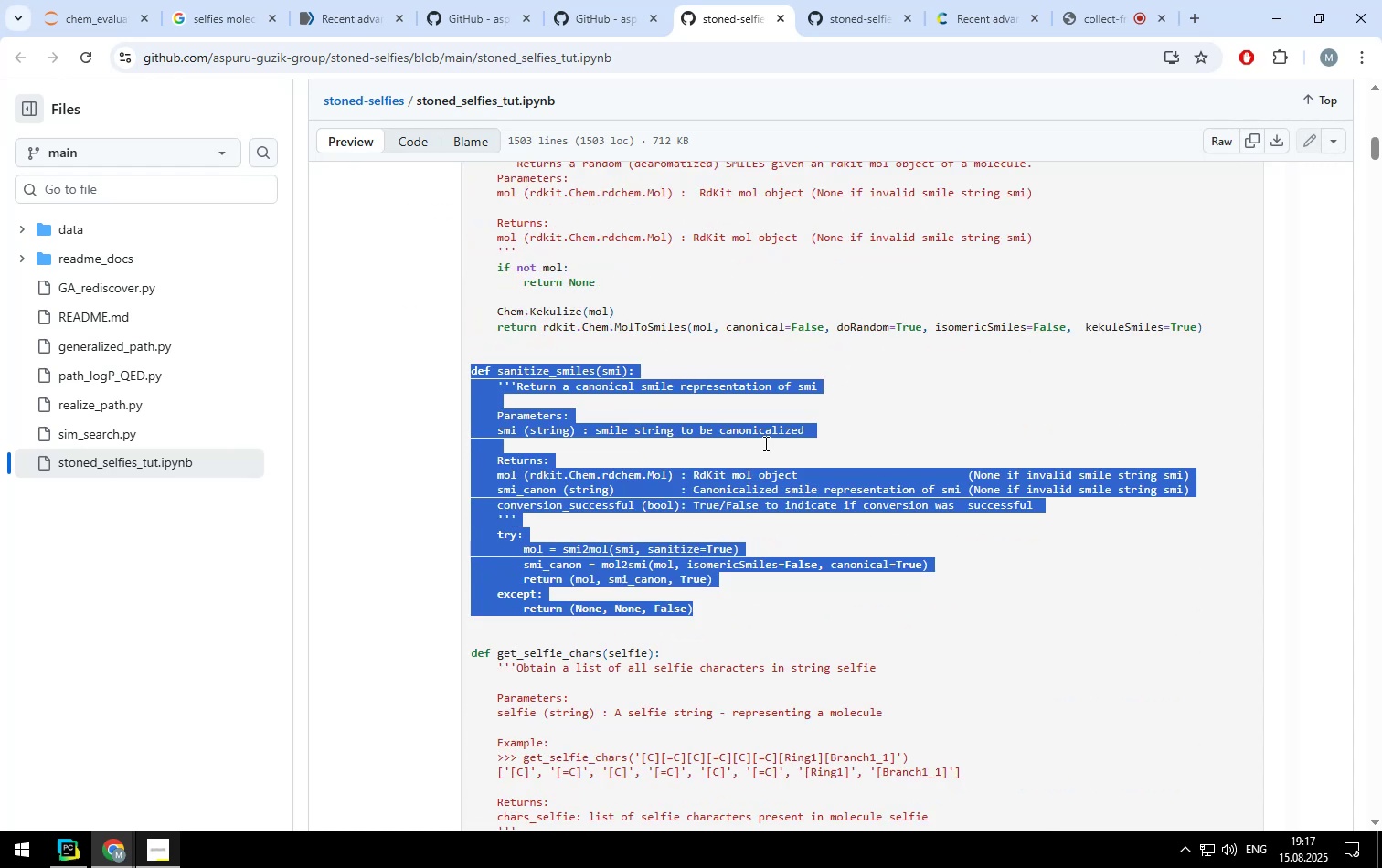 
left_click([764, 443])
 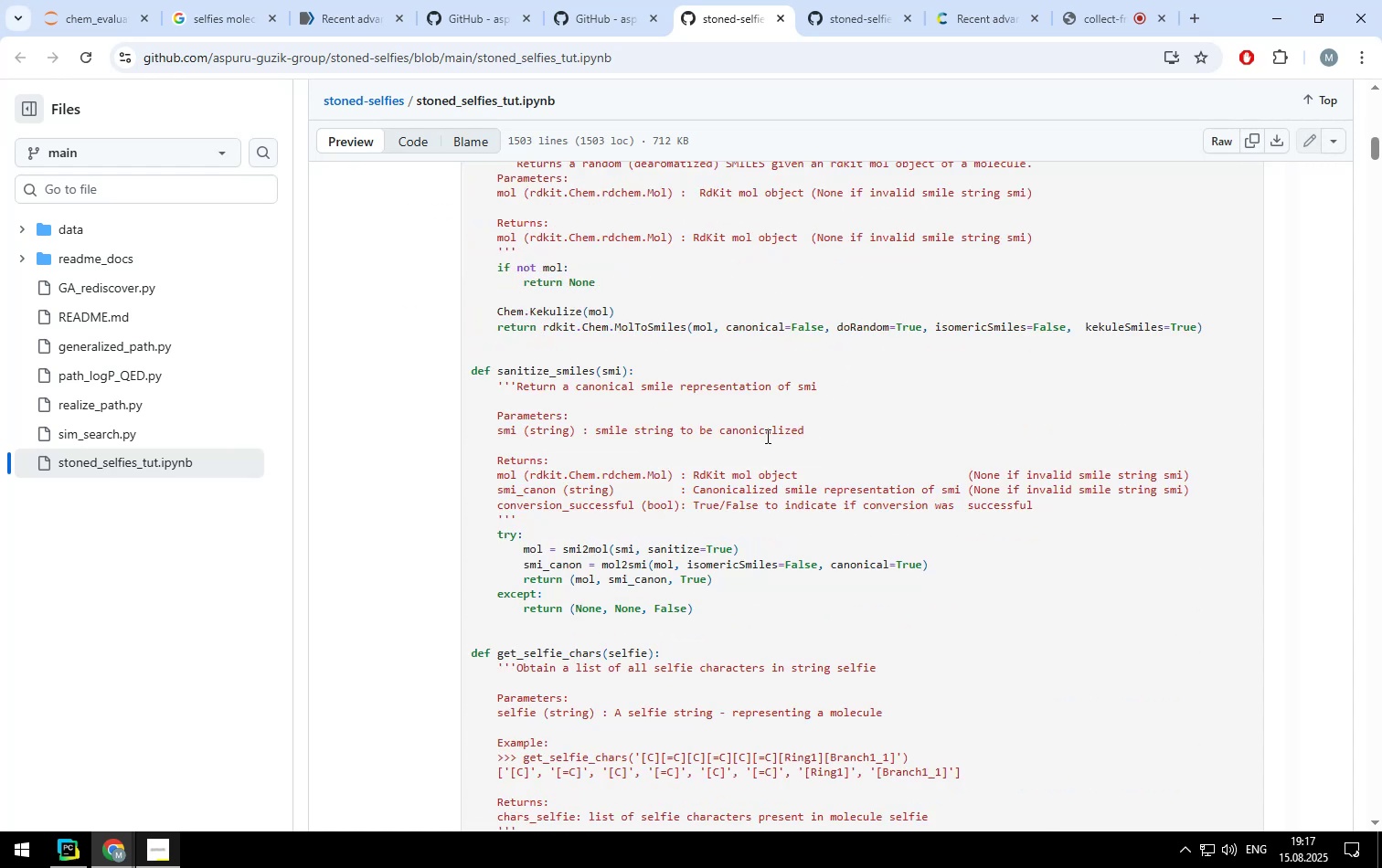 
key(Control+ControlLeft)
 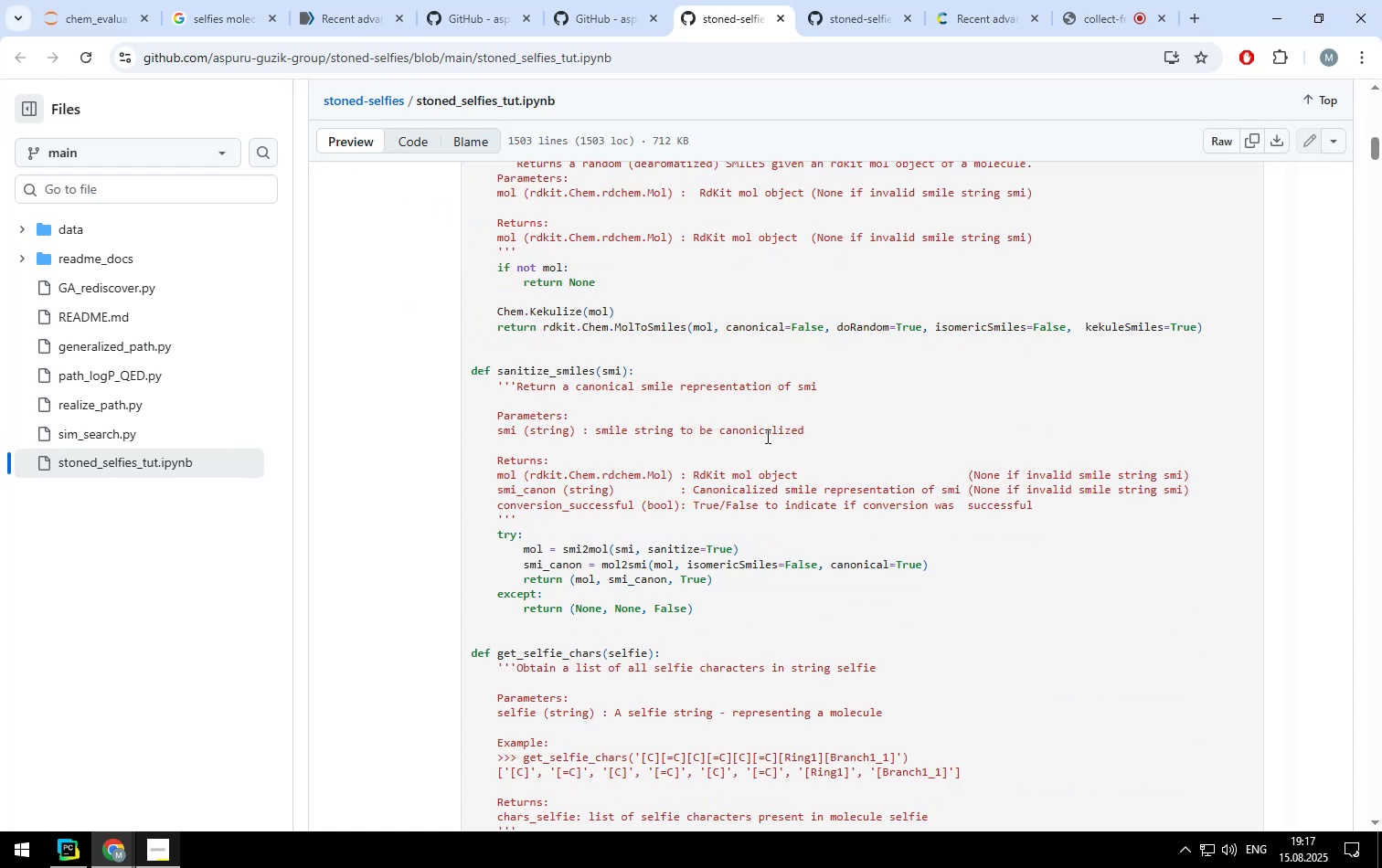 
key(Control+F)
 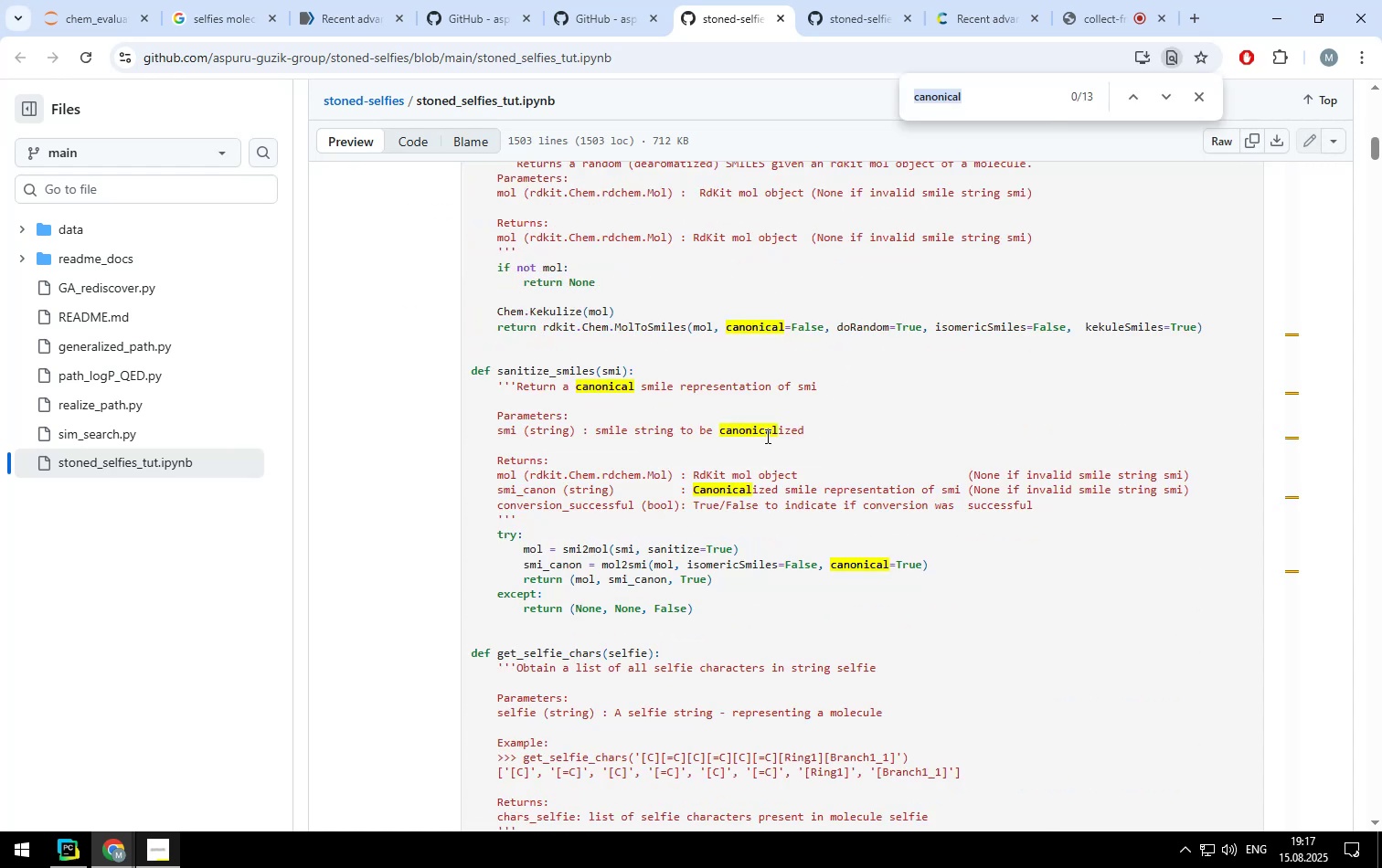 
type(smi2)
key(Escape)
 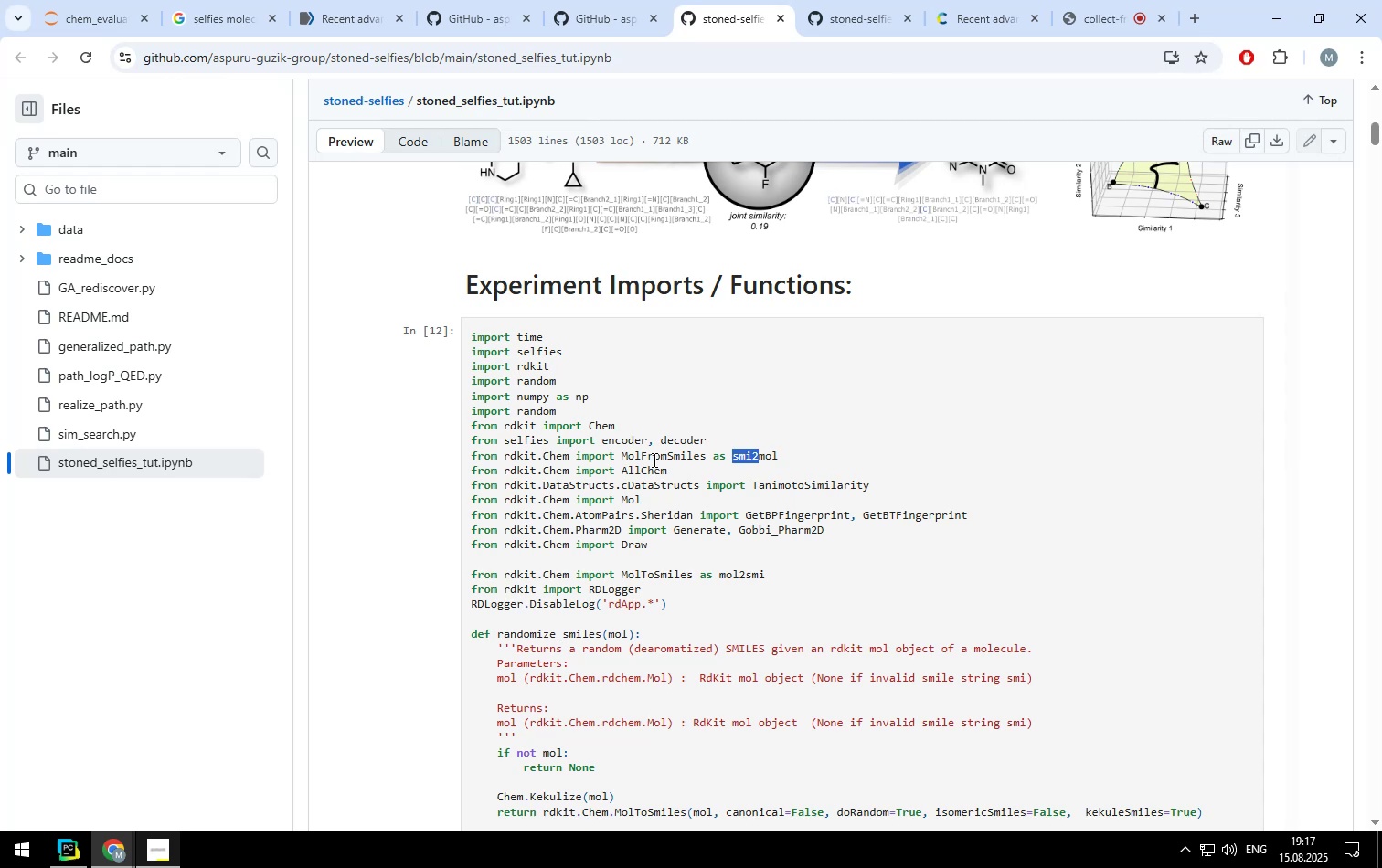 
left_click([653, 458])
 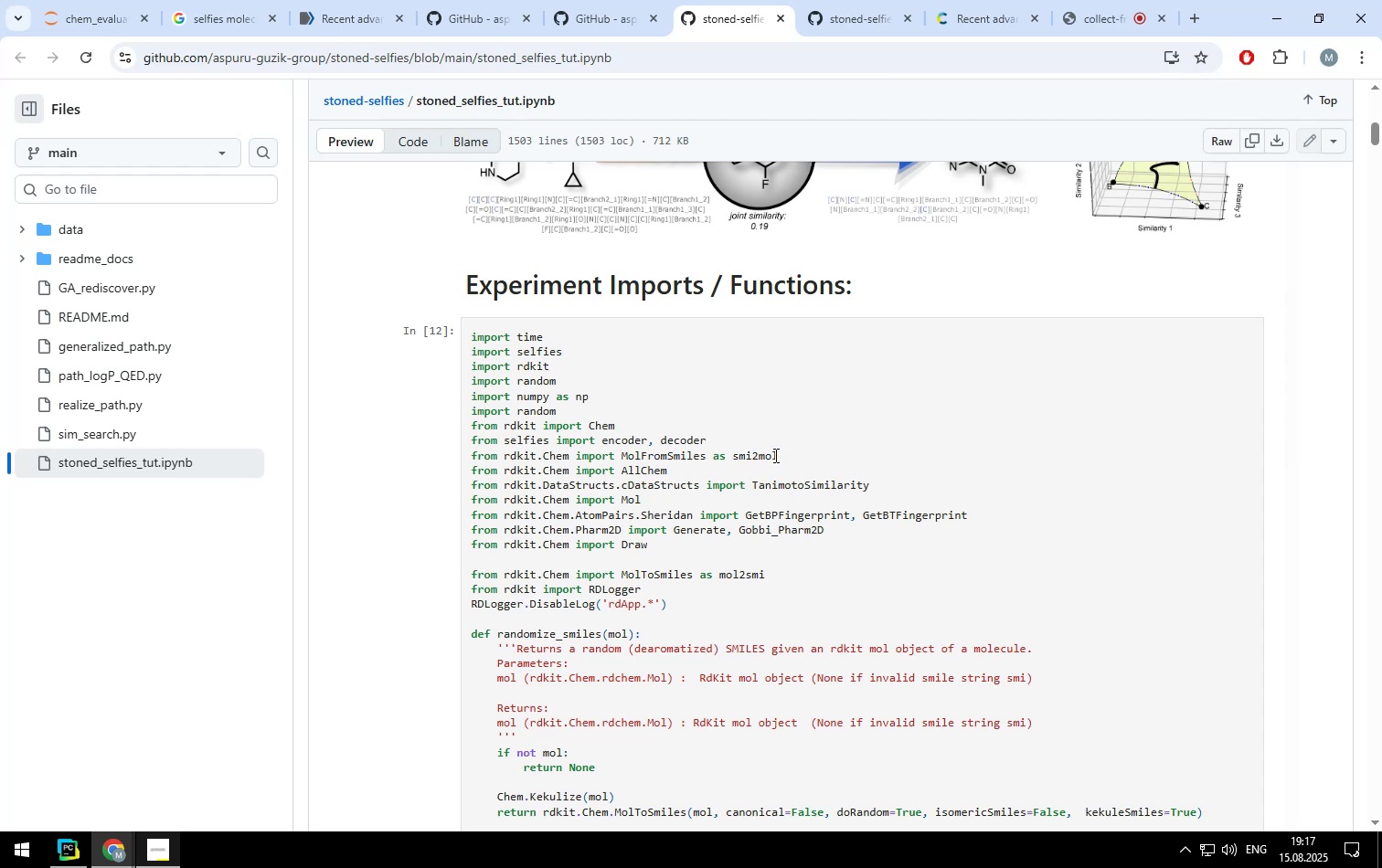 
left_click_drag(start_coordinate=[780, 454], to_coordinate=[473, 460])
 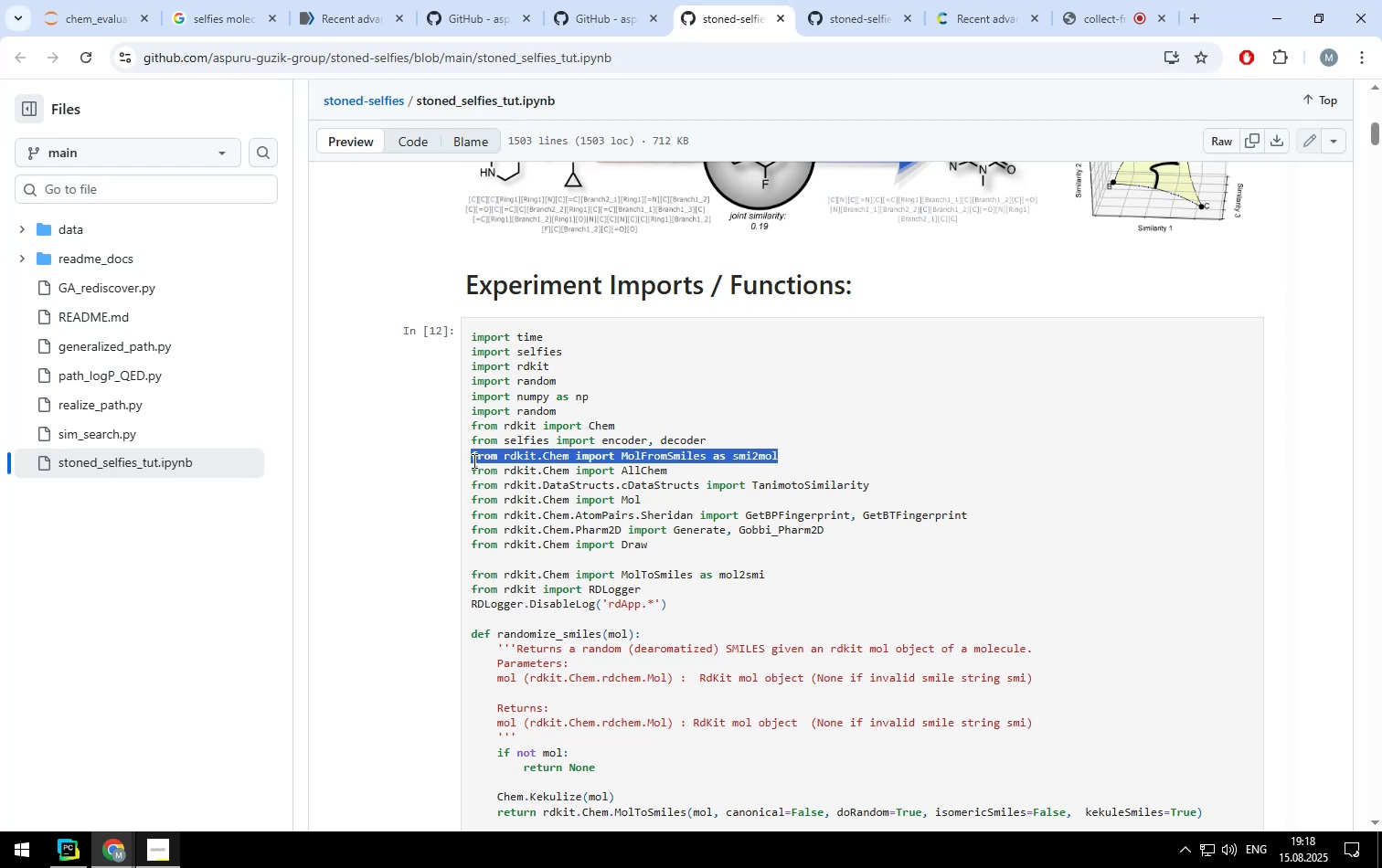 
key(Control+ControlLeft)
 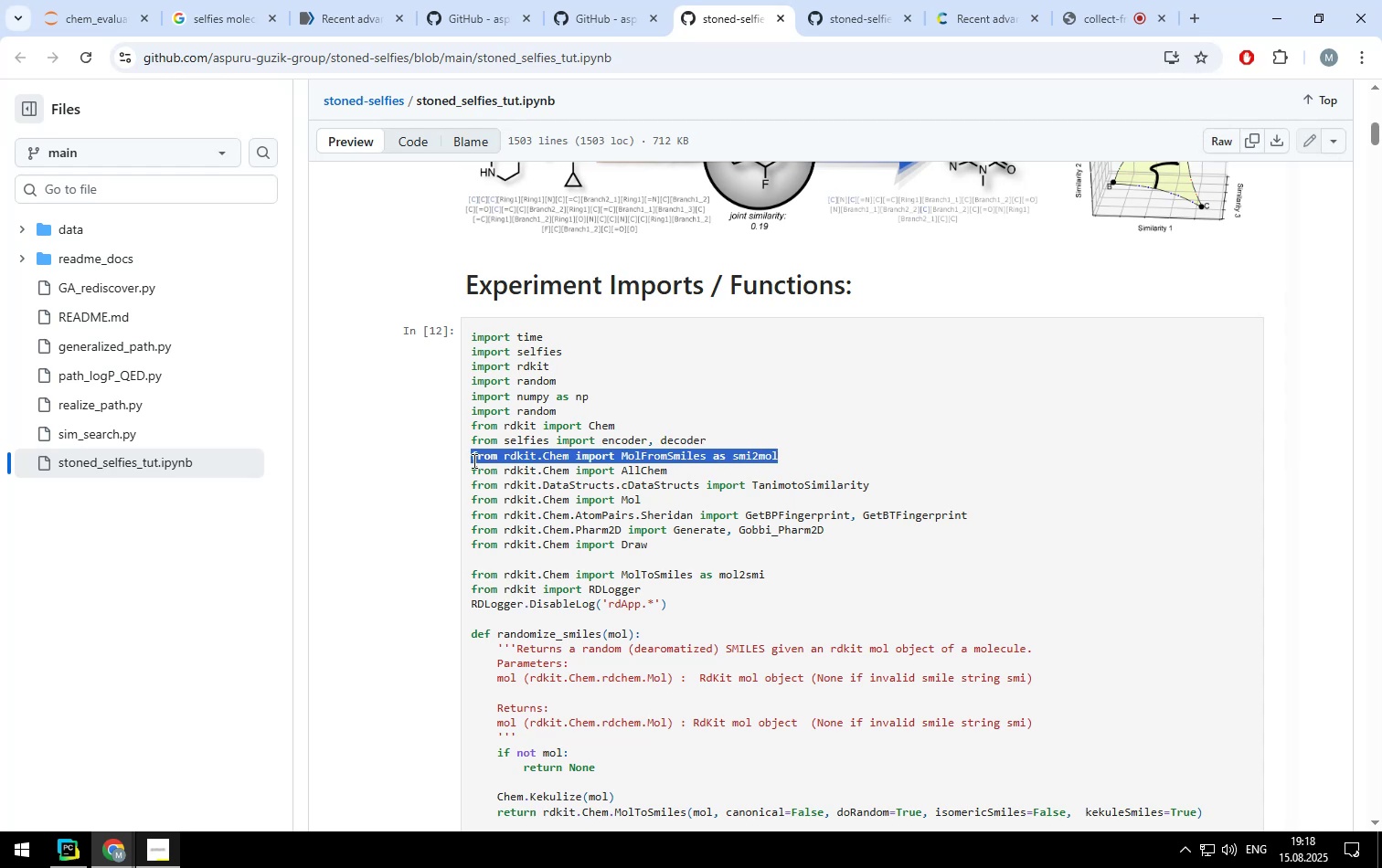 
key(Control+C)
 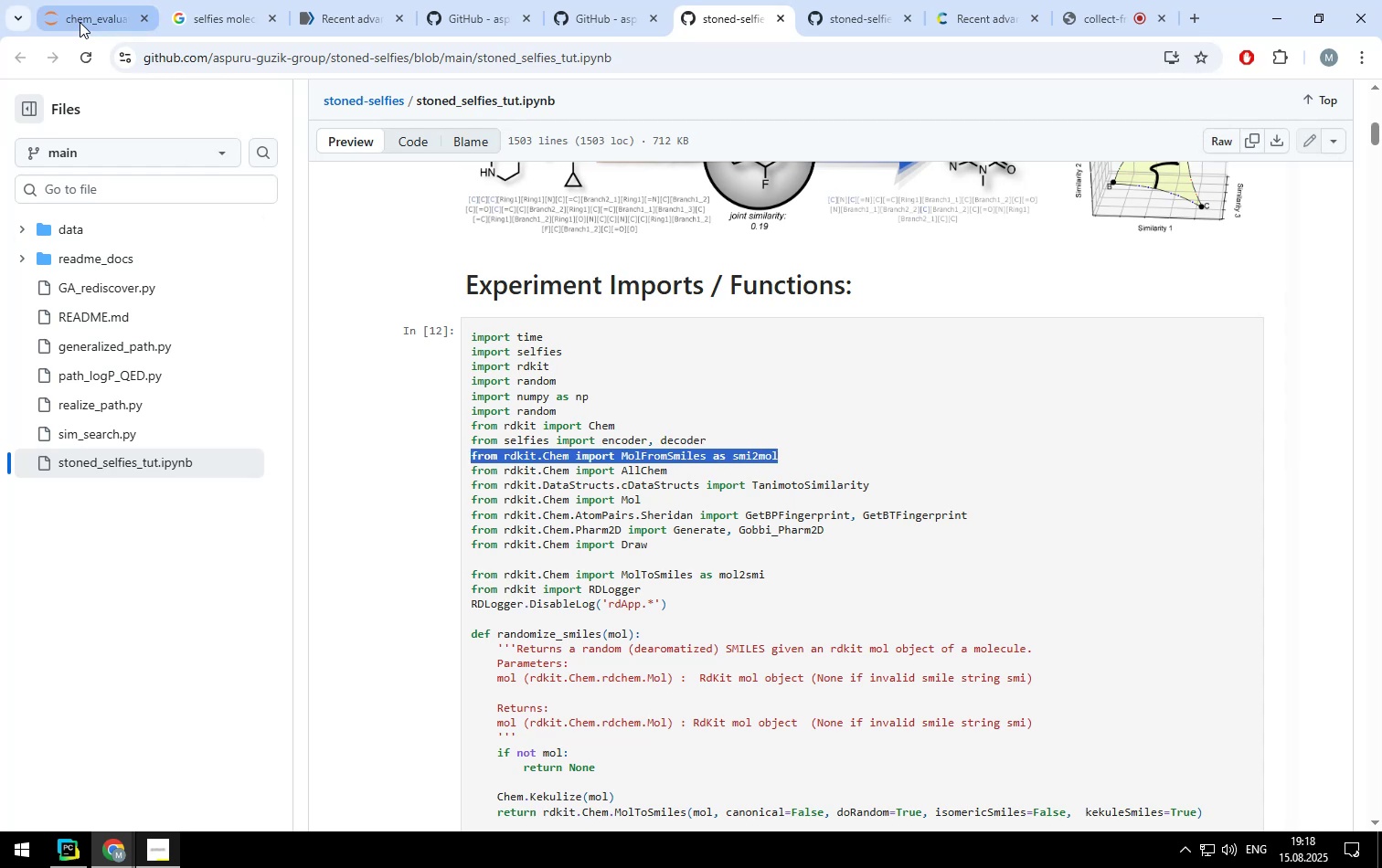 
left_click([80, 22])
 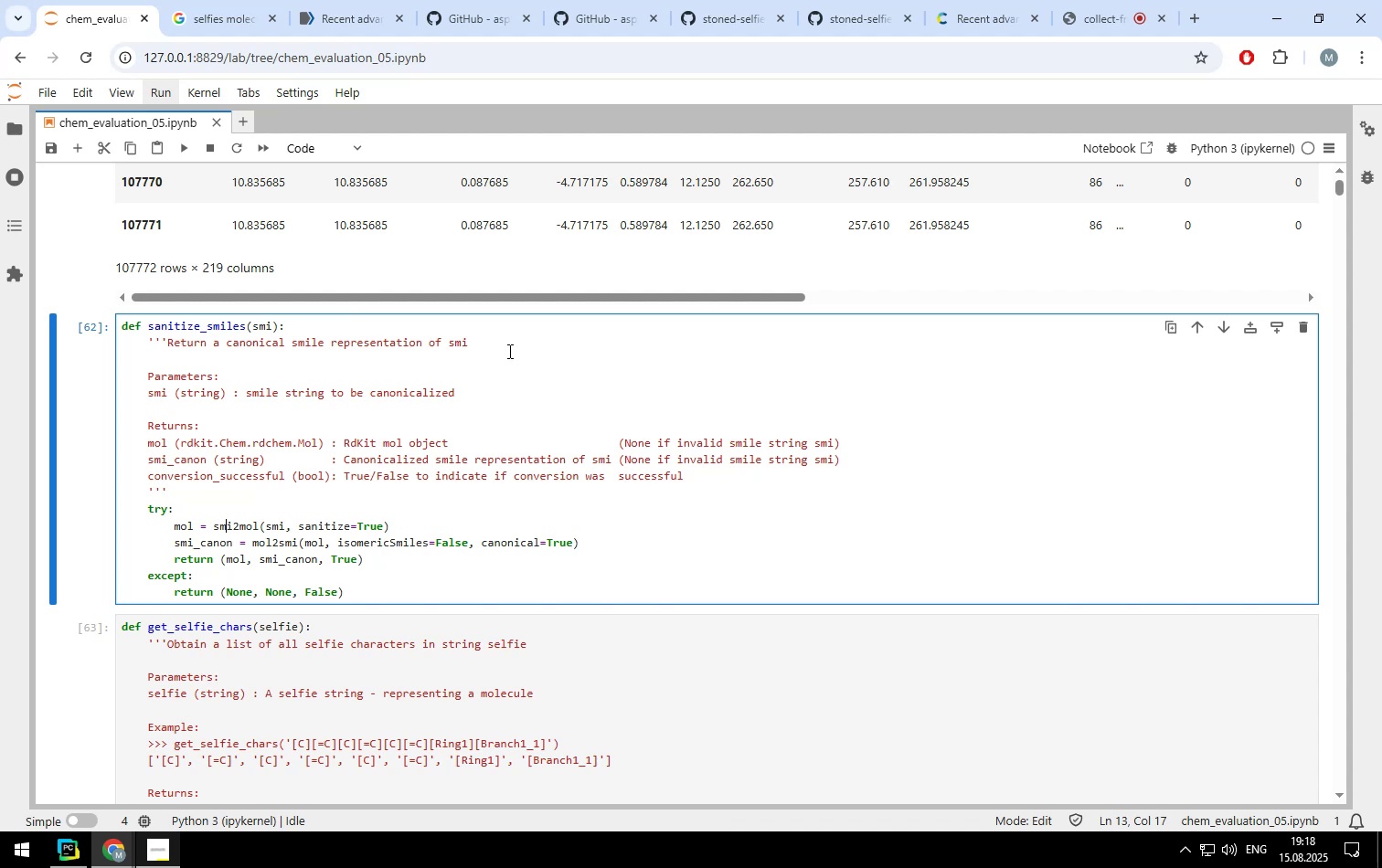 
scroll: coordinate [508, 351], scroll_direction: up, amount: 37.0
 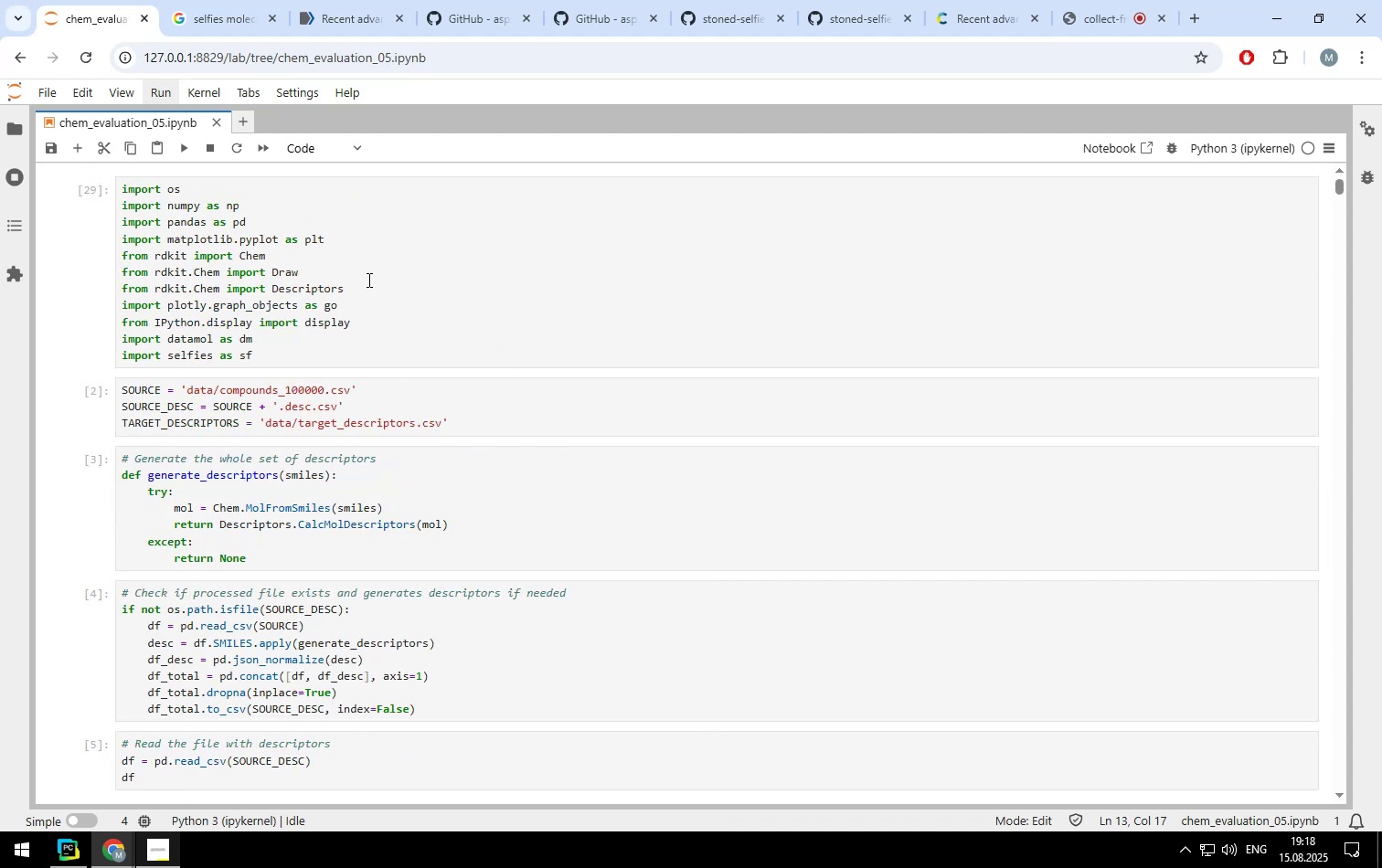 
left_click([365, 274])
 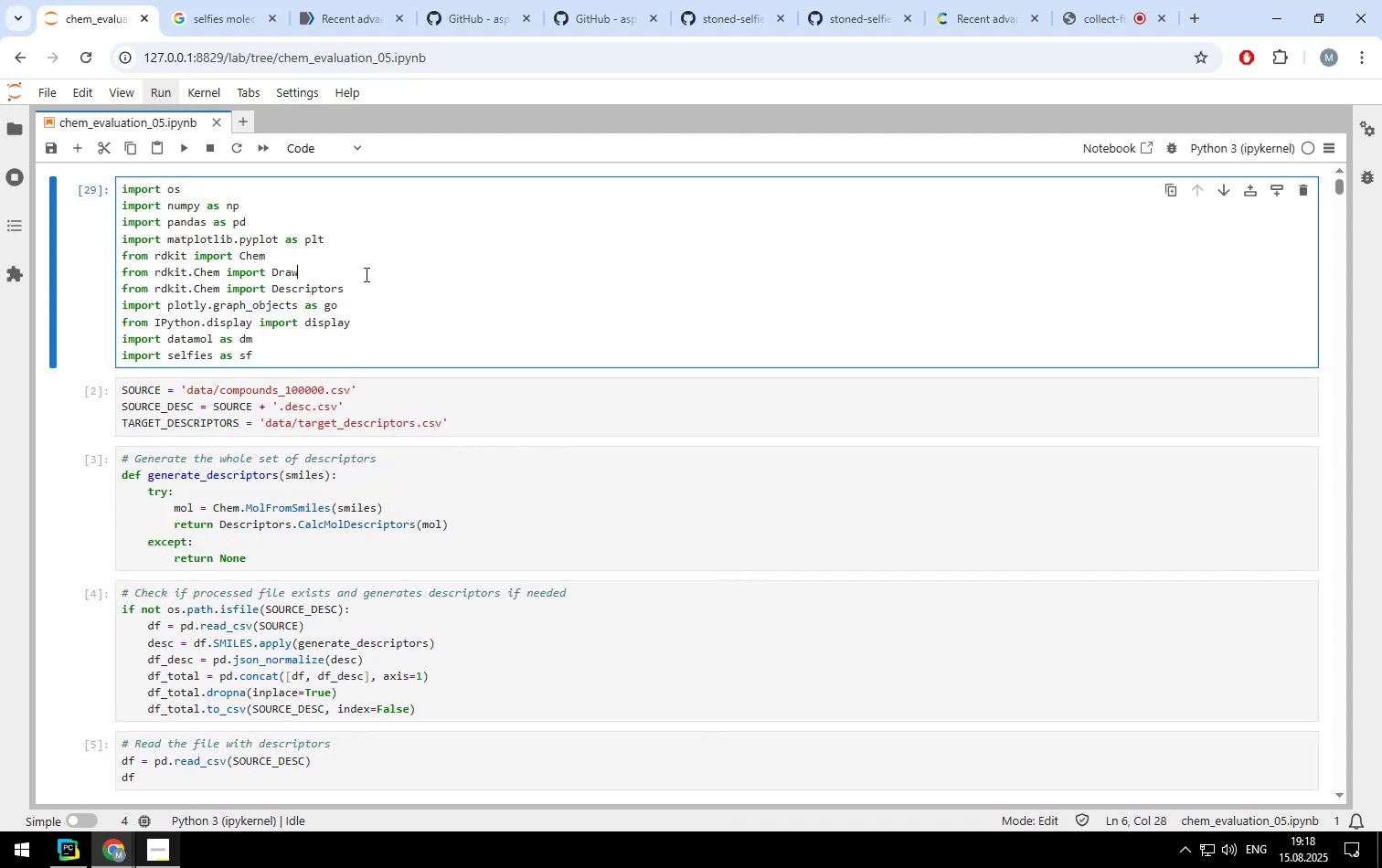 
key(Enter)
 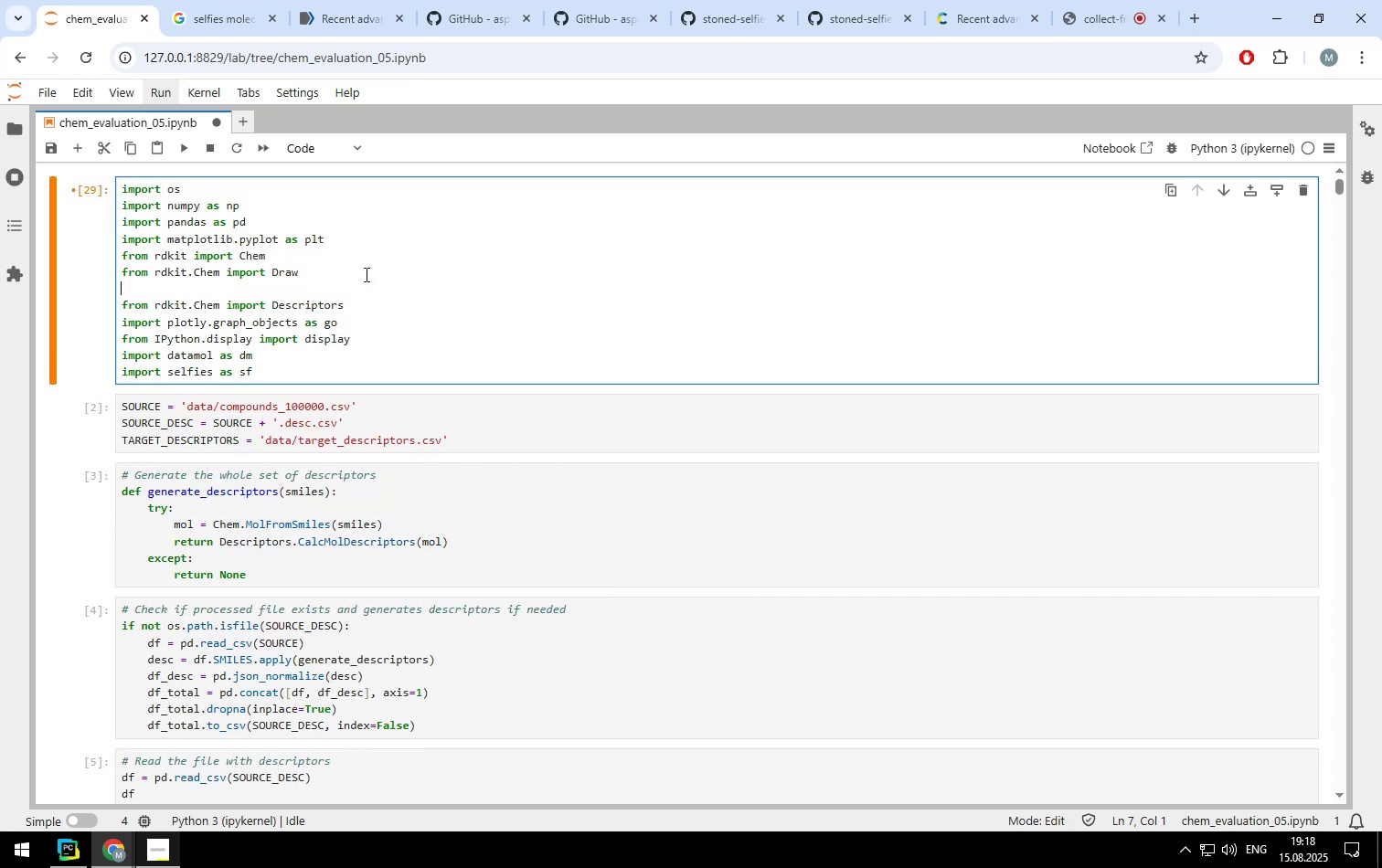 
key(Control+ControlLeft)
 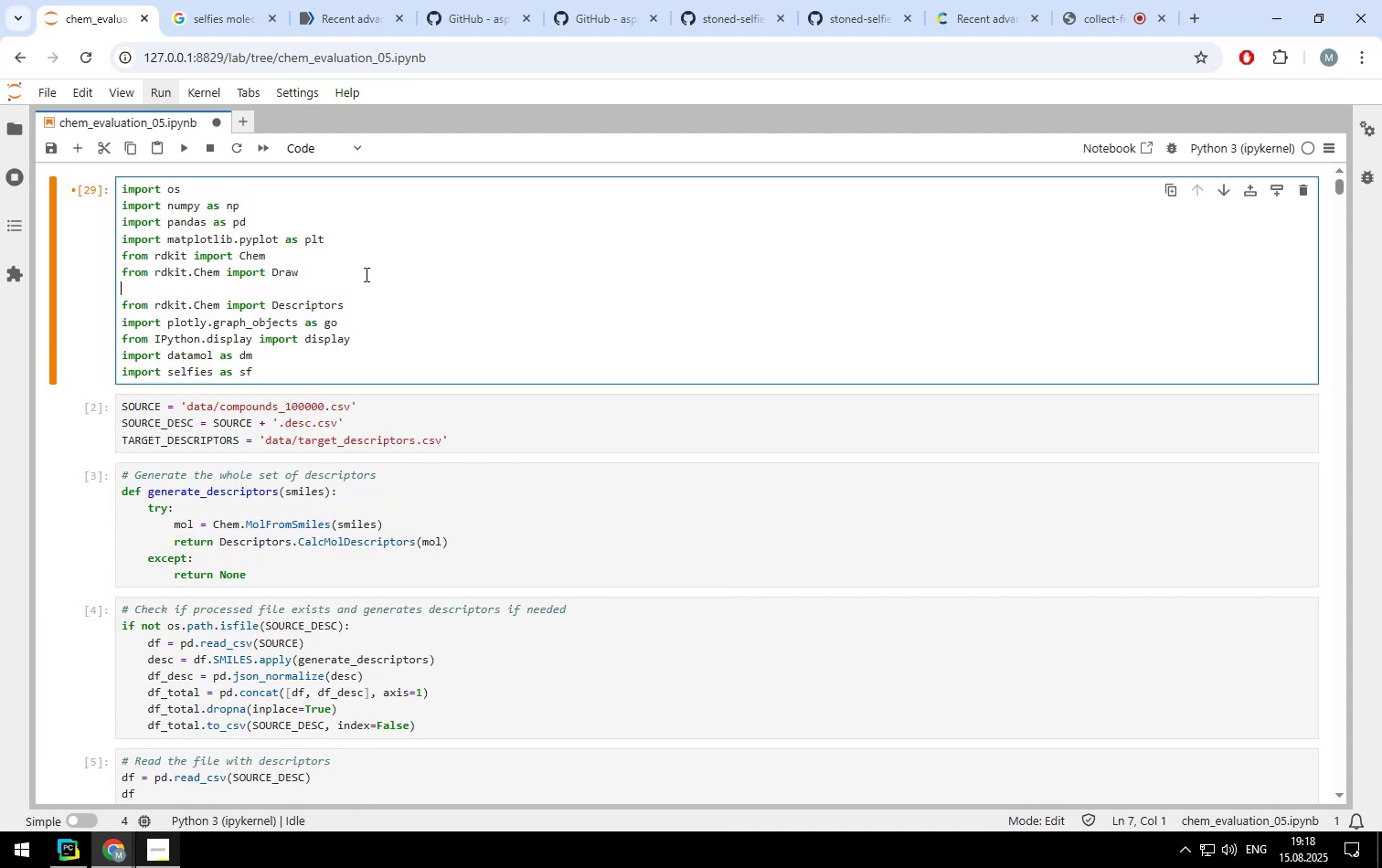 
key(Control+V)
 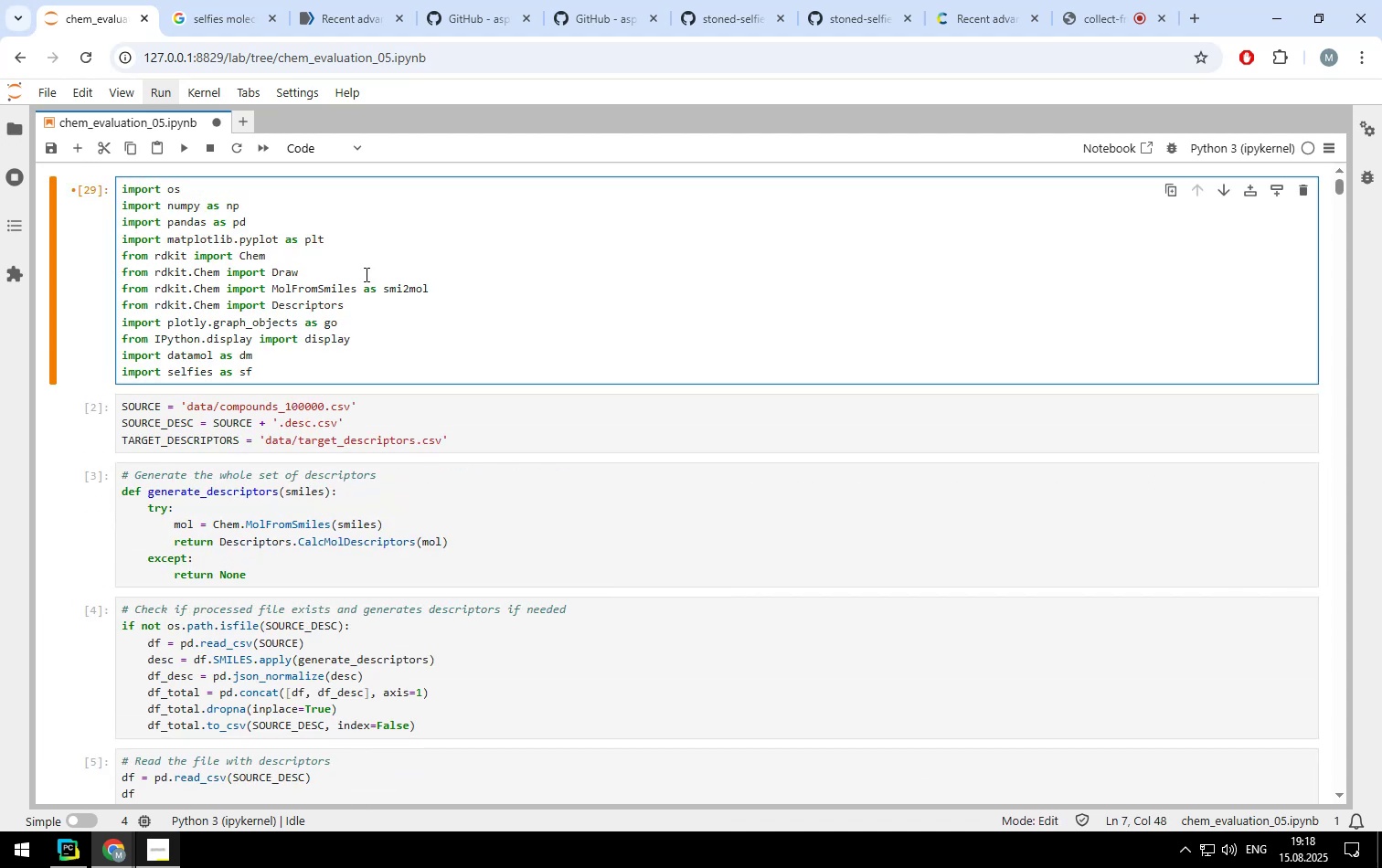 
key(Shift+ShiftLeft)
 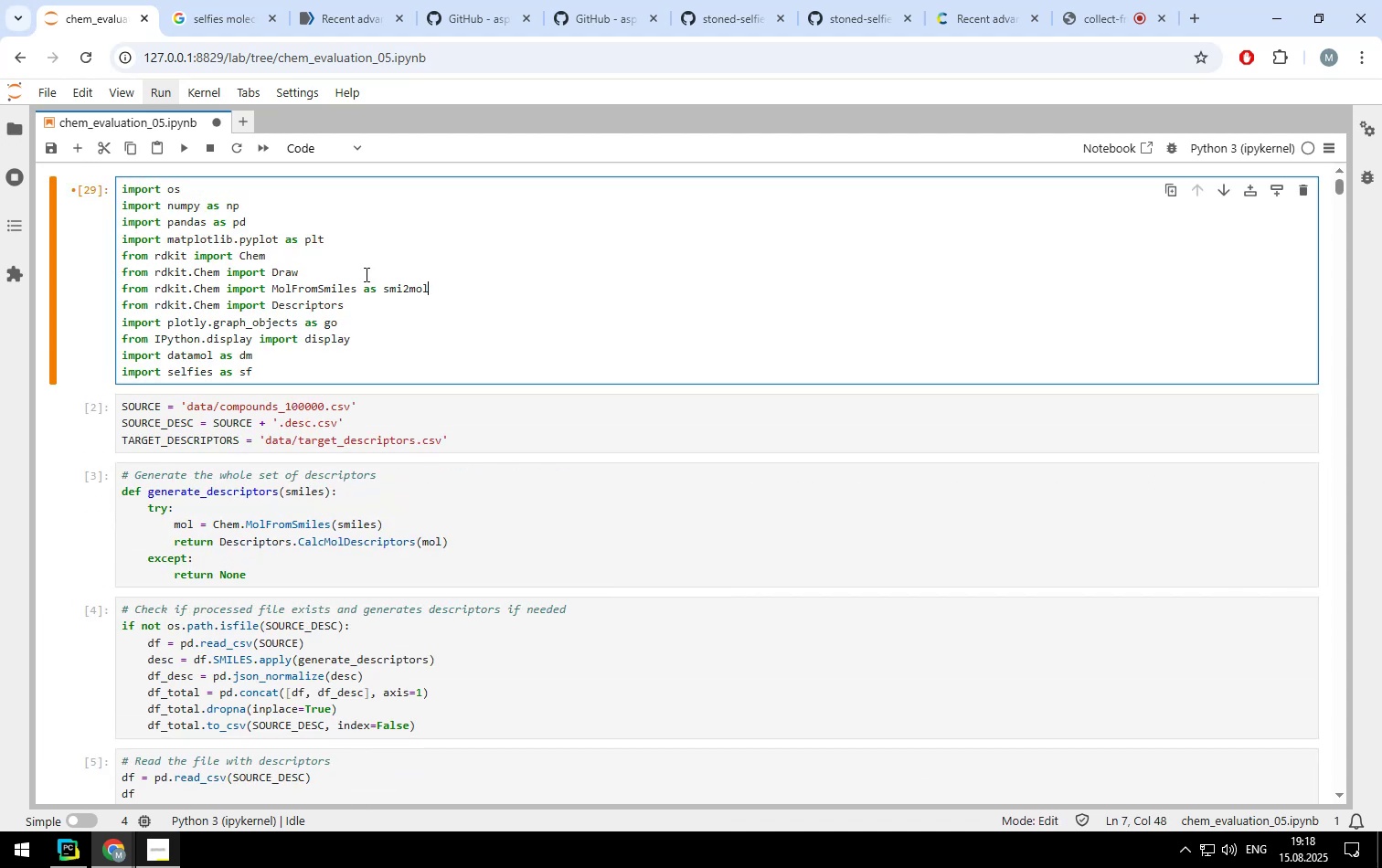 
key(Shift+Enter)
 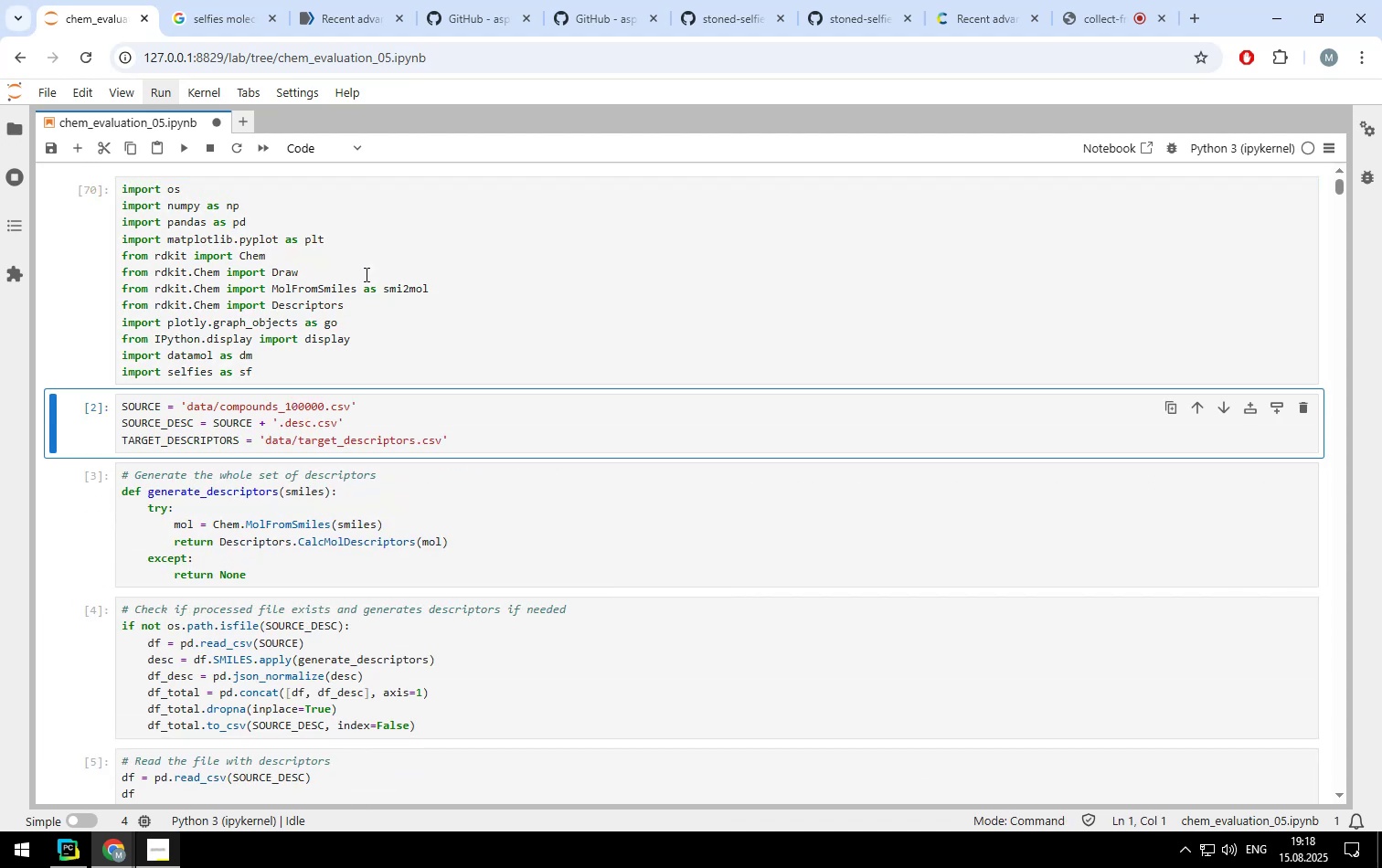 
scroll: coordinate [389, 291], scroll_direction: down, amount: 16.0
 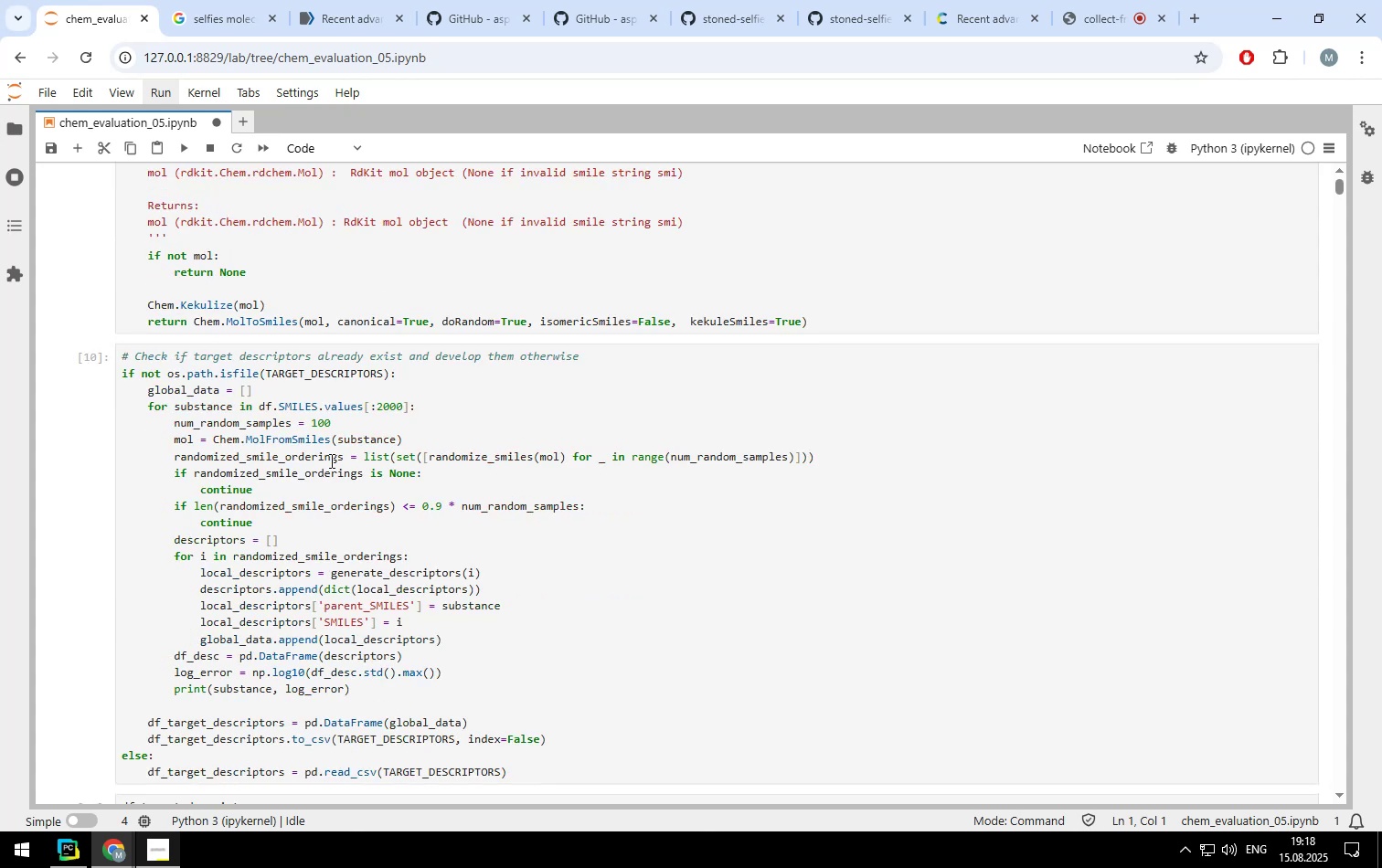 
left_click([330, 460])
 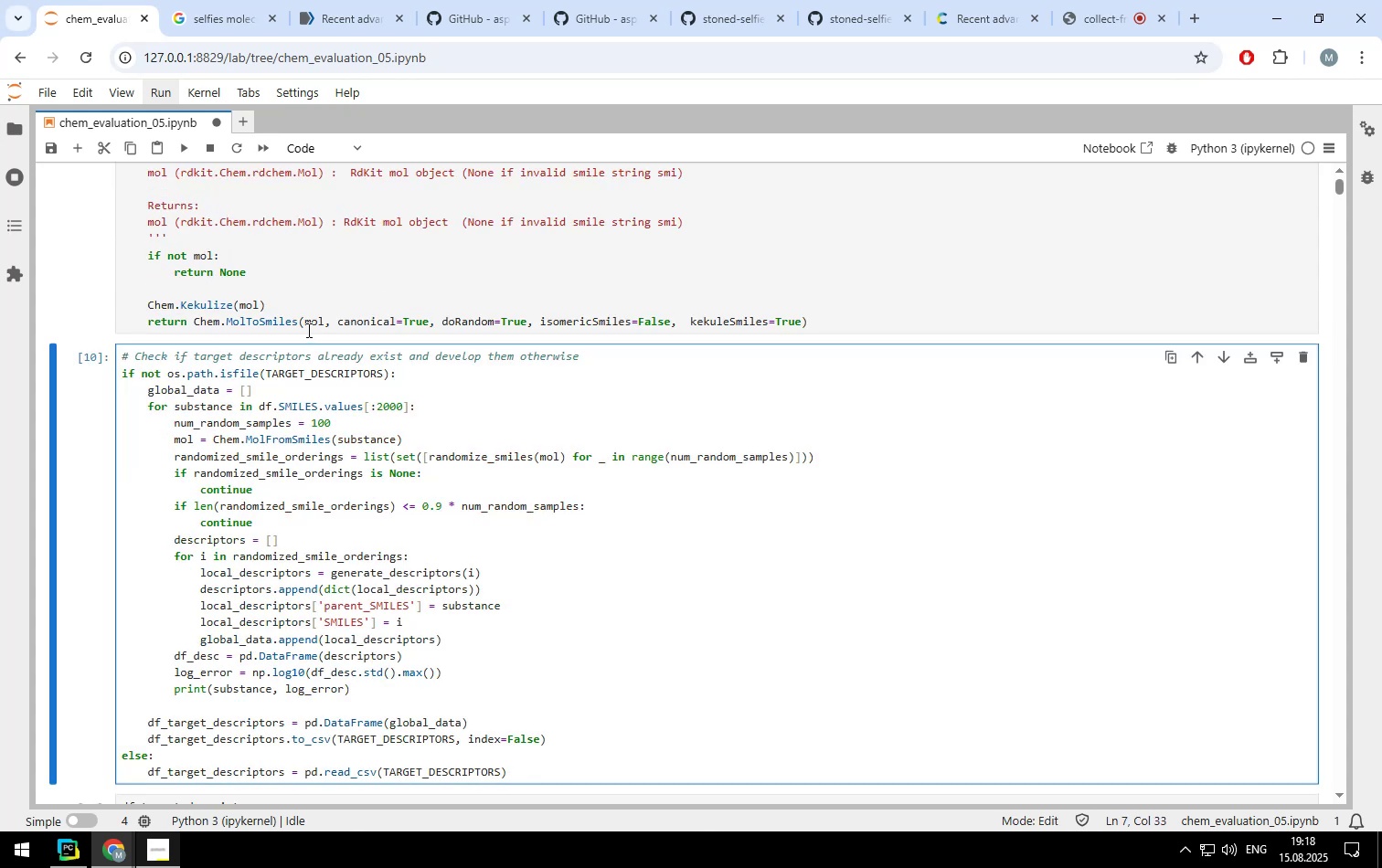 
scroll: coordinate [358, 487], scroll_direction: down, amount: 5.0
 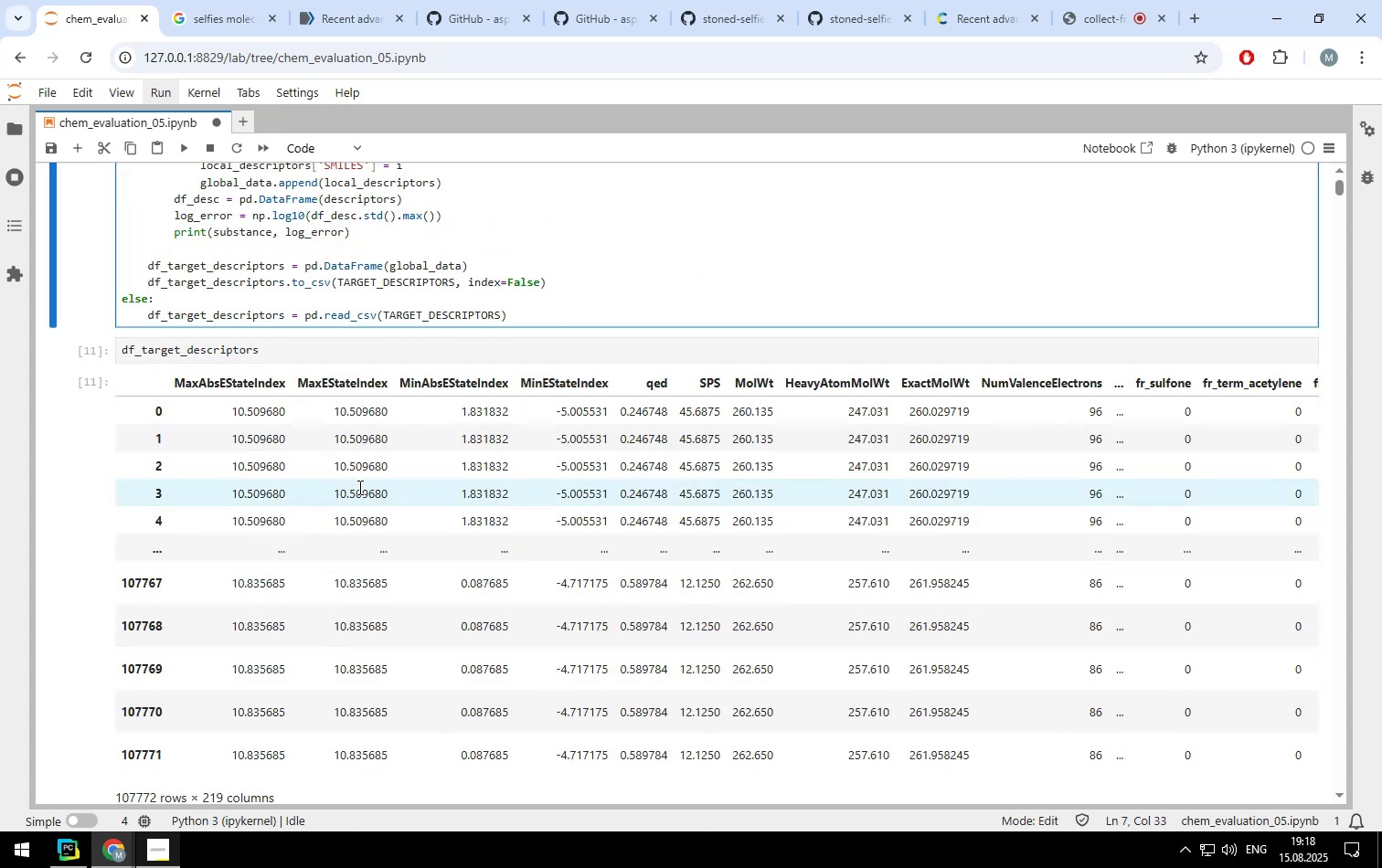 
scroll: coordinate [305, 450], scroll_direction: up, amount: 20.0
 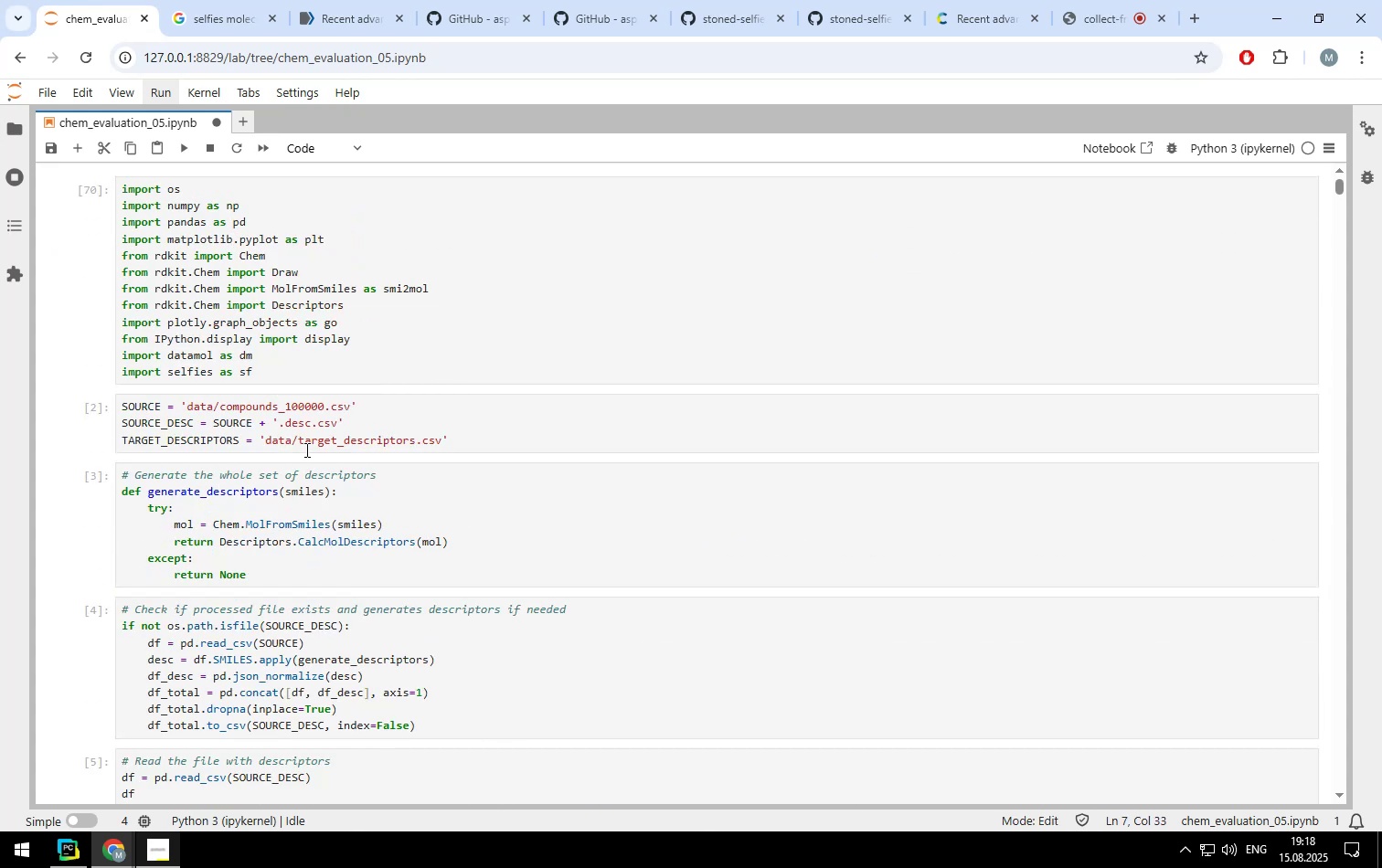 
scroll: coordinate [287, 502], scroll_direction: down, amount: 47.0
 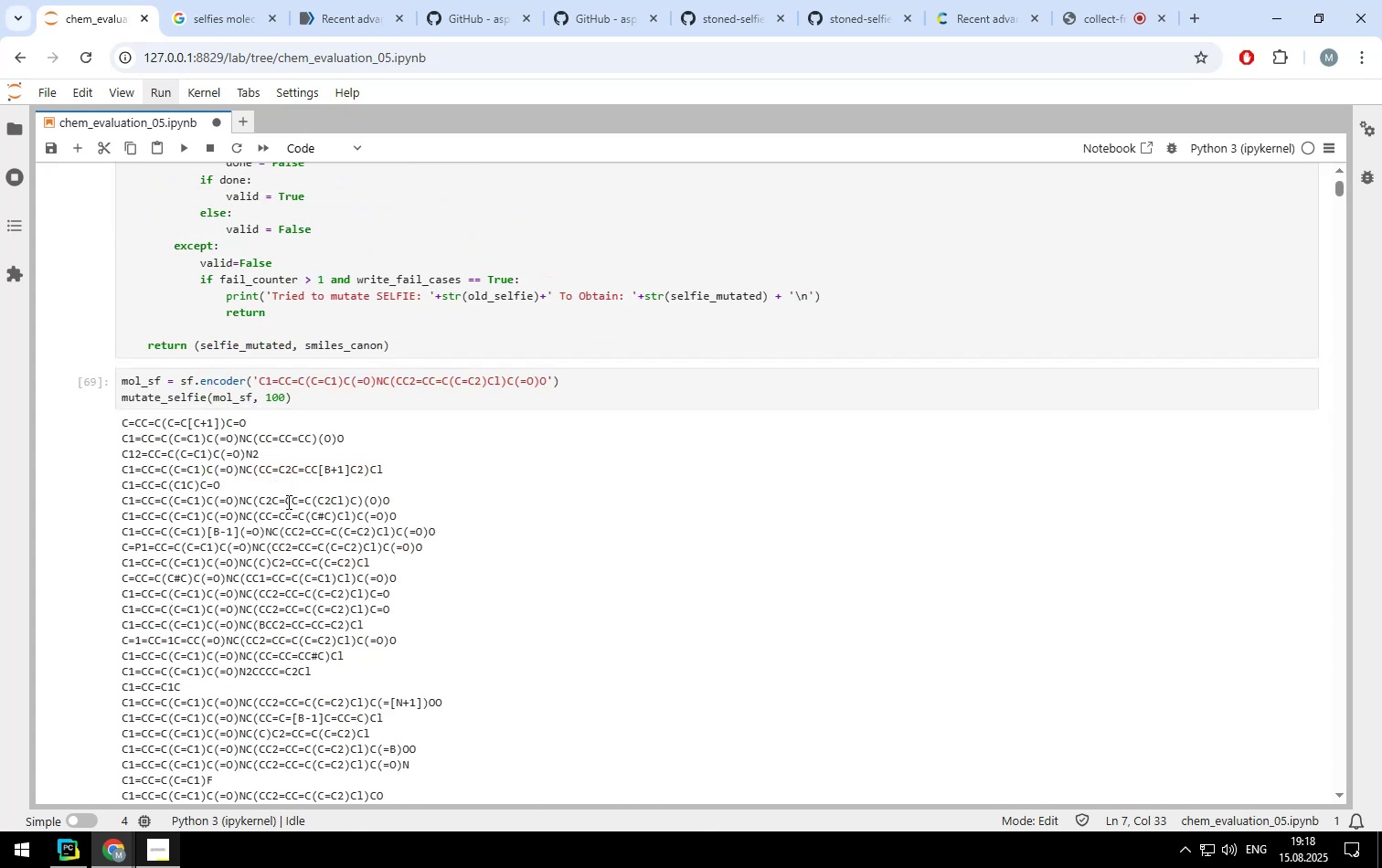 
scroll: coordinate [287, 502], scroll_direction: none, amount: 0.0
 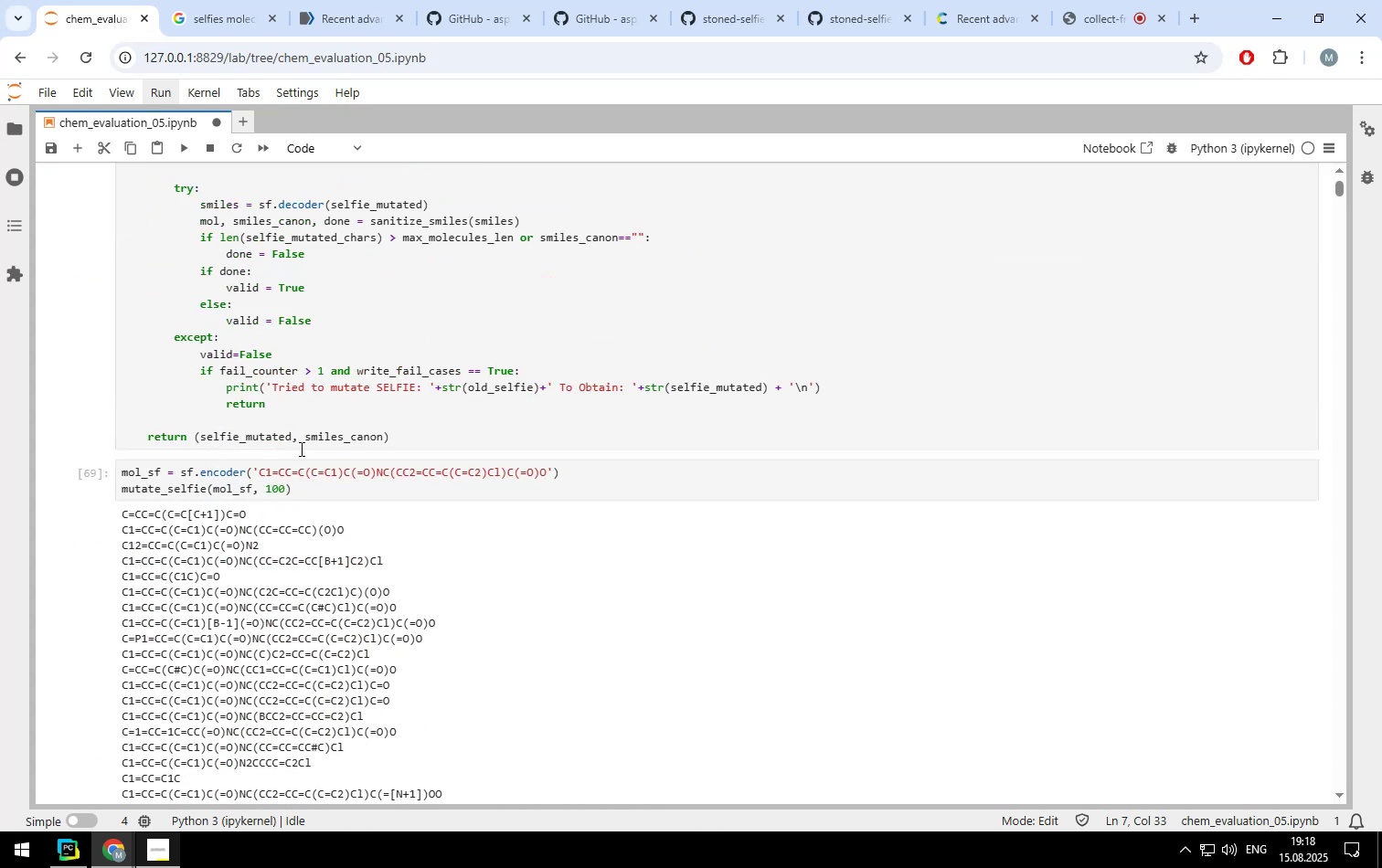 
left_click([300, 449])
 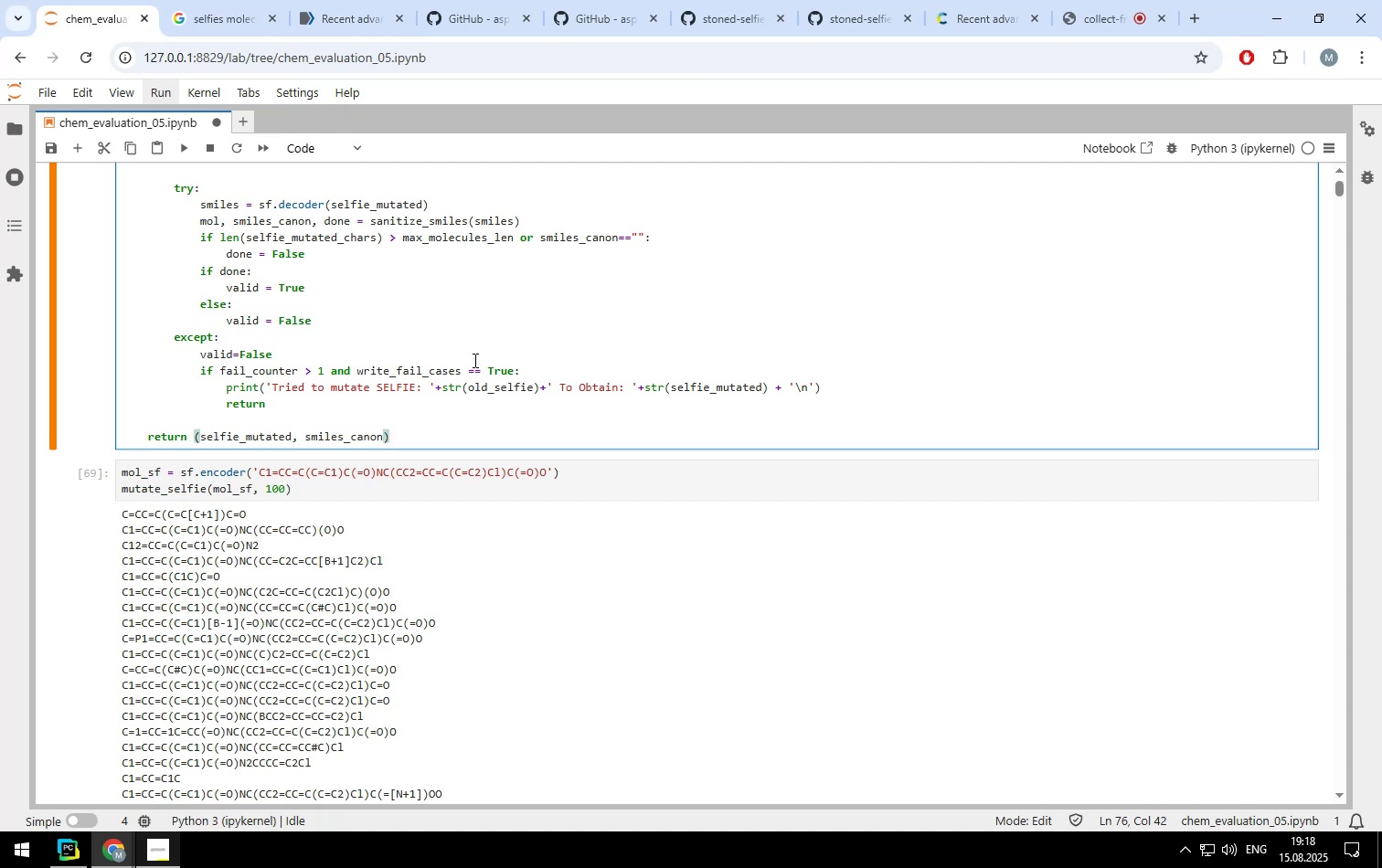 
key(Shift+ShiftLeft)
 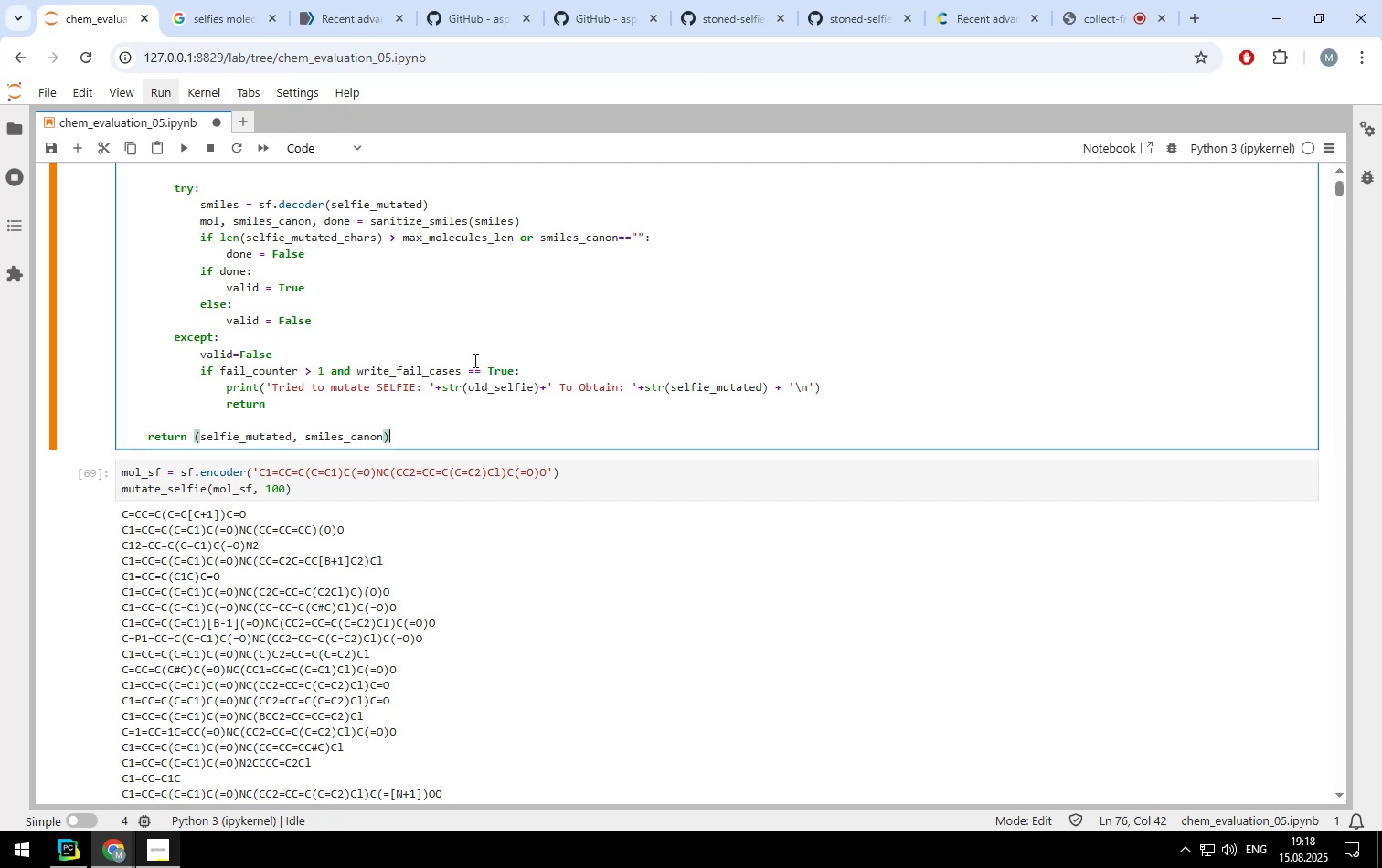 
key(Shift+Enter)
 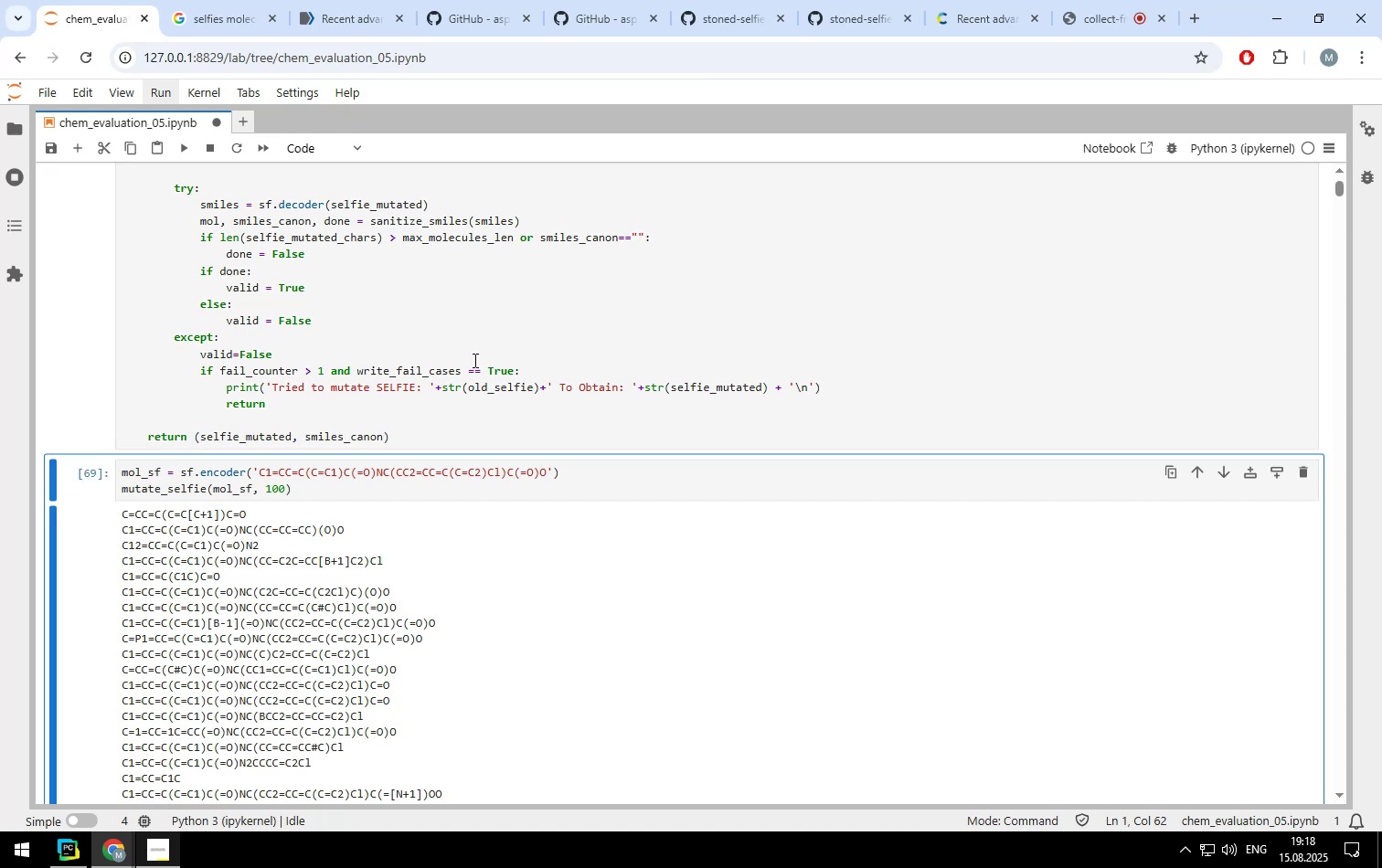 
key(Shift+ShiftLeft)
 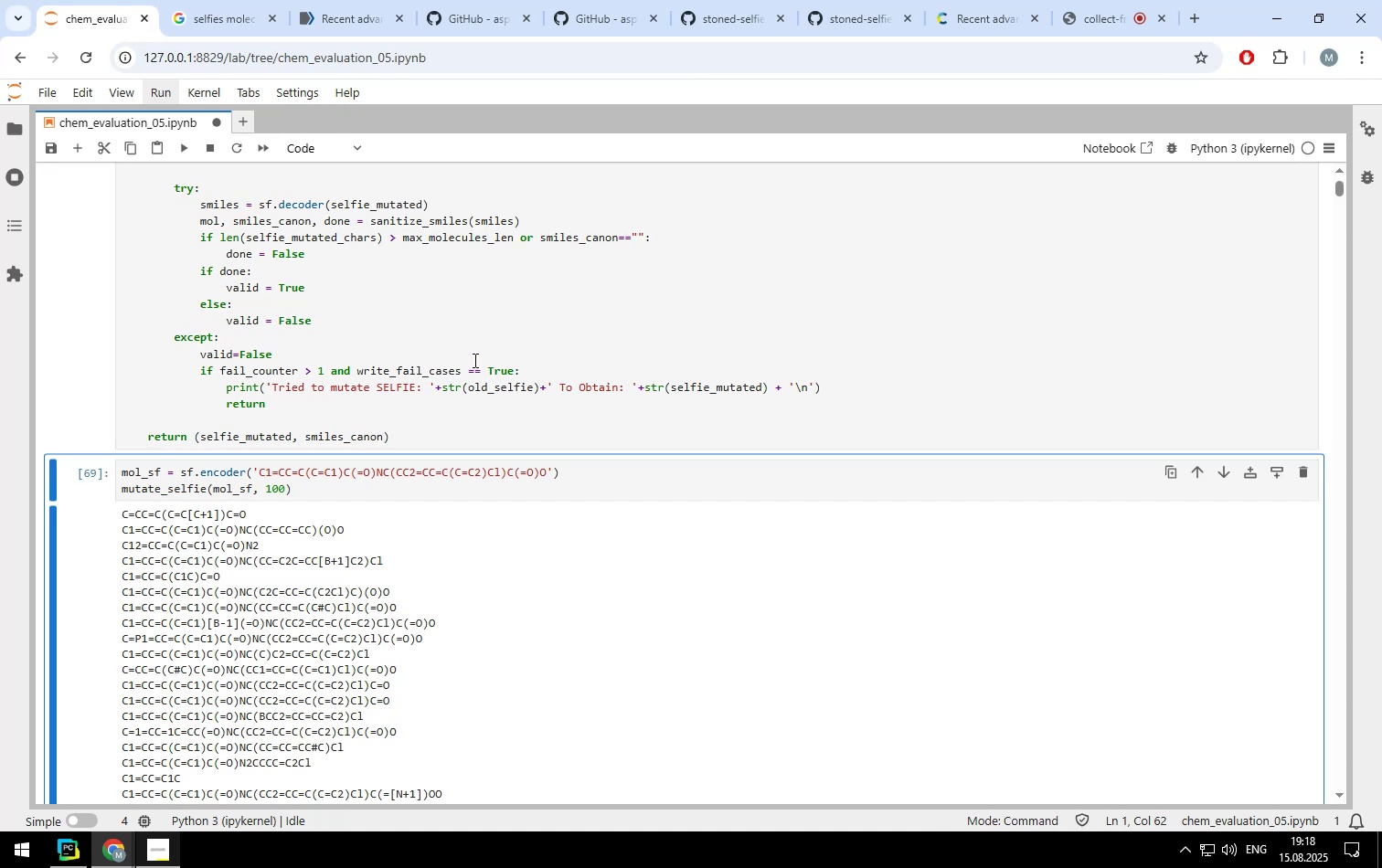 
key(Shift+Enter)
 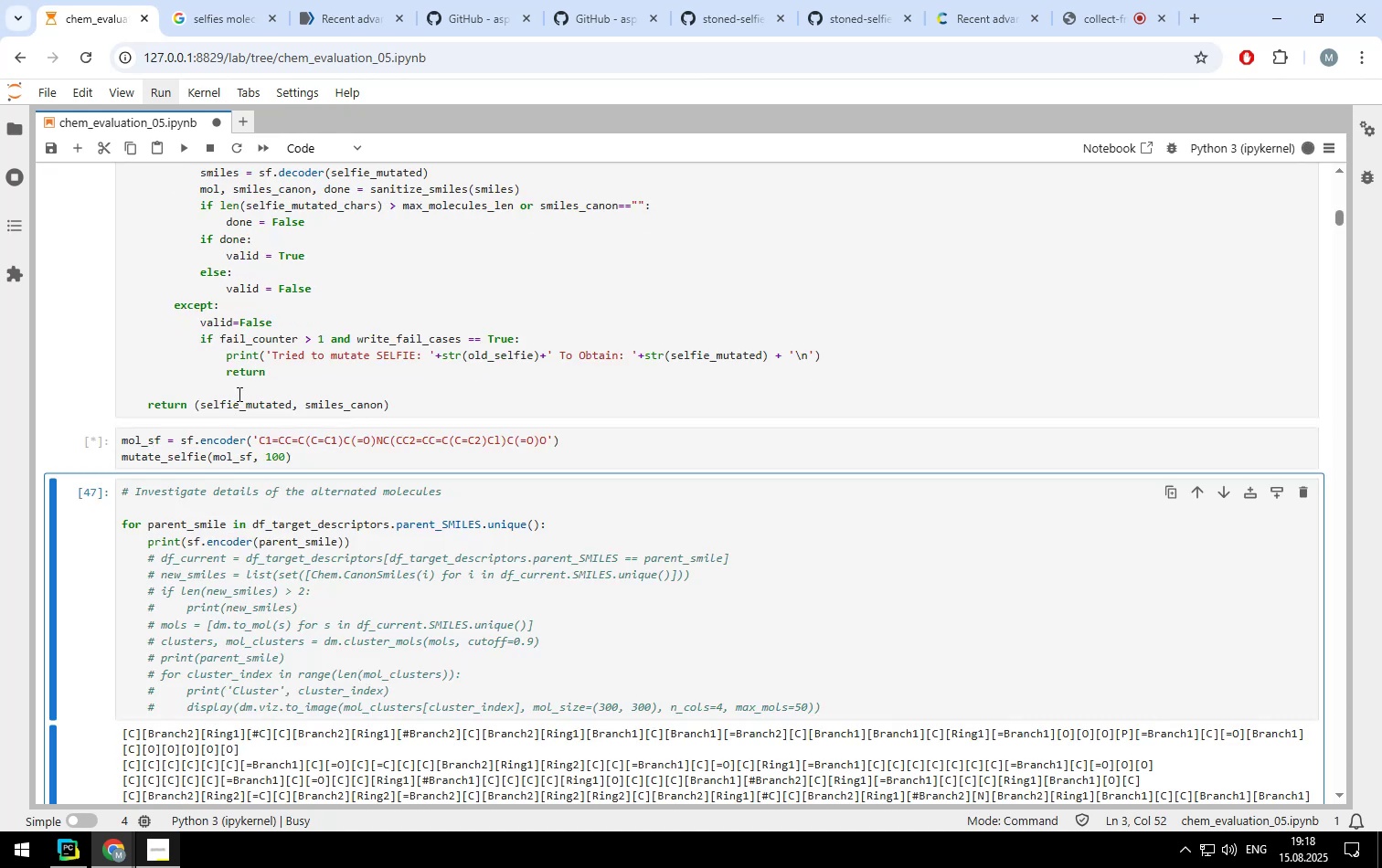 
scroll: coordinate [262, 351], scroll_direction: up, amount: 4.0
 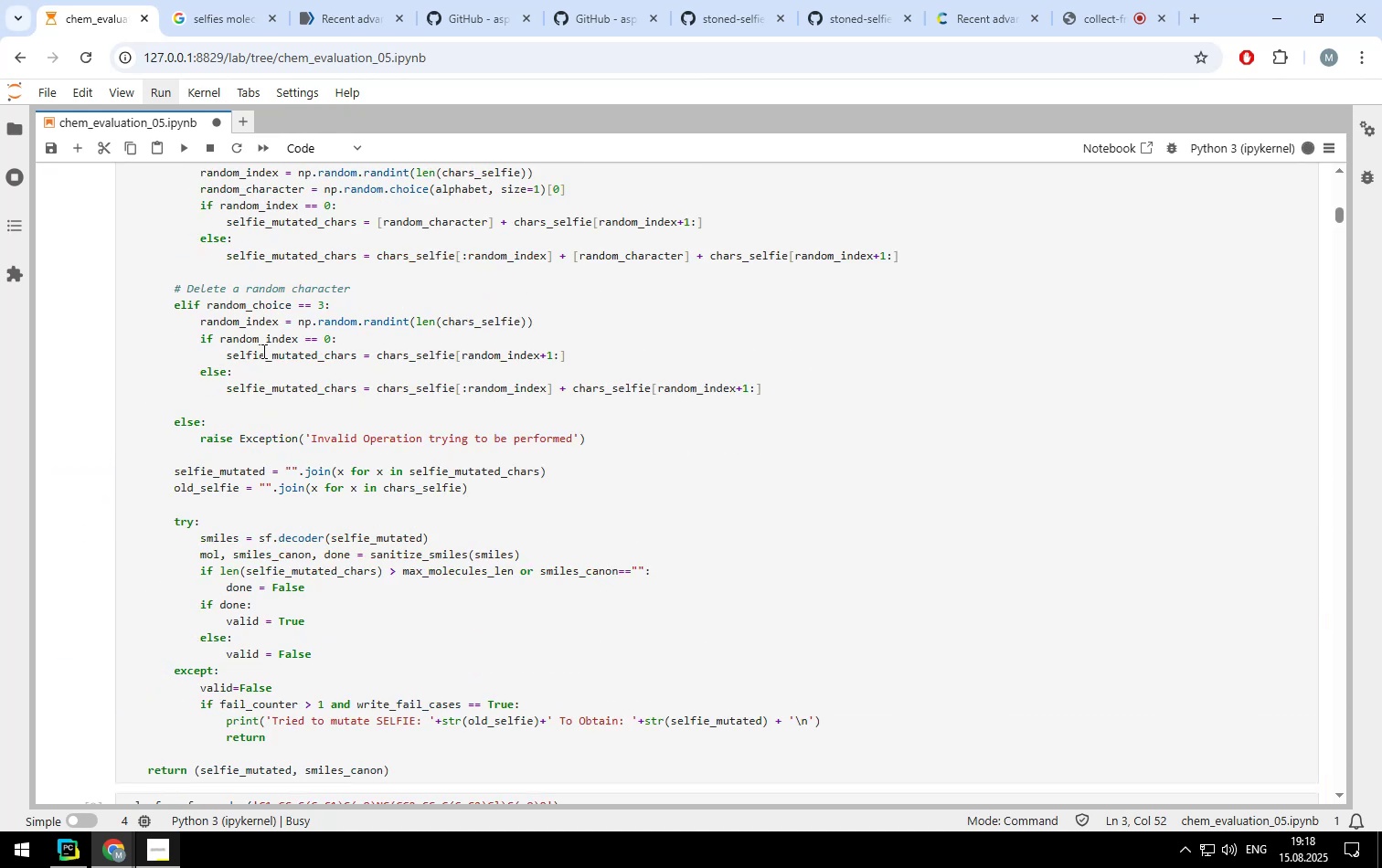 
scroll: coordinate [262, 351], scroll_direction: down, amount: 2.0
 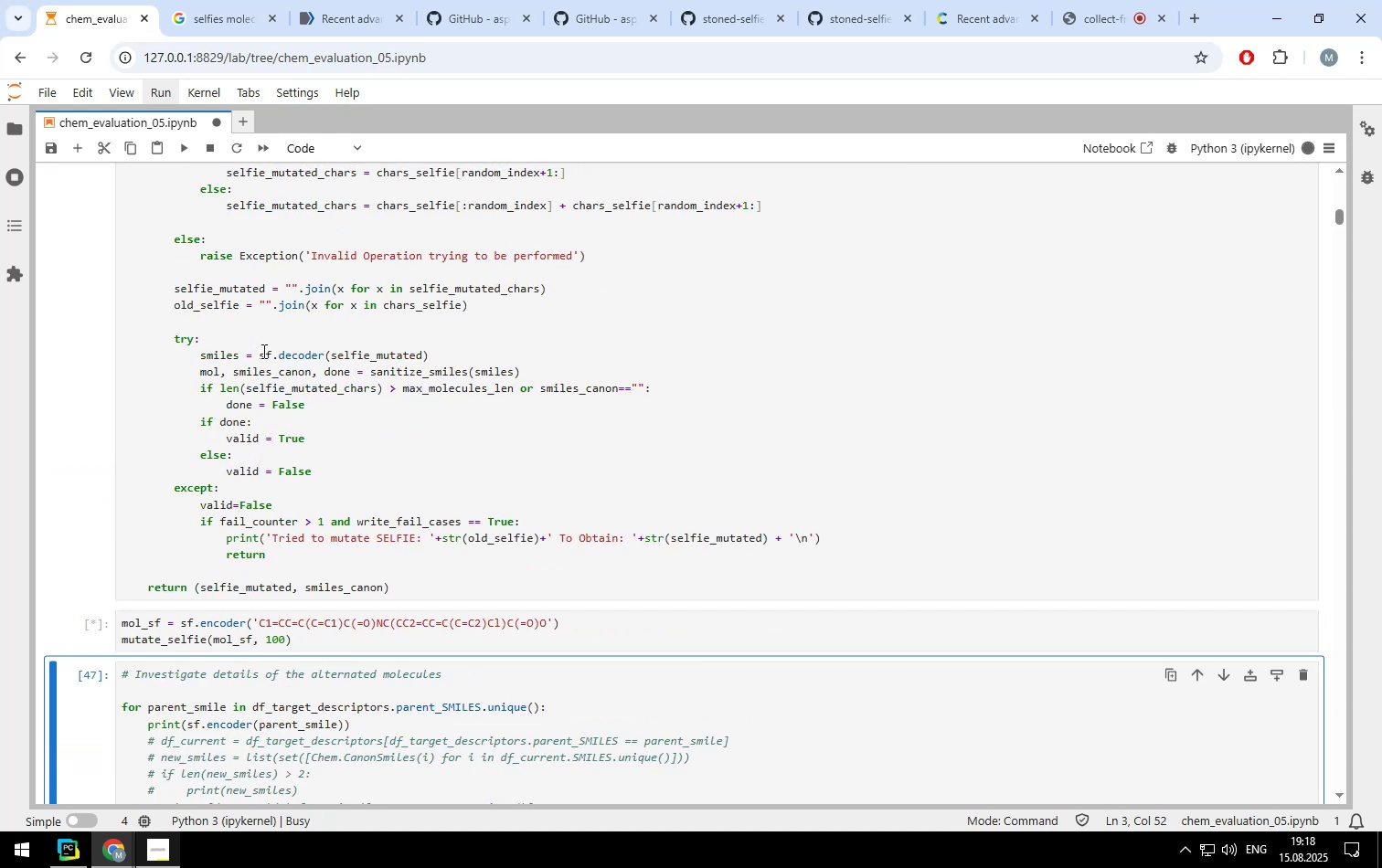 
scroll: coordinate [262, 351], scroll_direction: up, amount: 4.0
 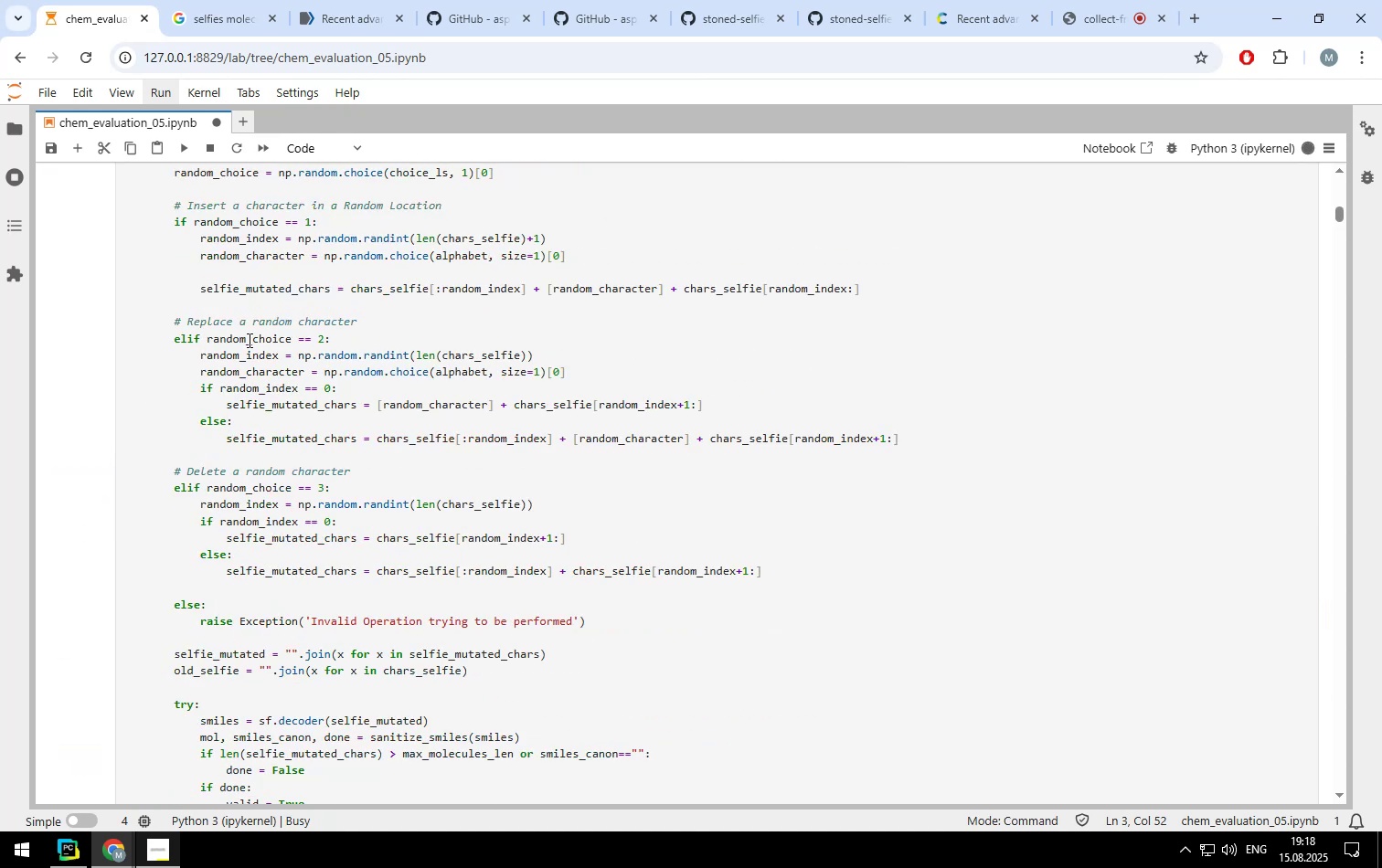 
scroll: coordinate [242, 384], scroll_direction: down, amount: 5.0
 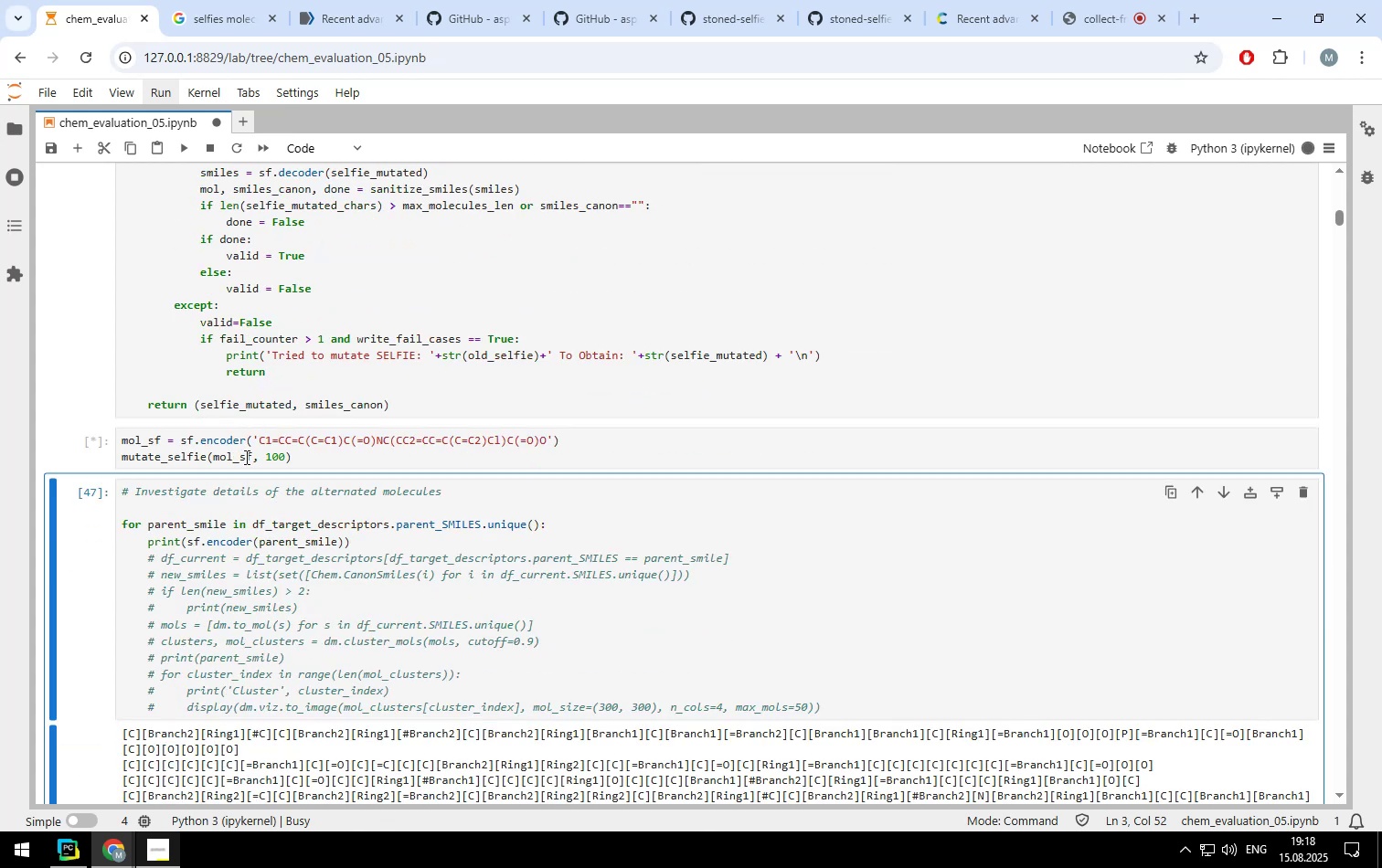 
left_click([244, 454])
 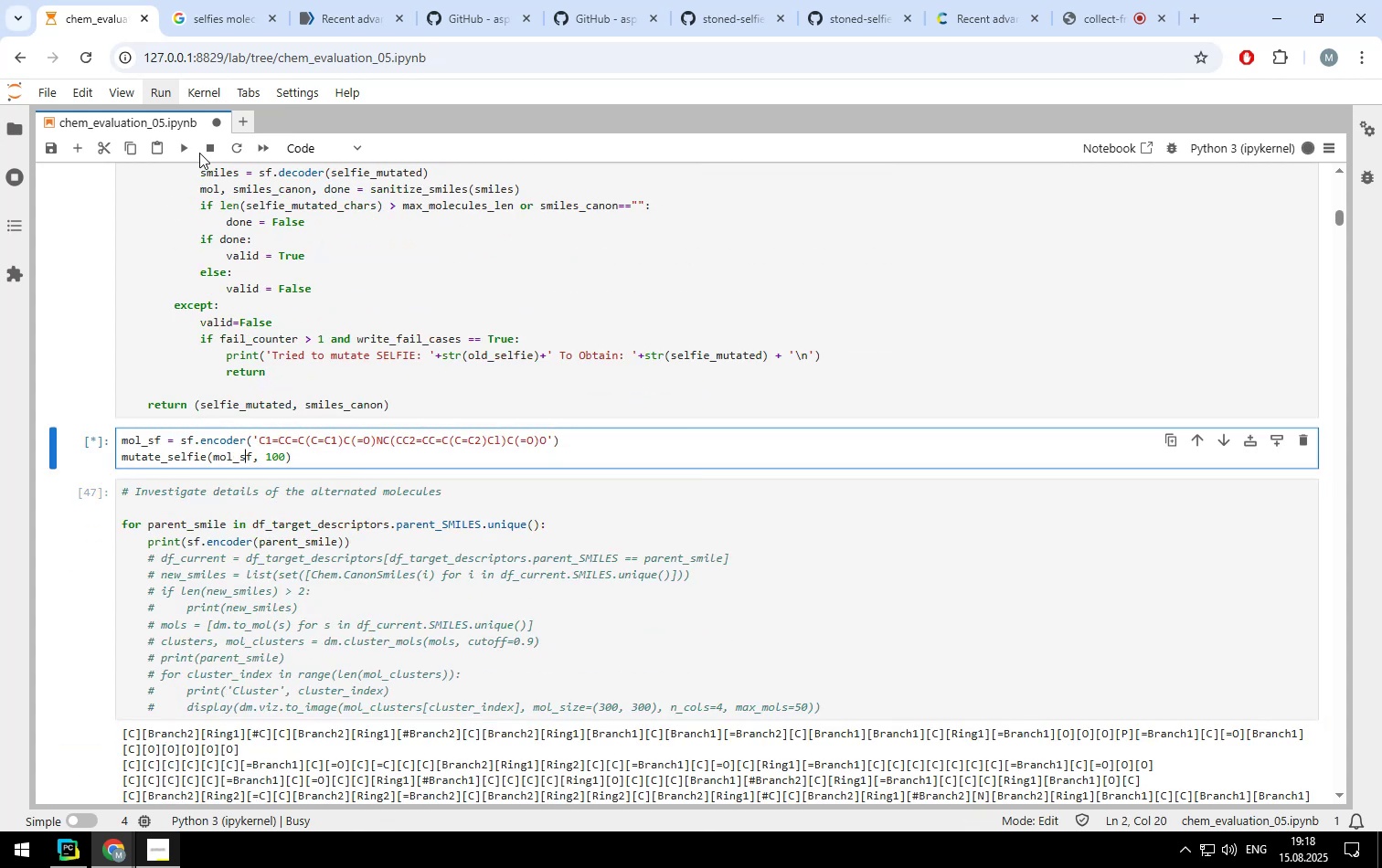 
left_click([206, 147])
 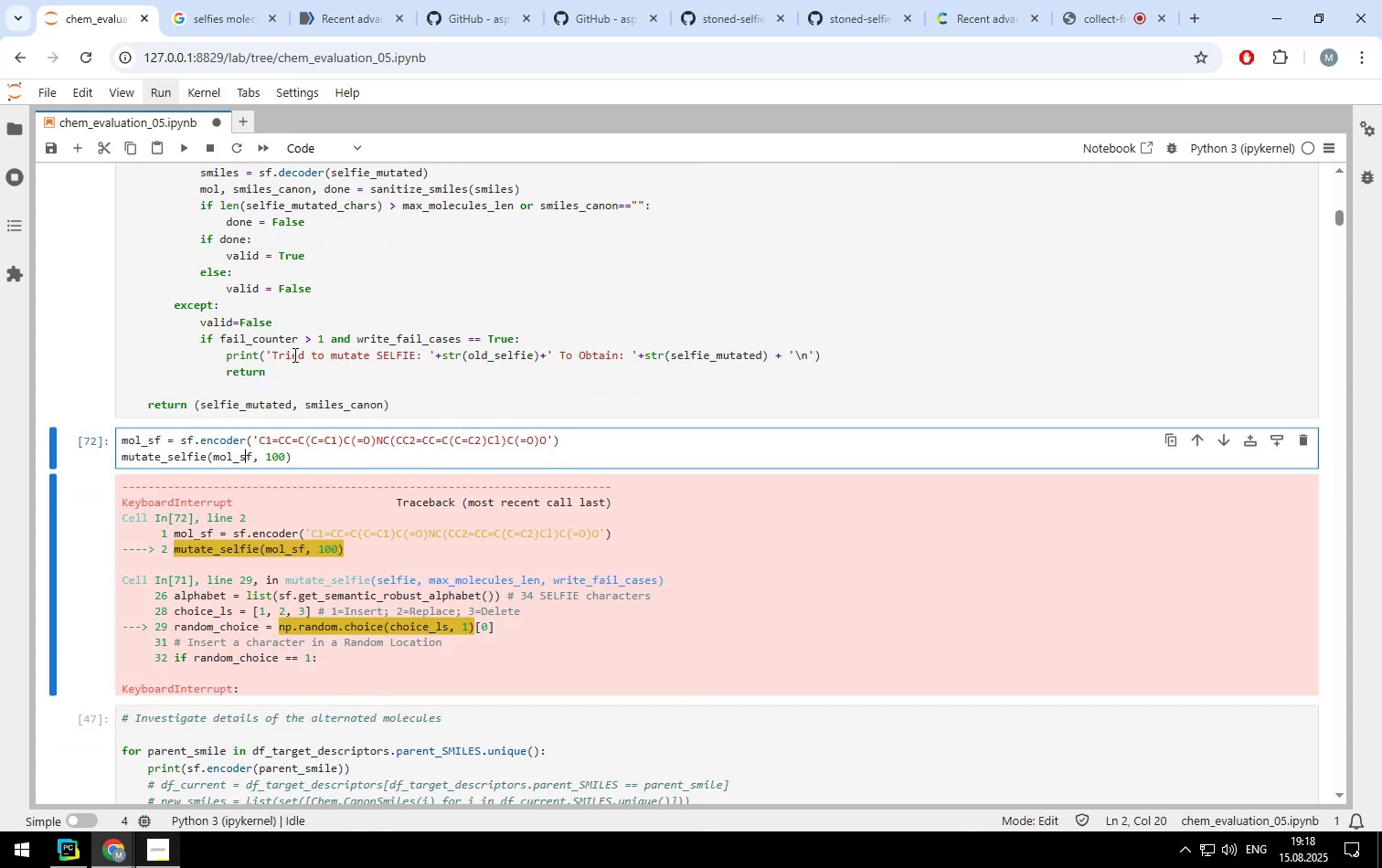 
scroll: coordinate [293, 355], scroll_direction: up, amount: 2.0
 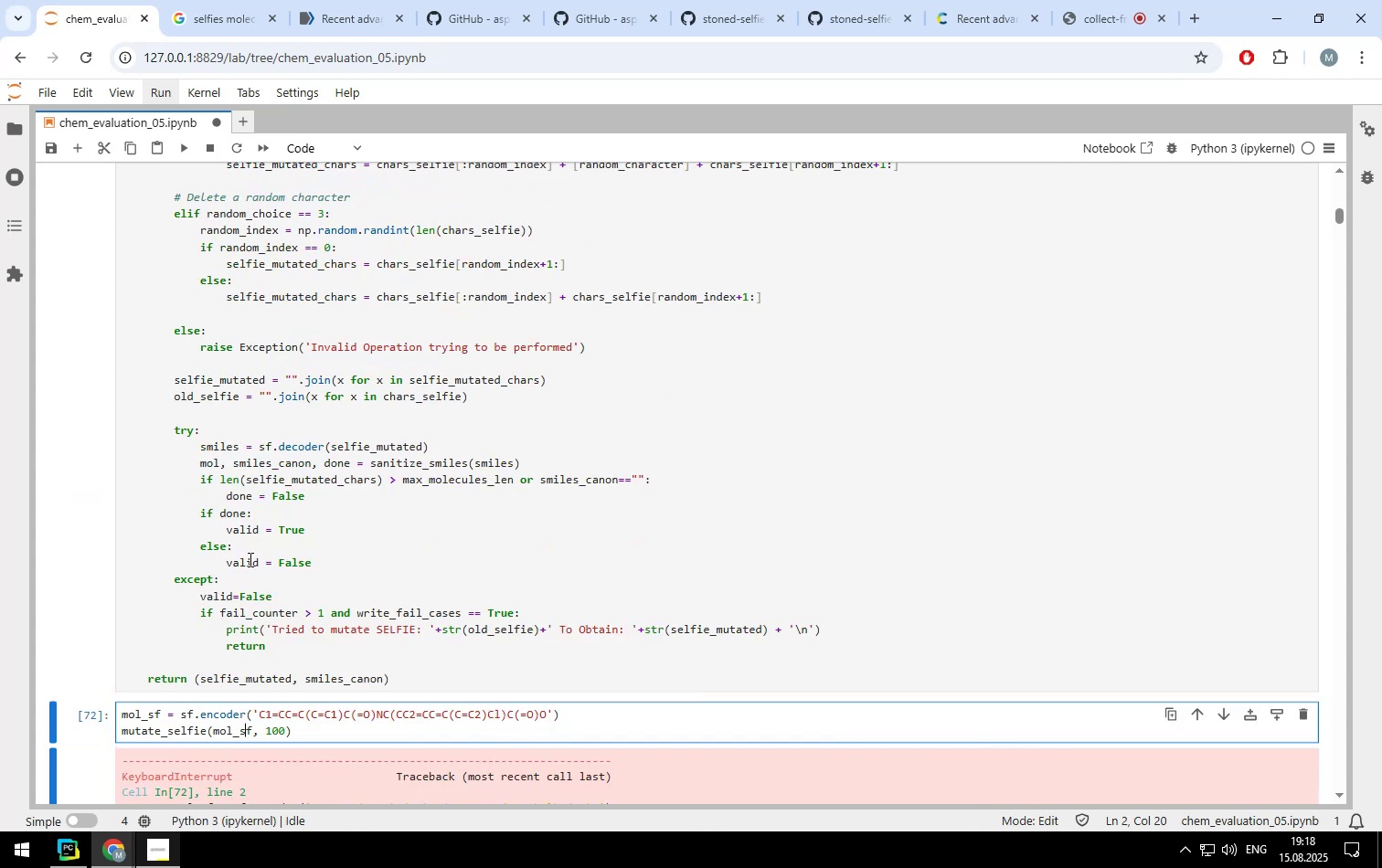 
wait(5.45)
 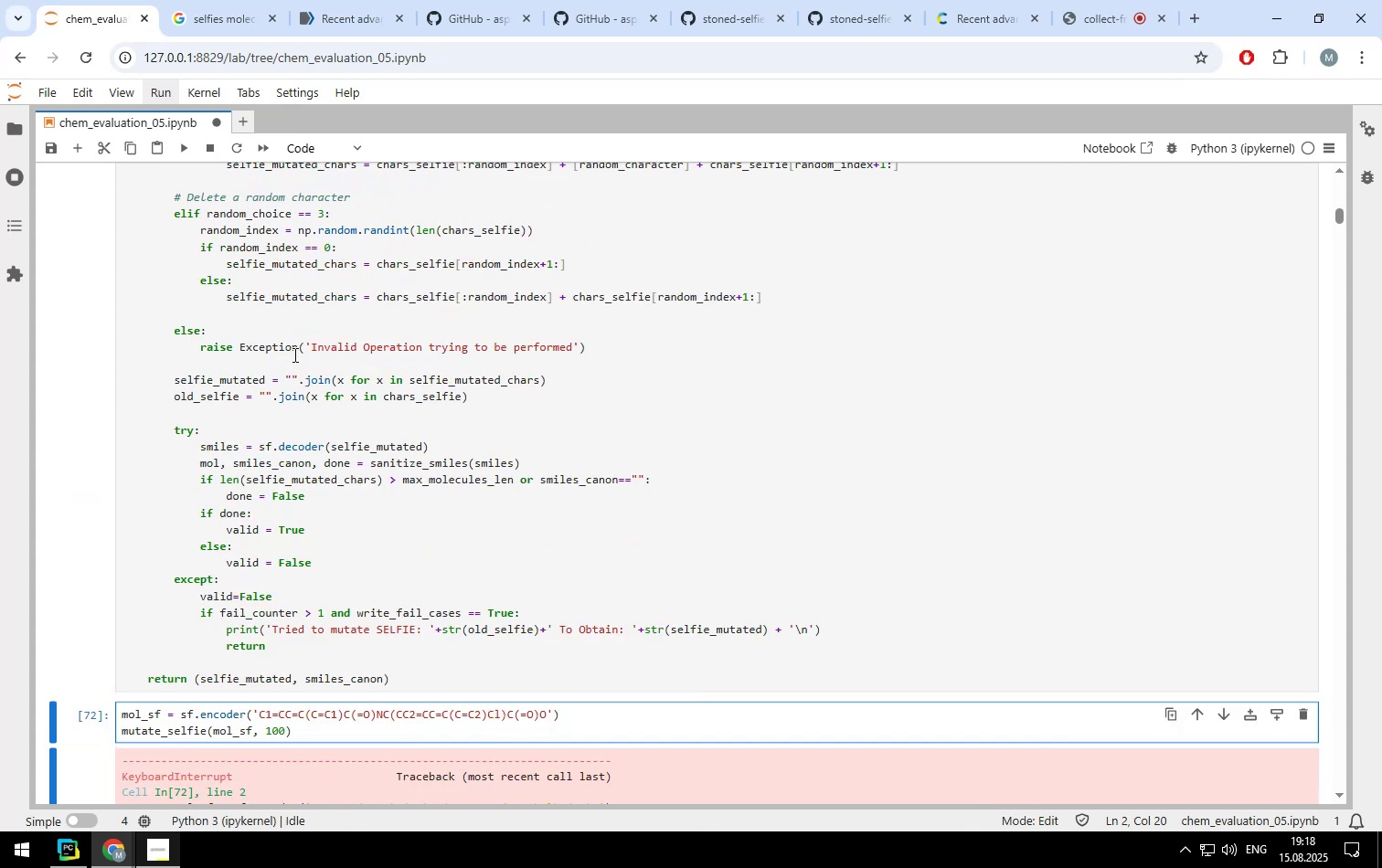 
left_click([527, 465])
 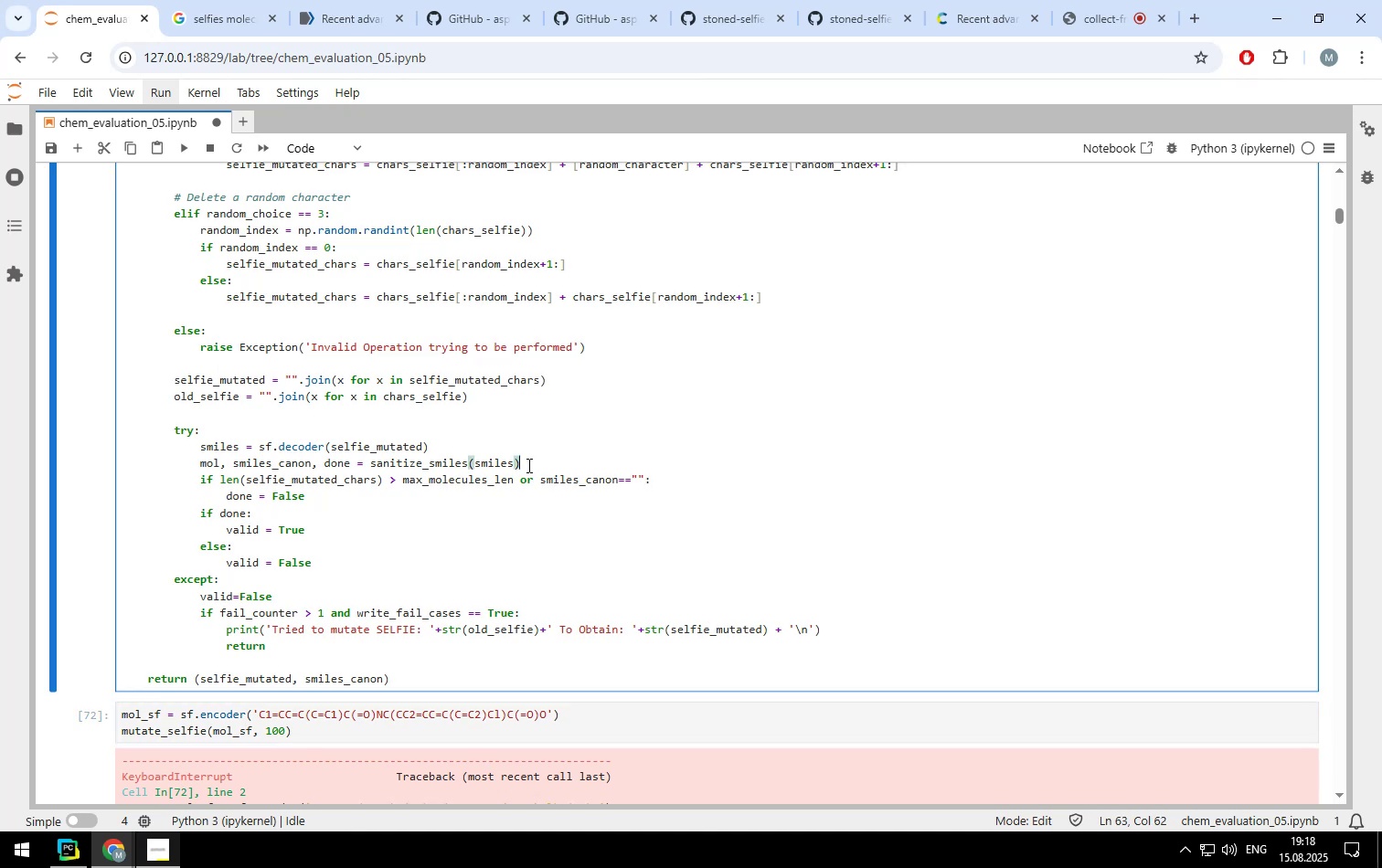 
key(Enter)
 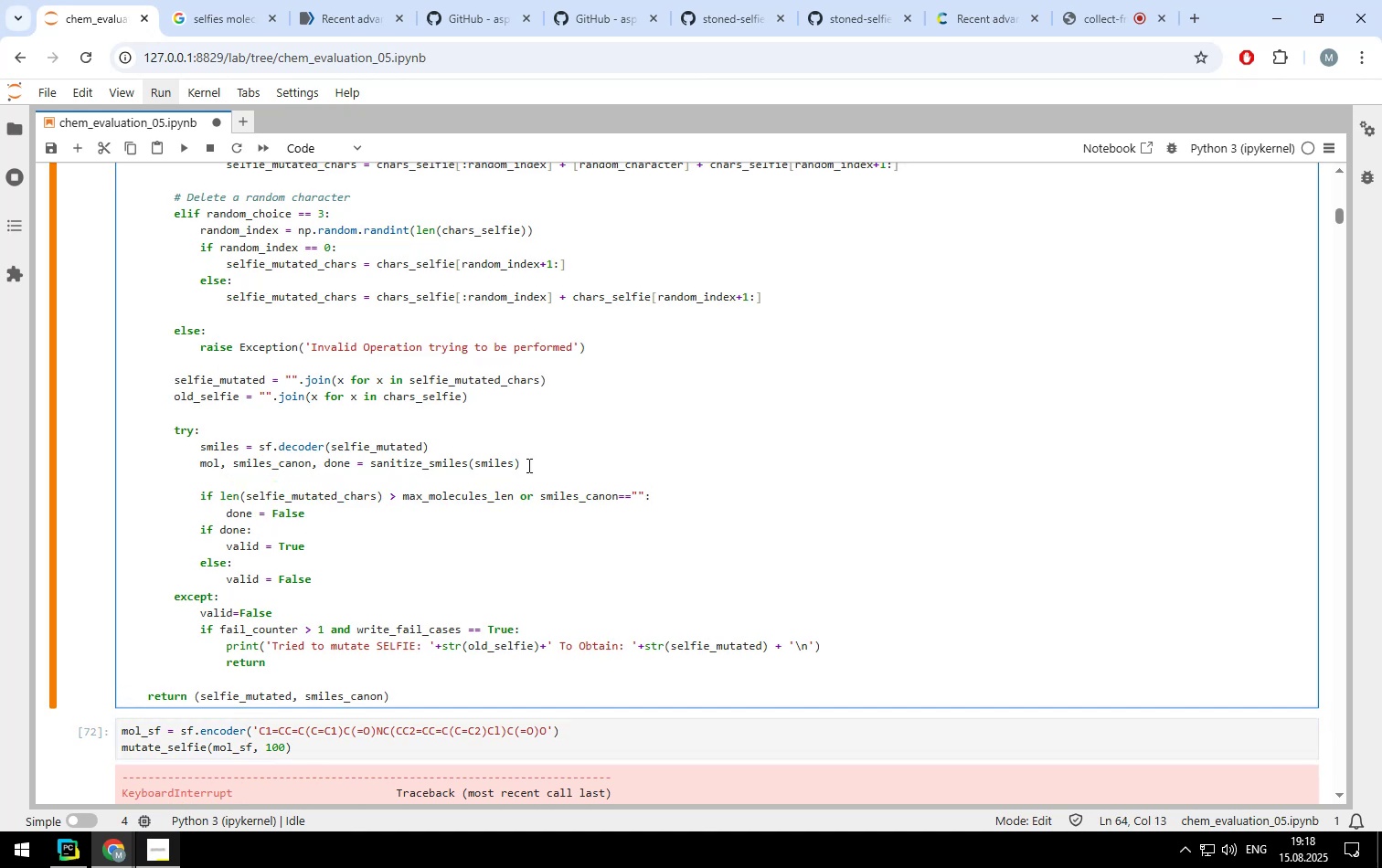 
type(print(mol, smiles_canon, done))
 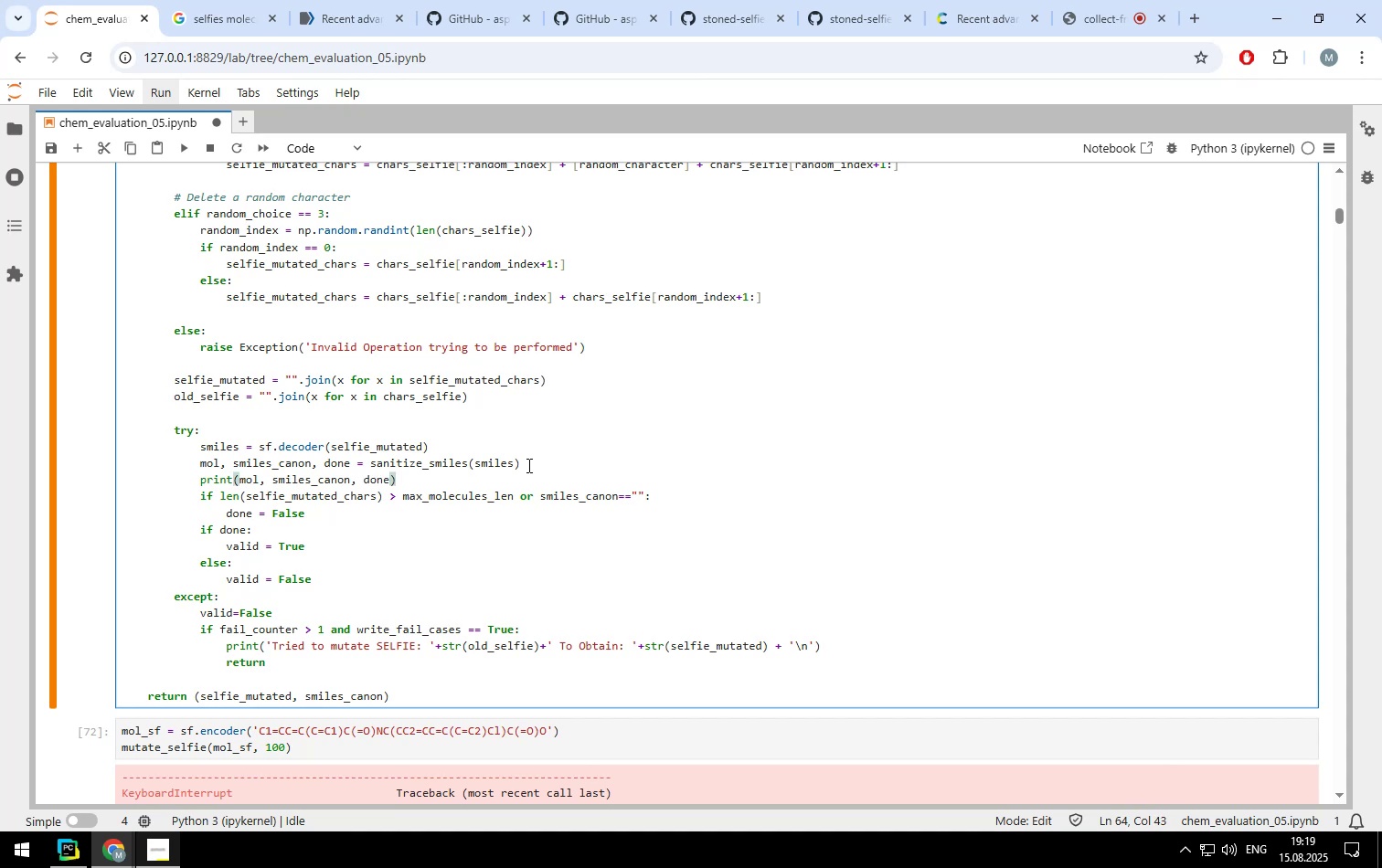 
key(Shift+Enter)
 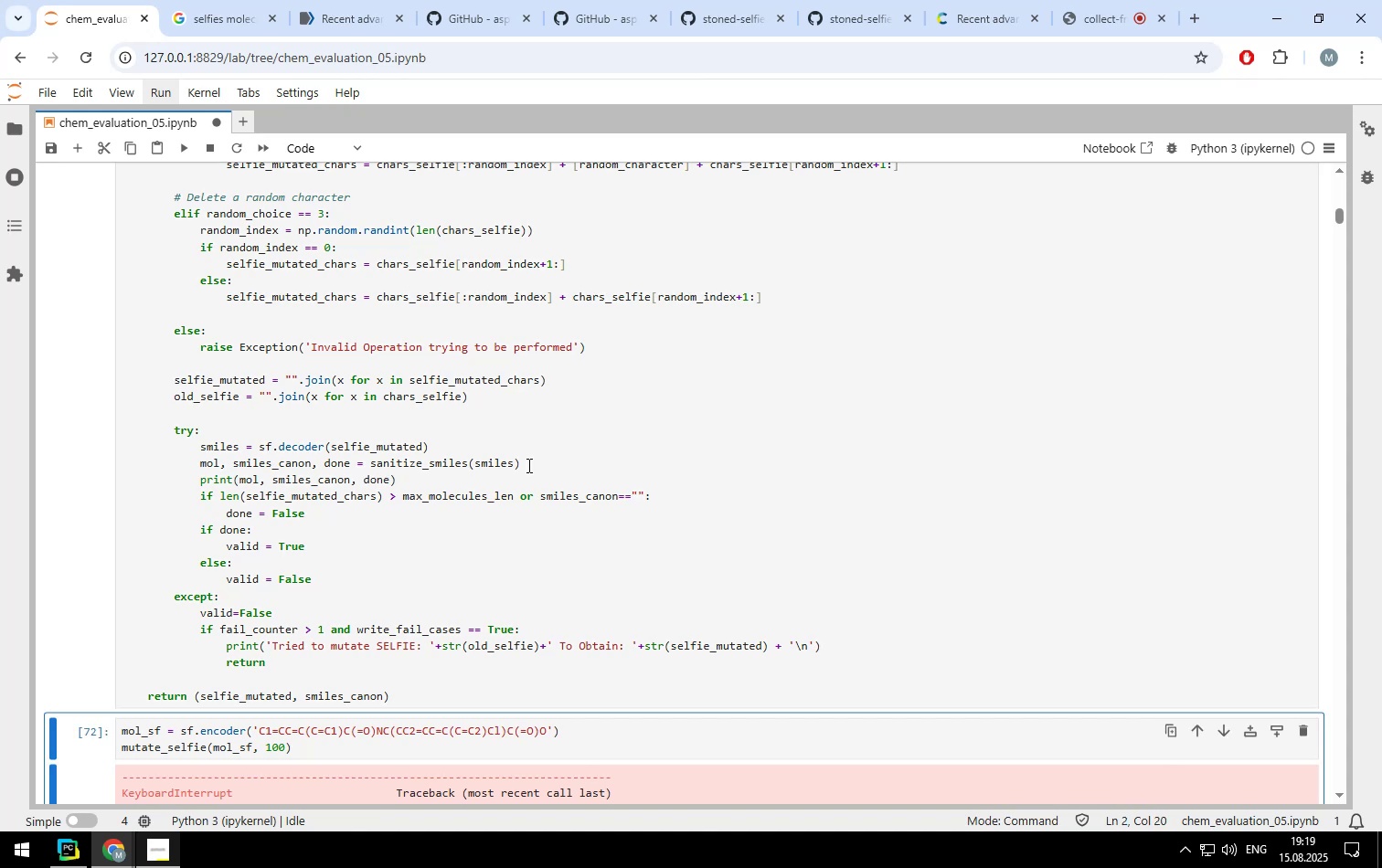 
key(Shift+Enter)
 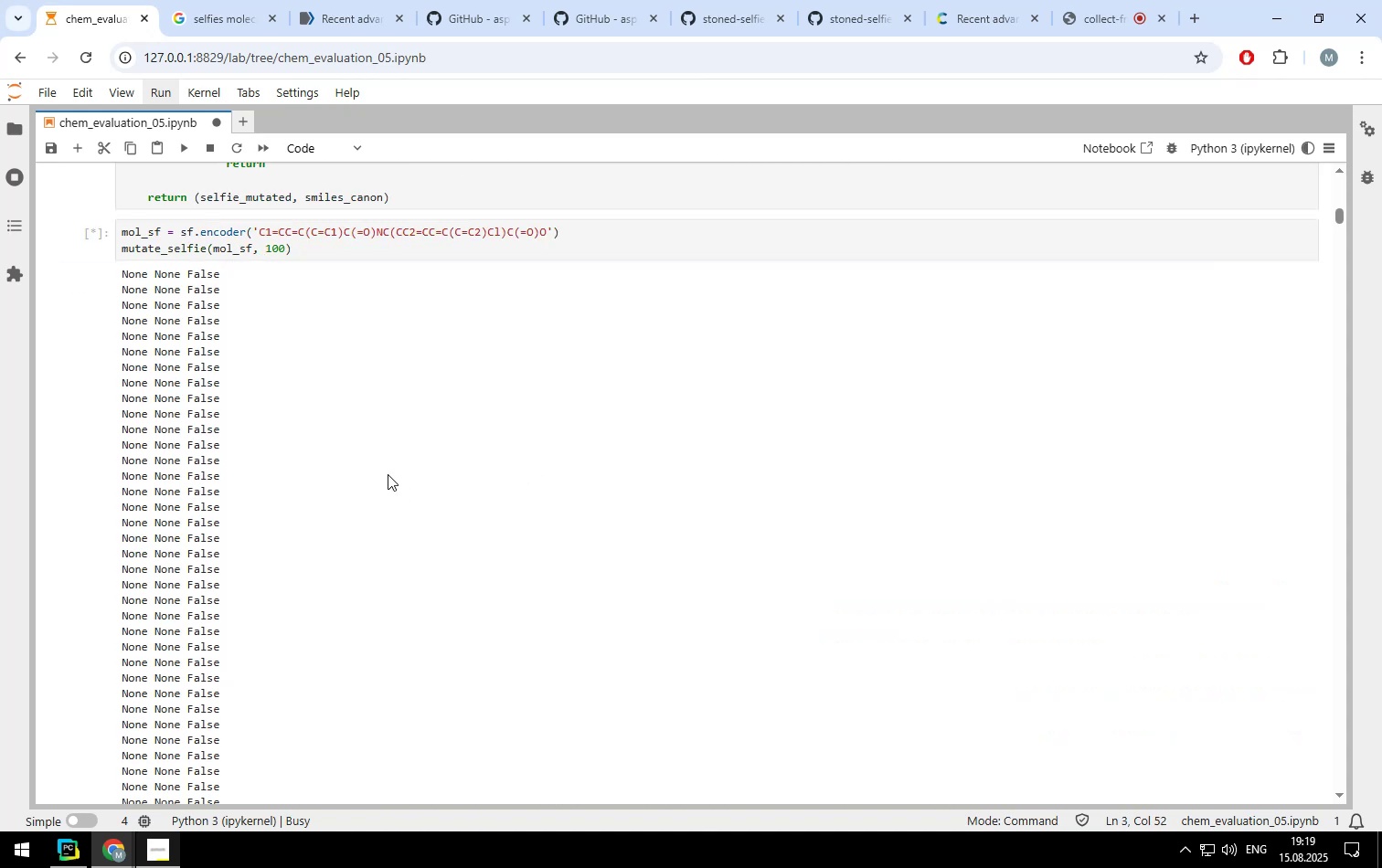 
scroll: coordinate [388, 474], scroll_direction: down, amount: 1.0
 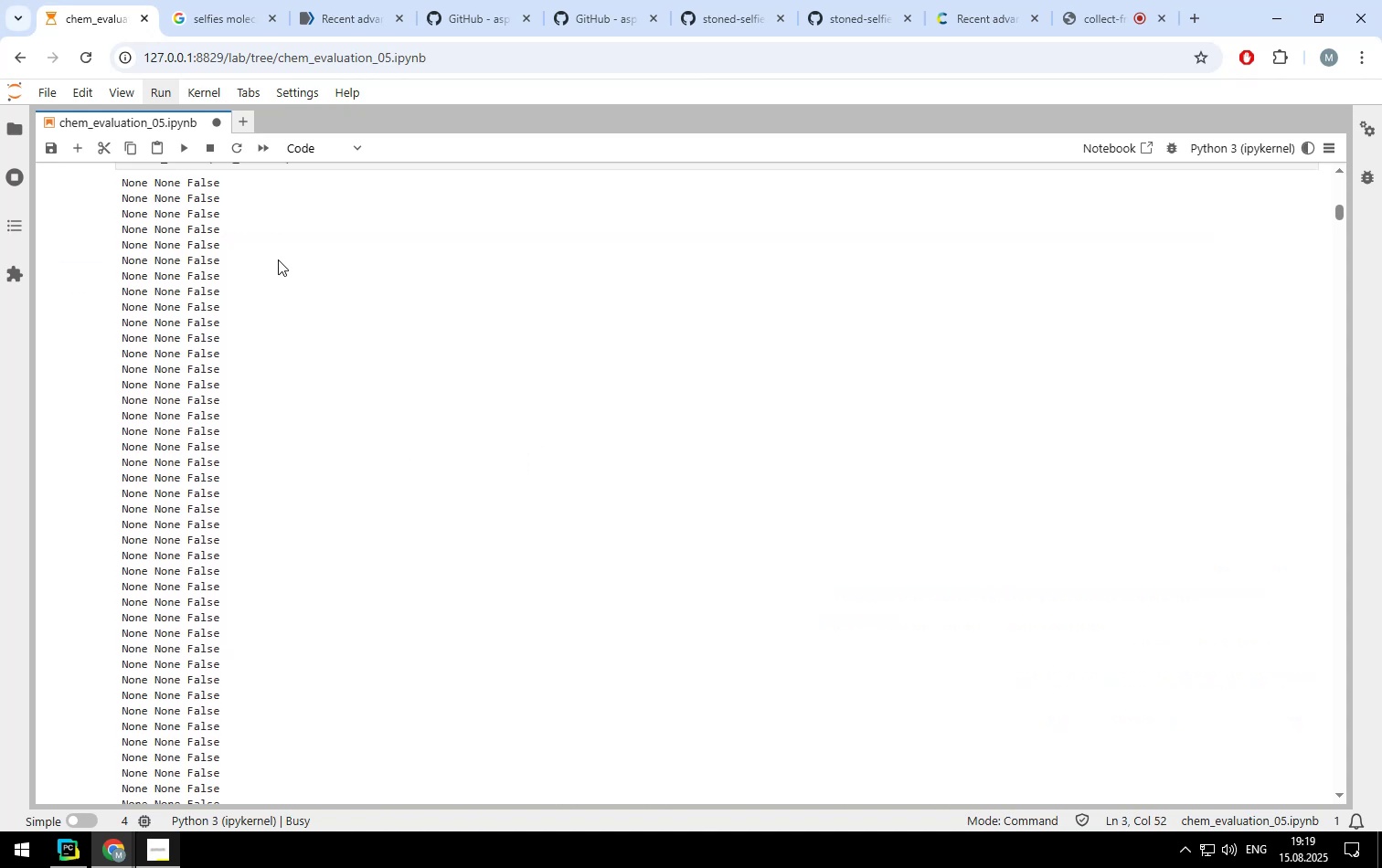 
scroll: coordinate [235, 219], scroll_direction: up, amount: 4.0
 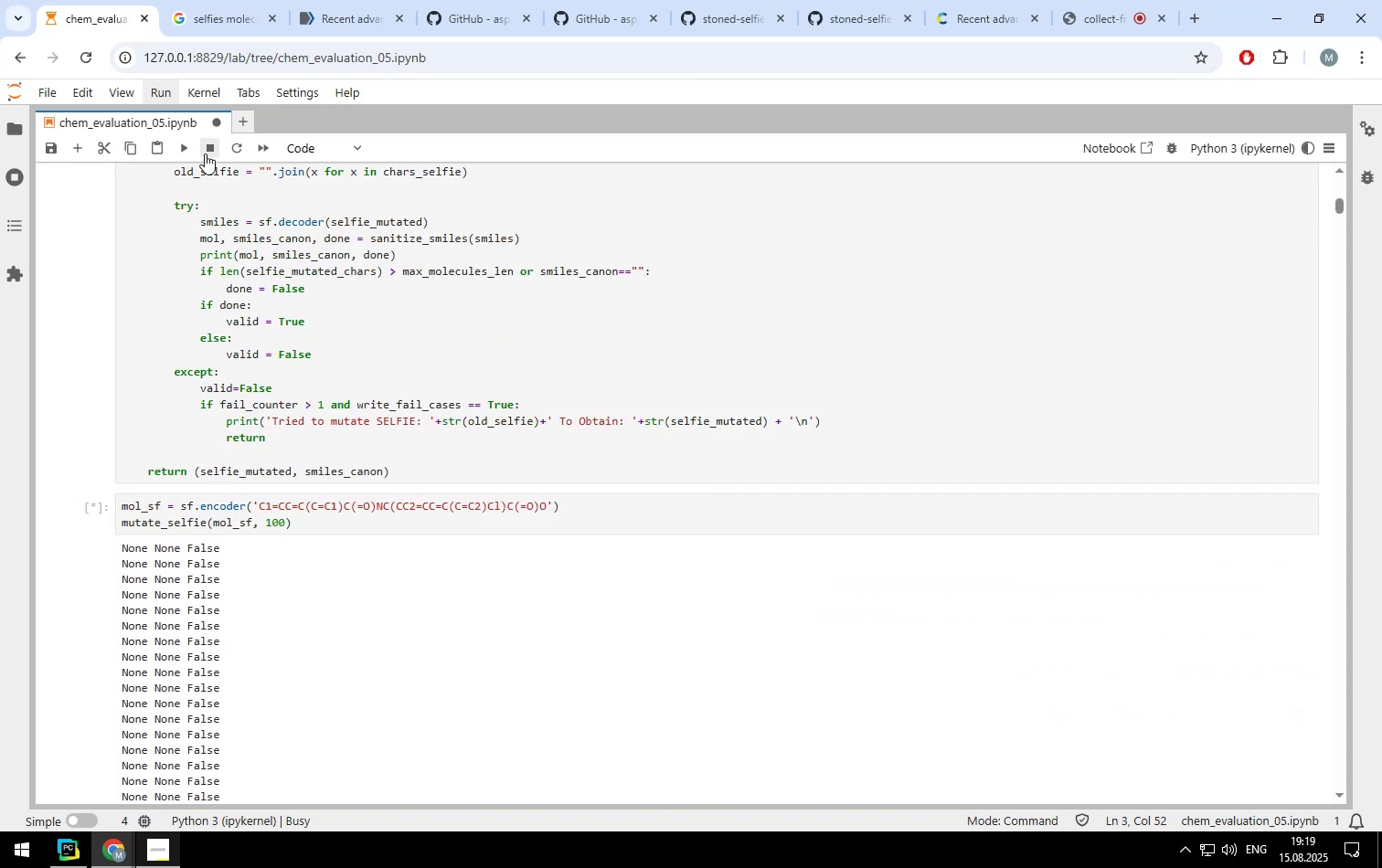 
left_click([205, 153])
 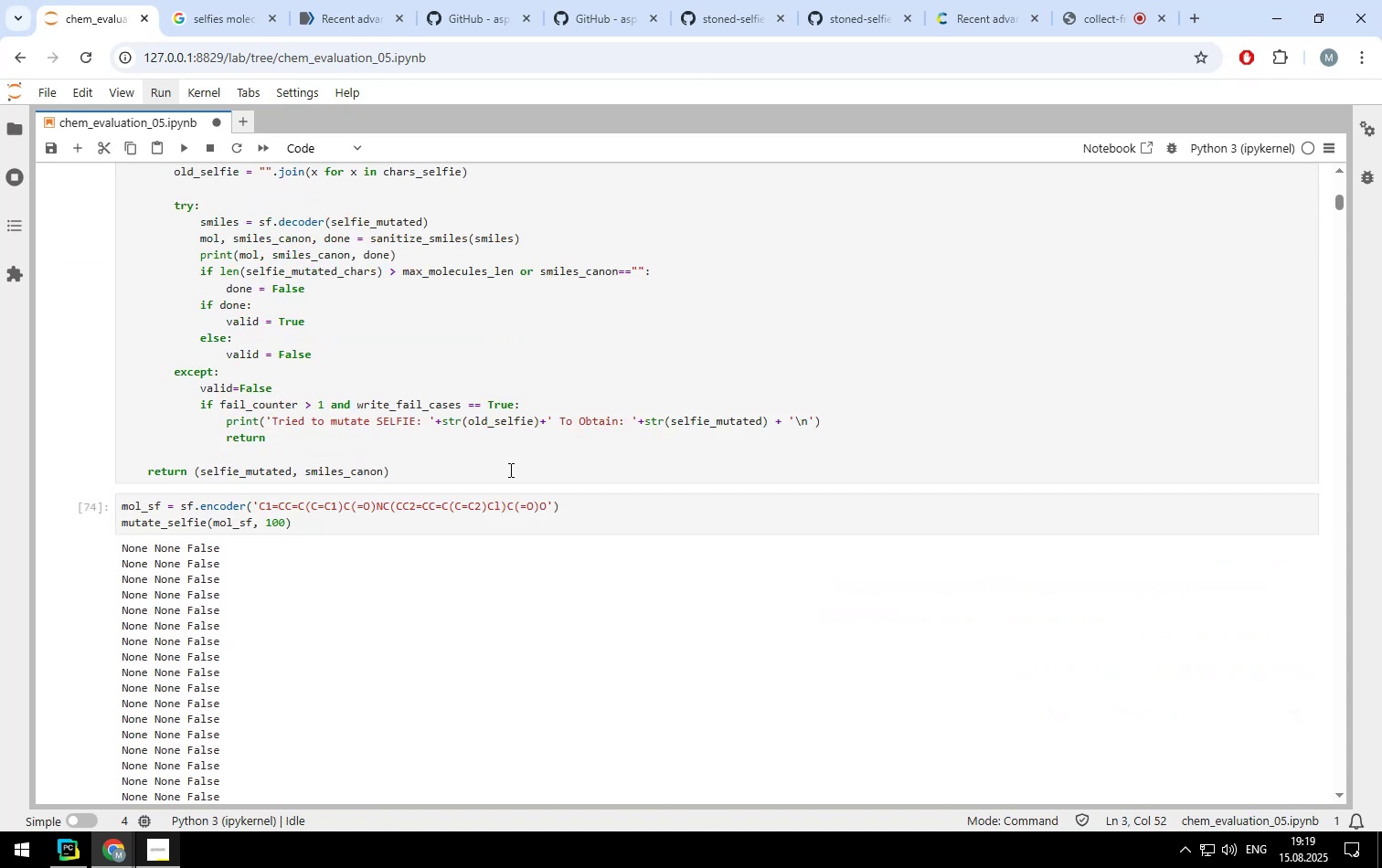 
scroll: coordinate [509, 470], scroll_direction: up, amount: 17.0
 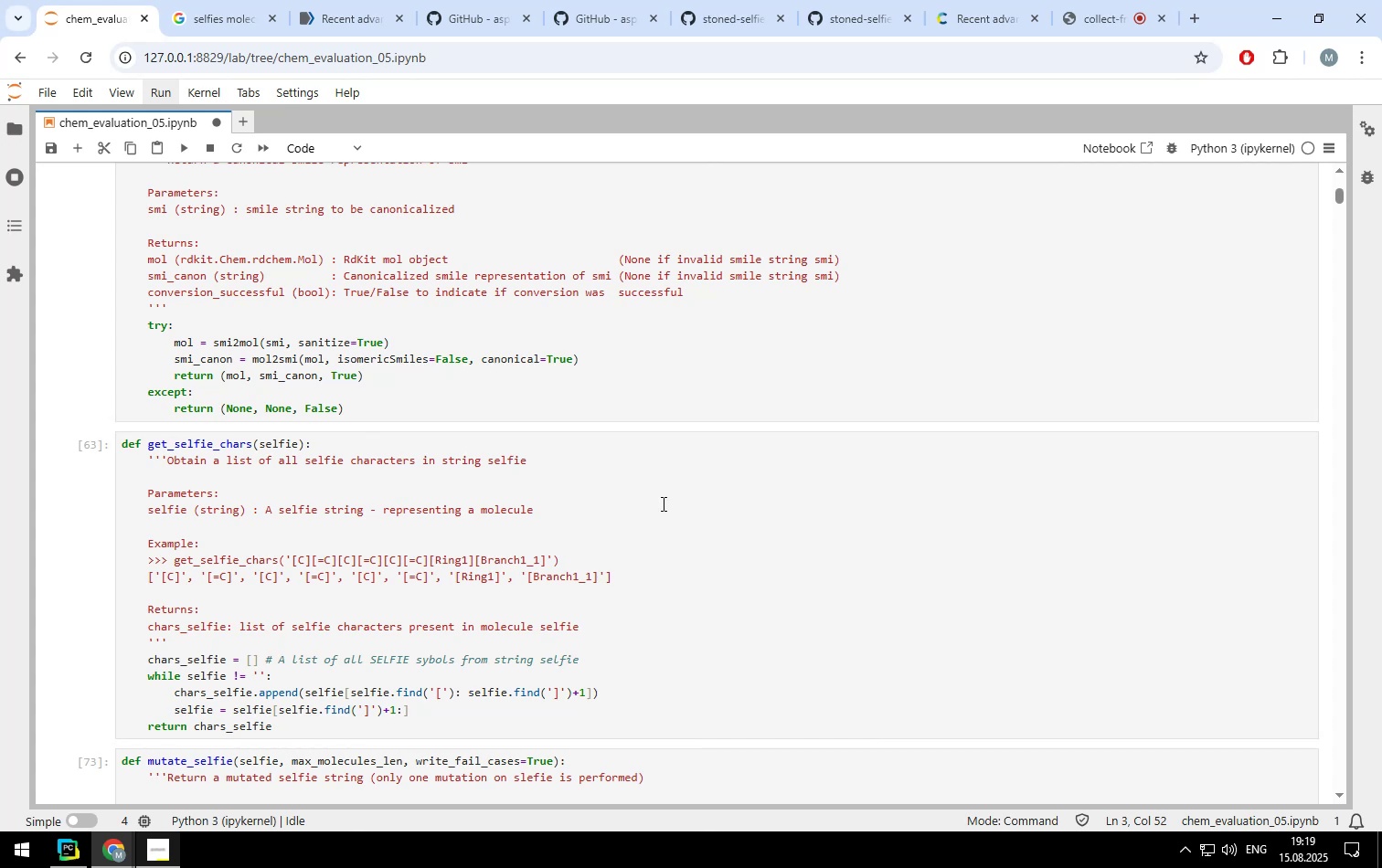 
scroll: coordinate [662, 503], scroll_direction: down, amount: 4.0
 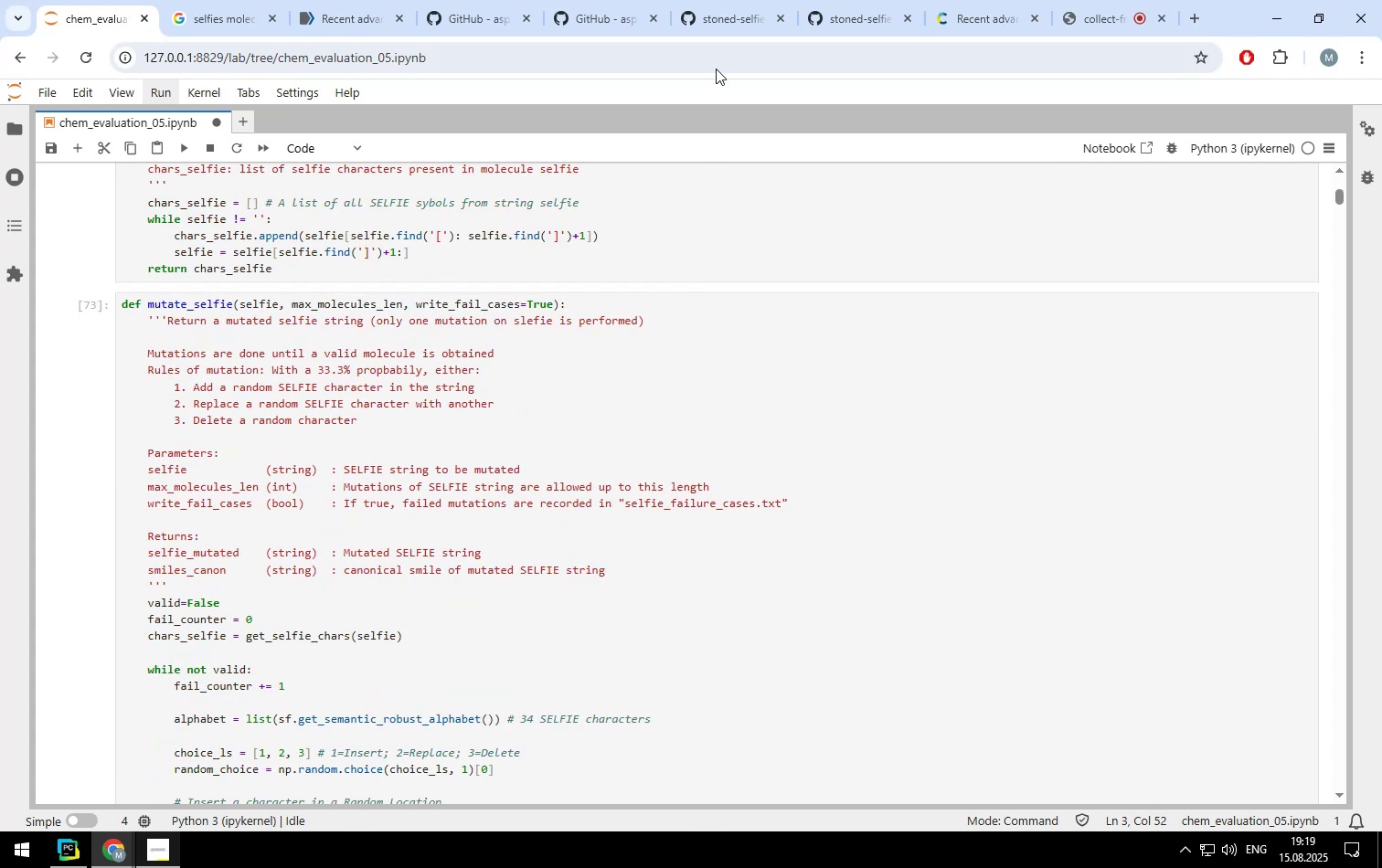 
left_click([717, 26])
 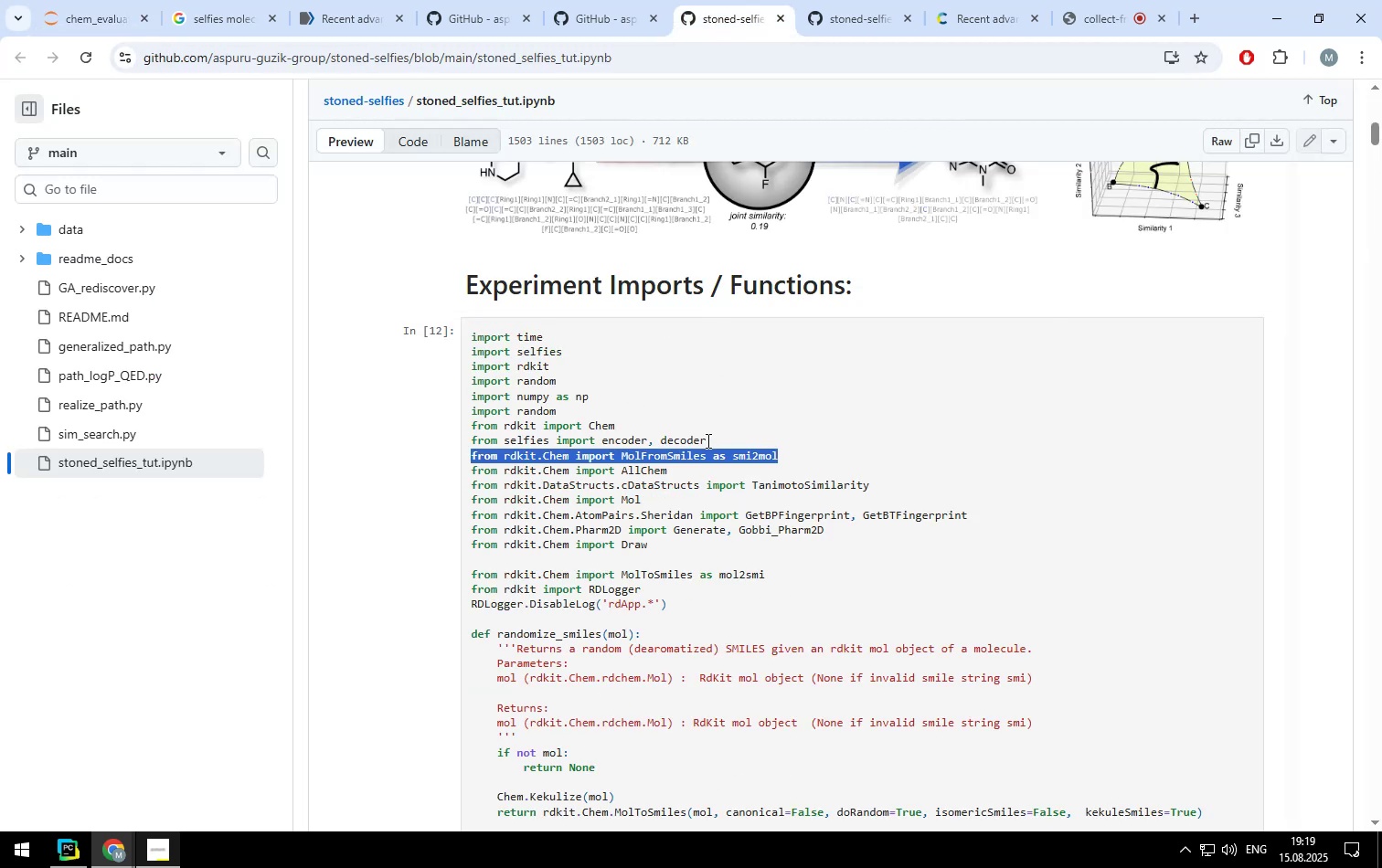 
wait(5.45)
 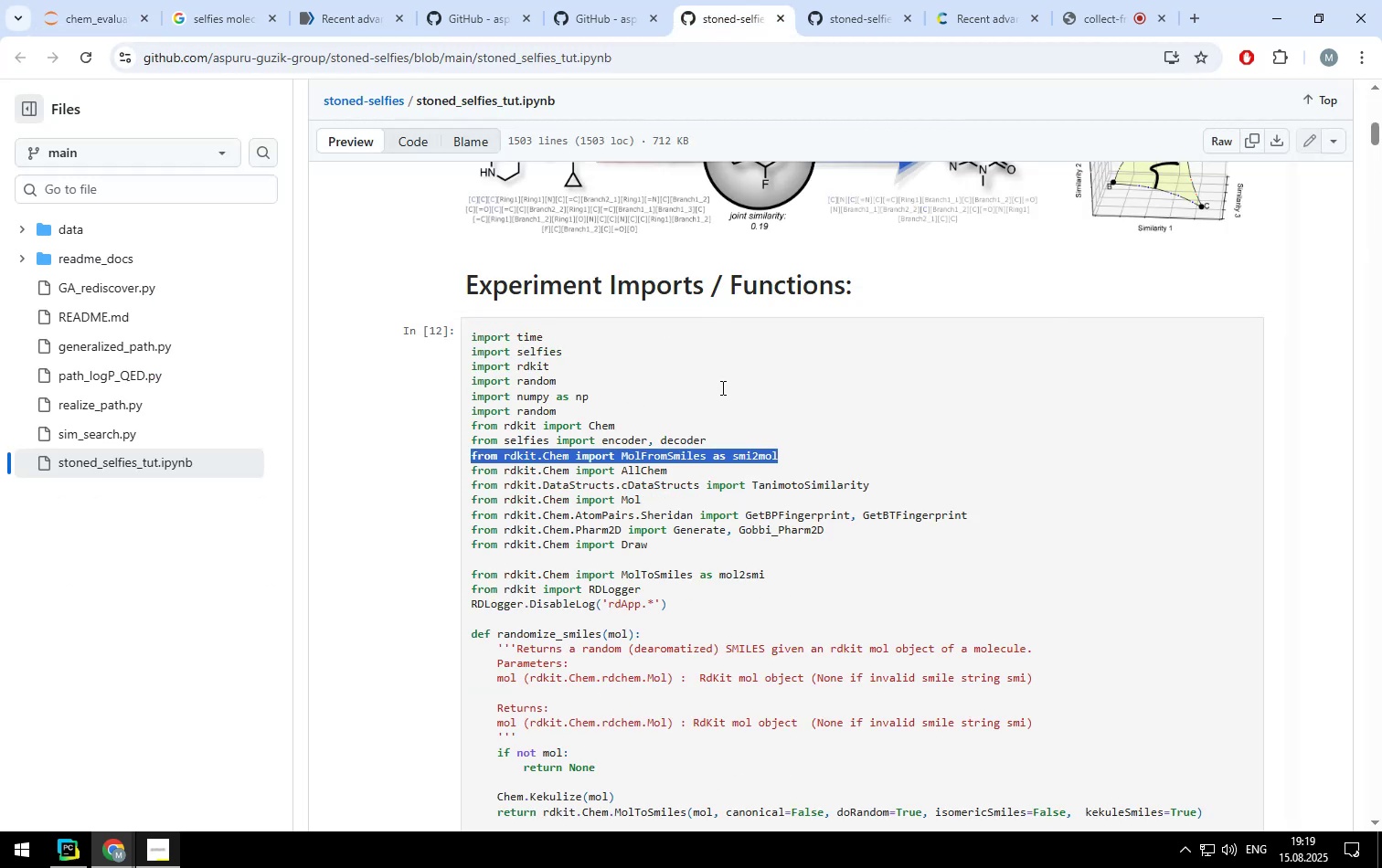 
left_click_drag(start_coordinate=[468, 575], to_coordinate=[765, 569])
 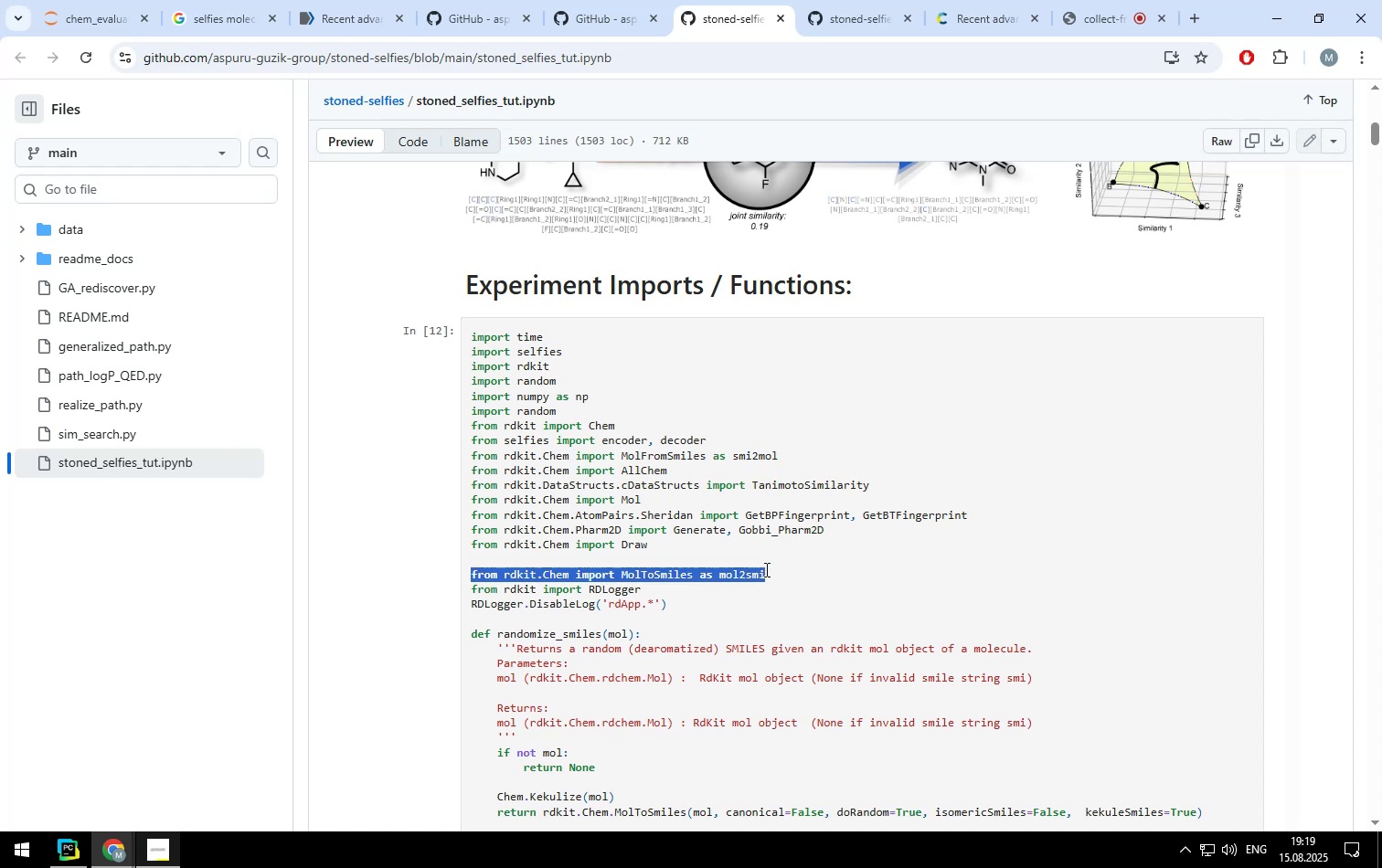 
key(Control+ControlLeft)
 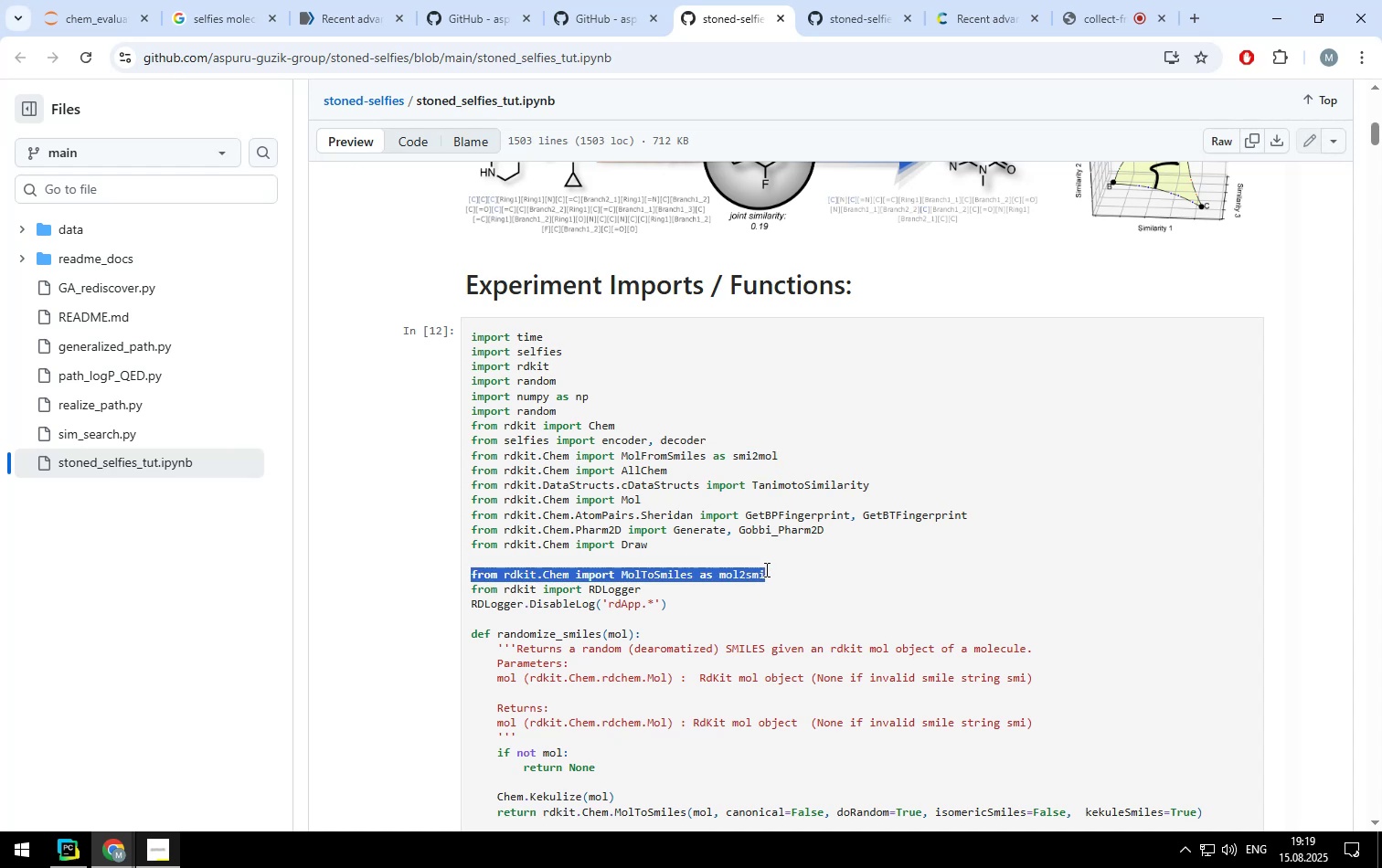 
key(Control+C)
 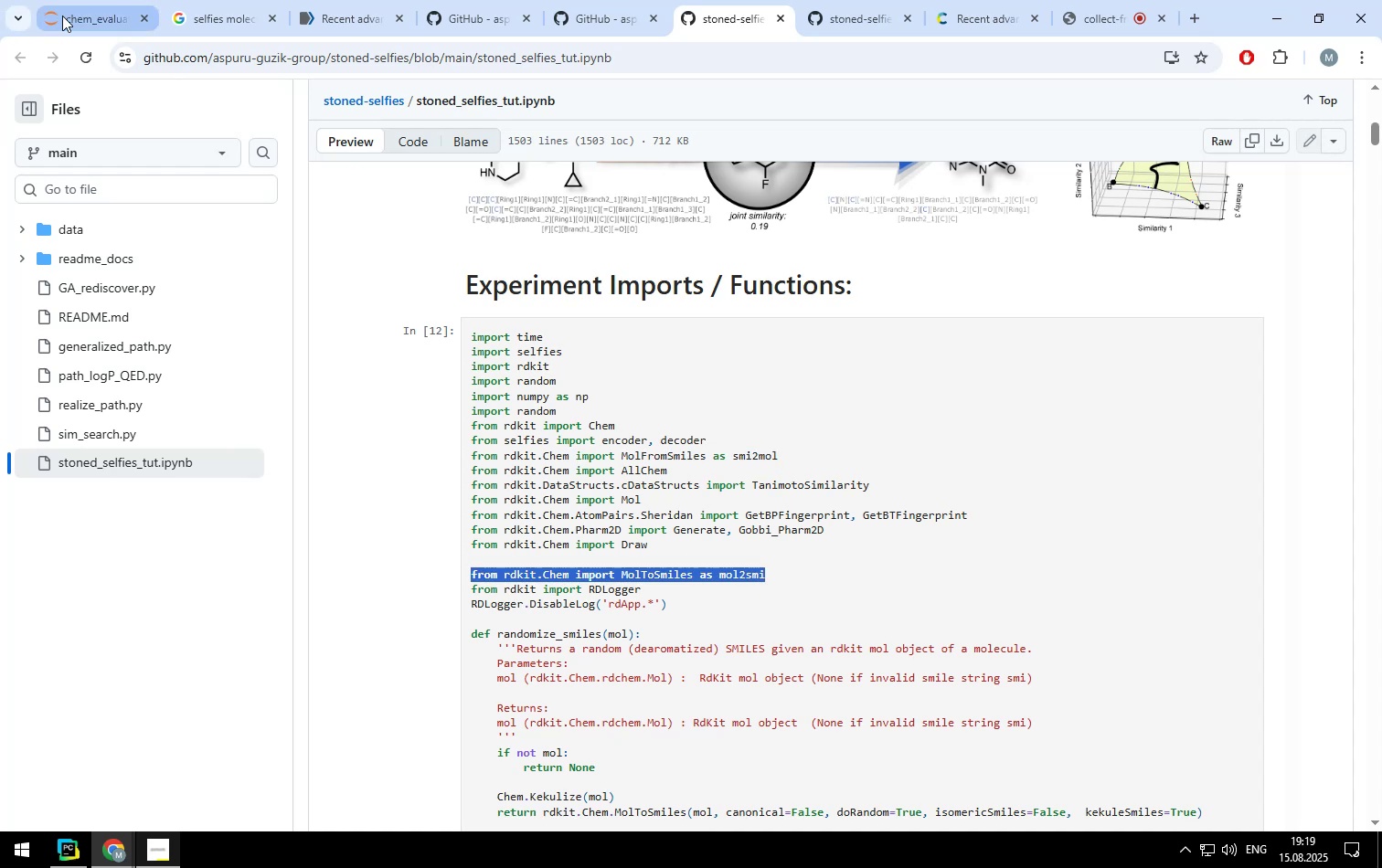 
left_click([71, 16])
 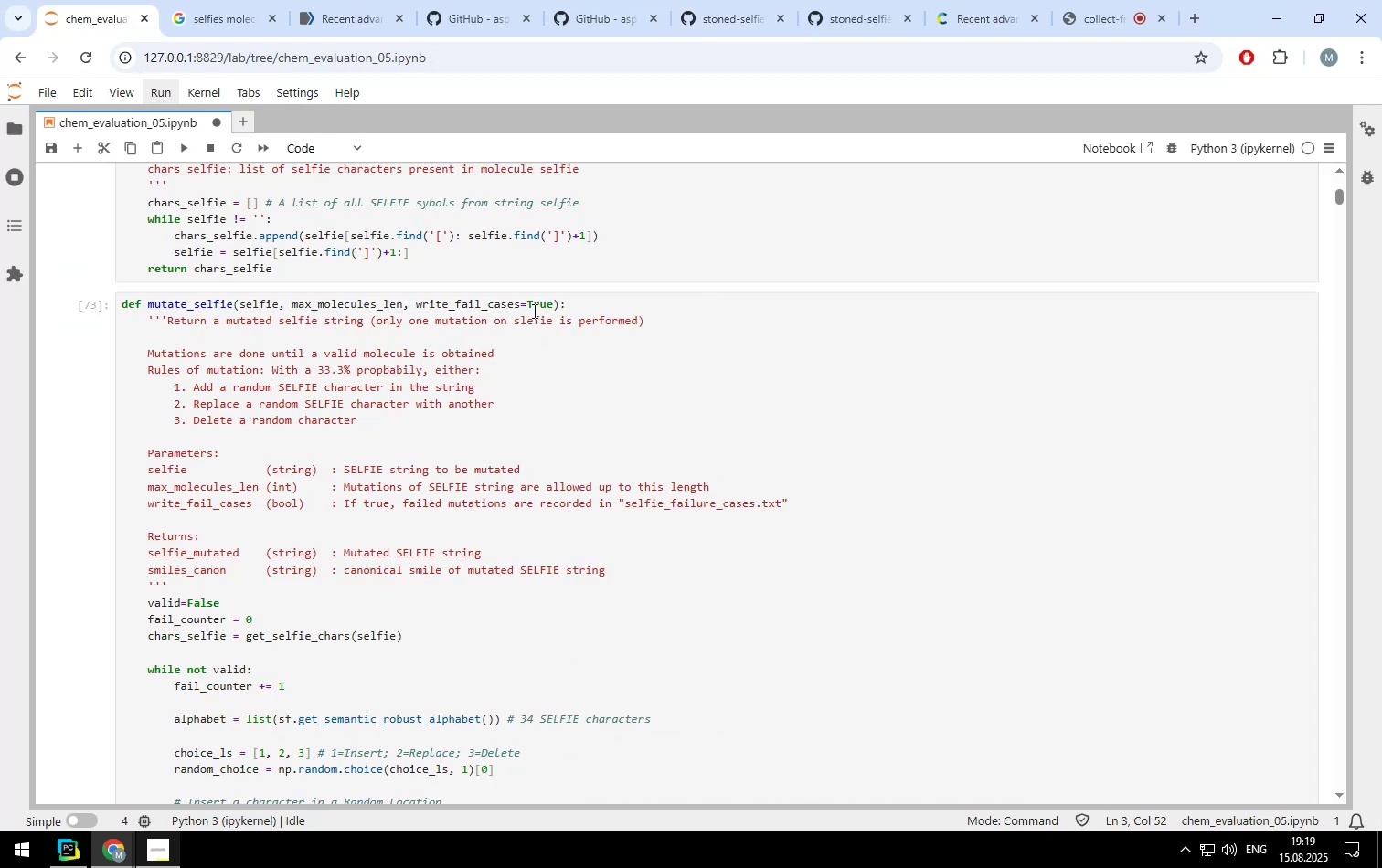 
scroll: coordinate [533, 311], scroll_direction: up, amount: 45.0
 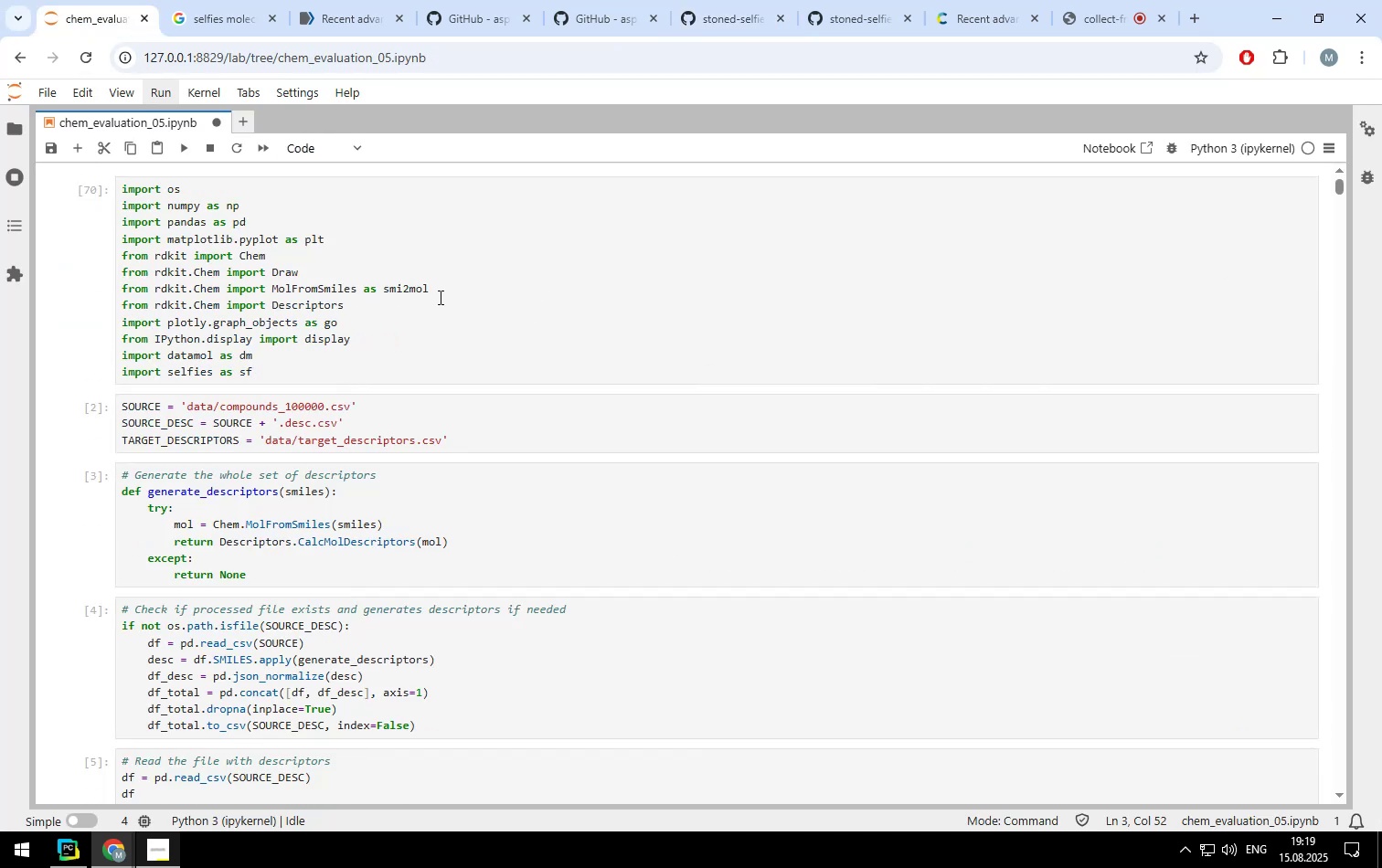 
left_click([440, 289])
 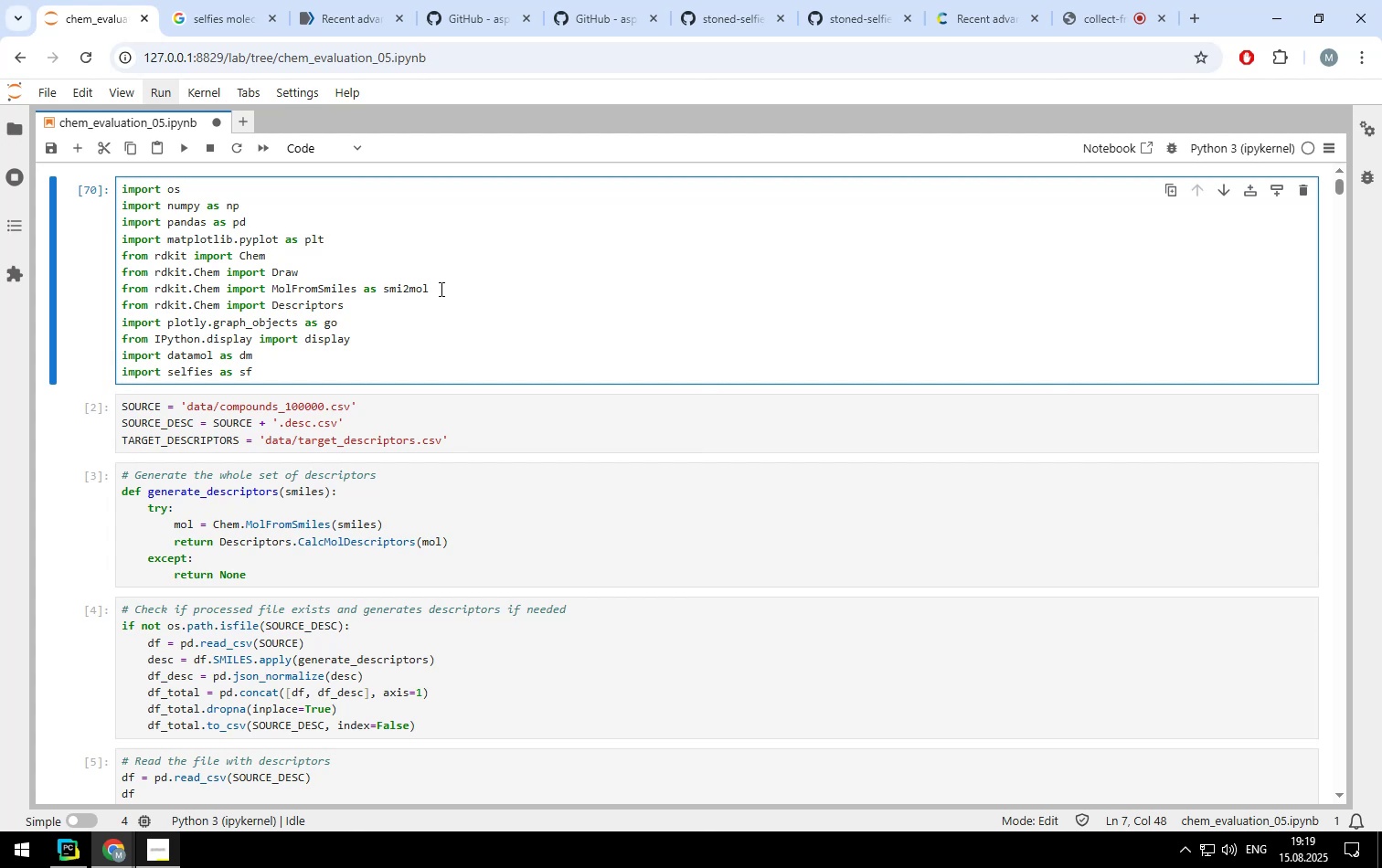 
key(Enter)
 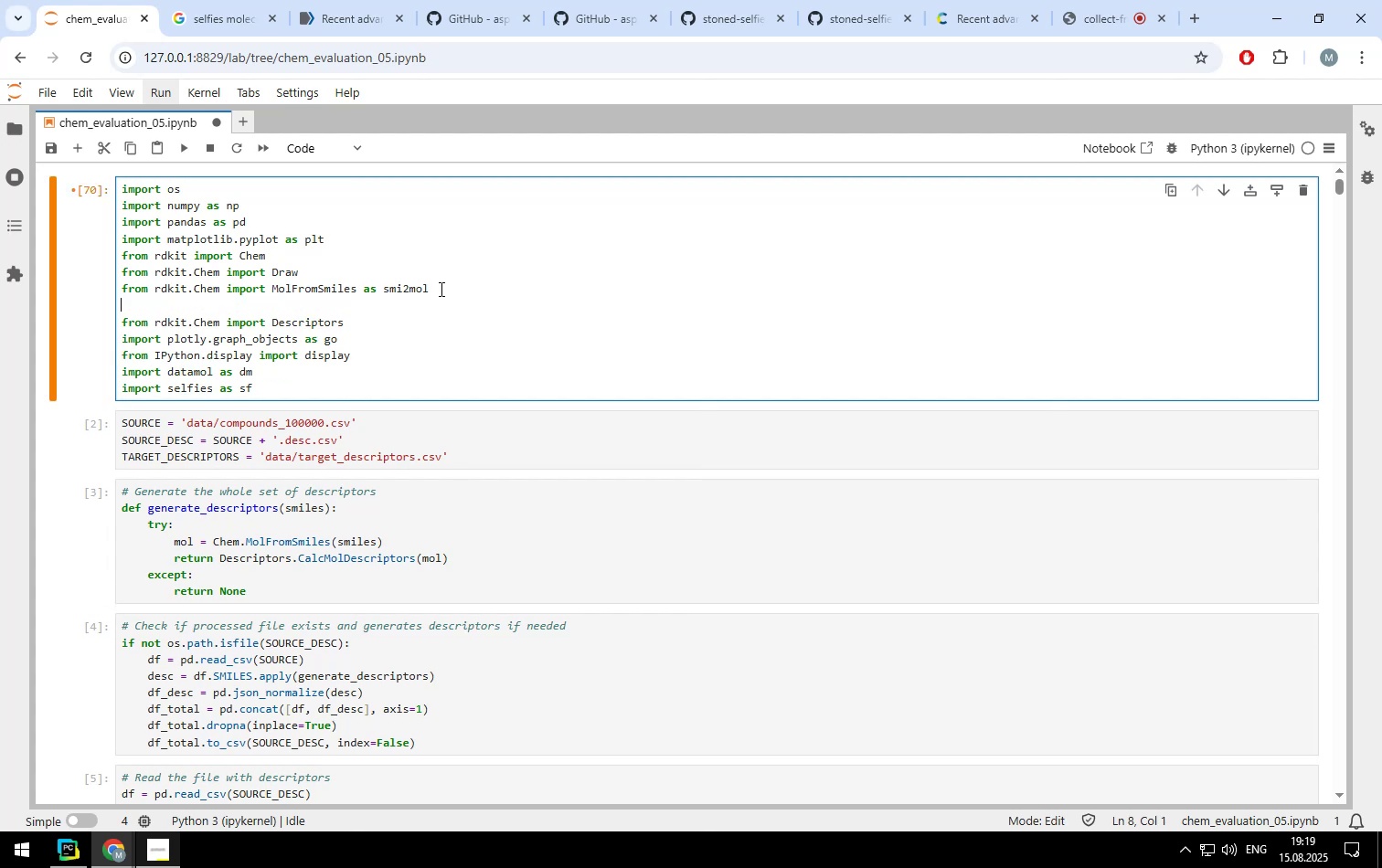 
key(Control+ControlLeft)
 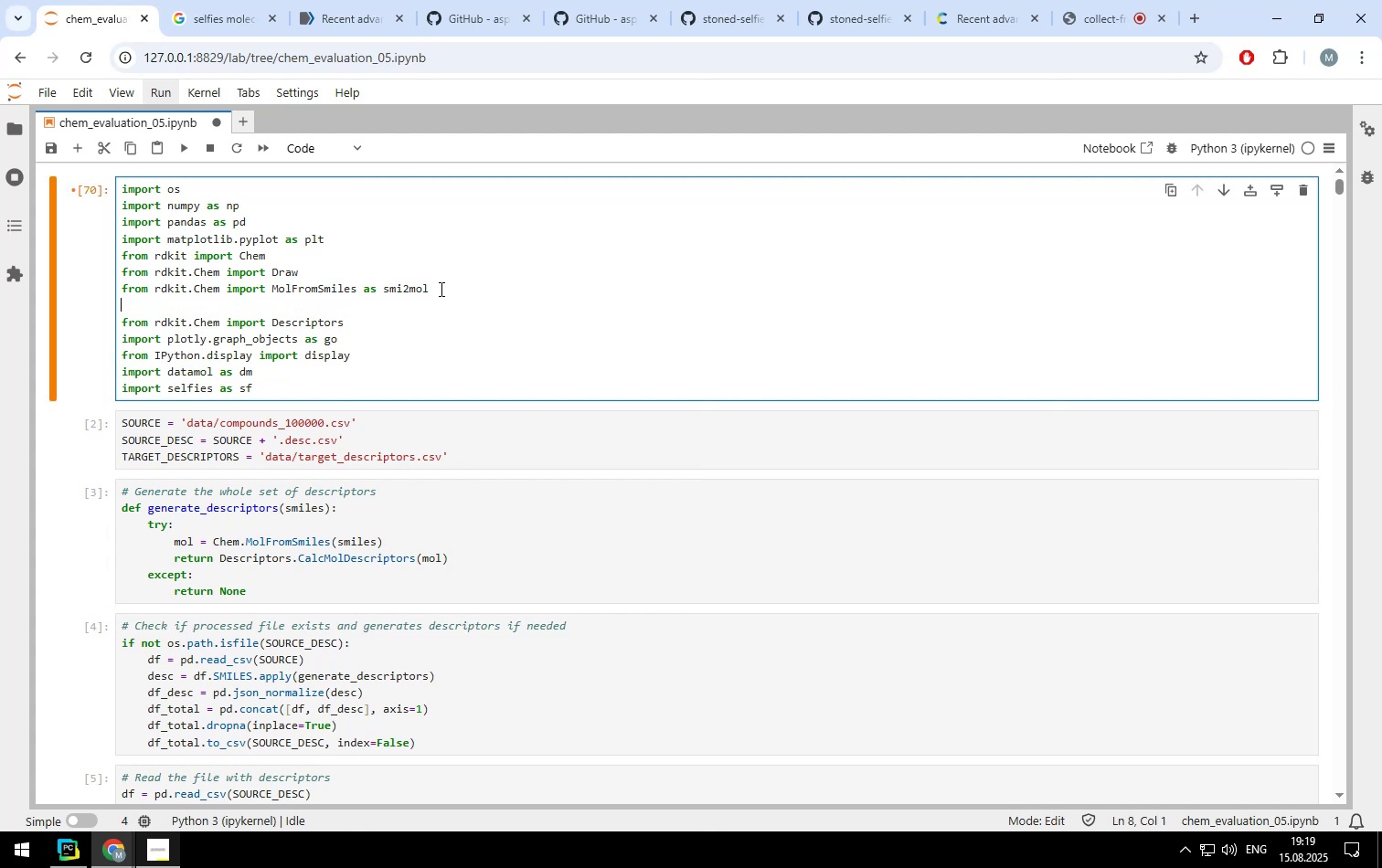 
key(Control+V)
 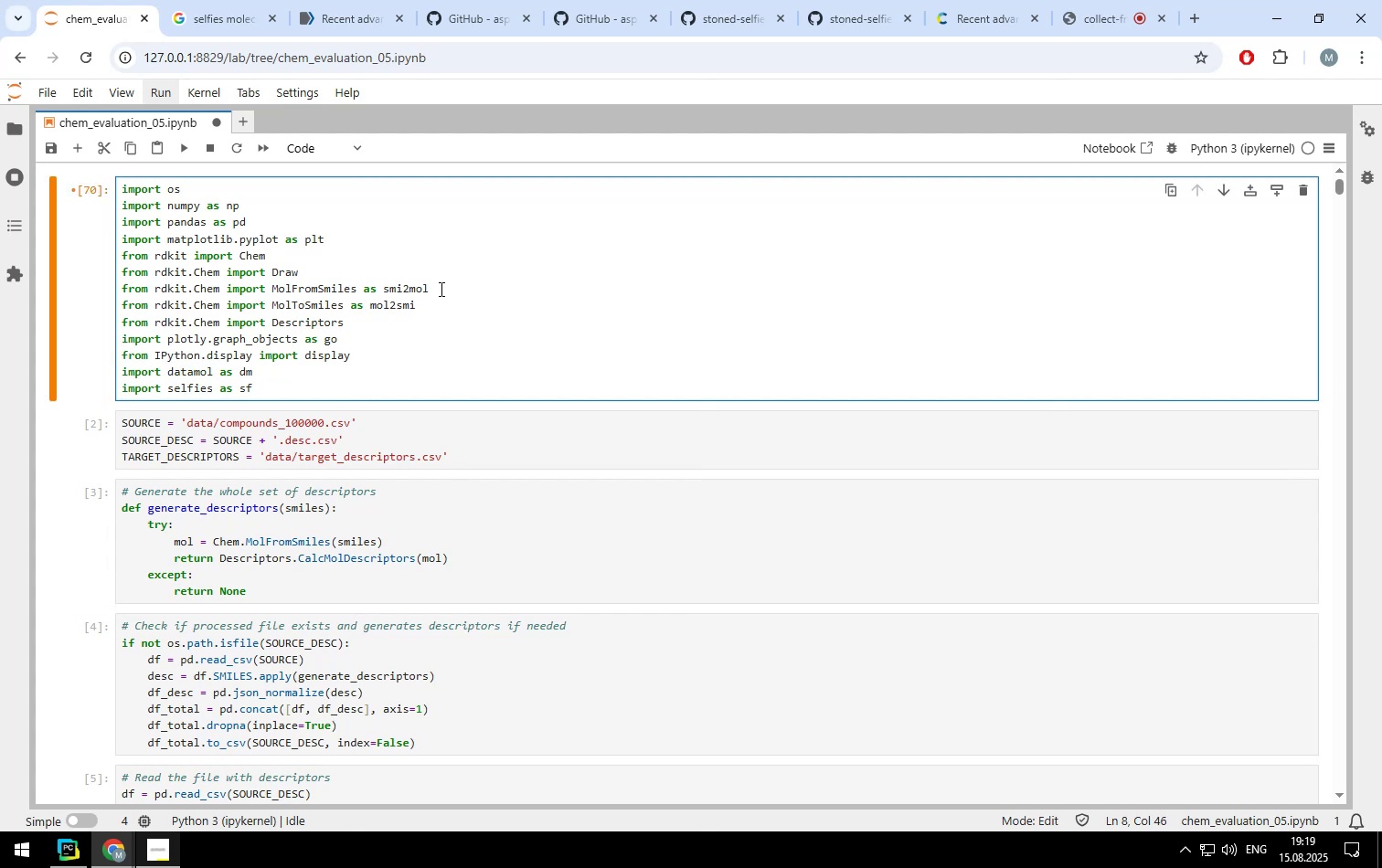 
key(Shift+ShiftLeft)
 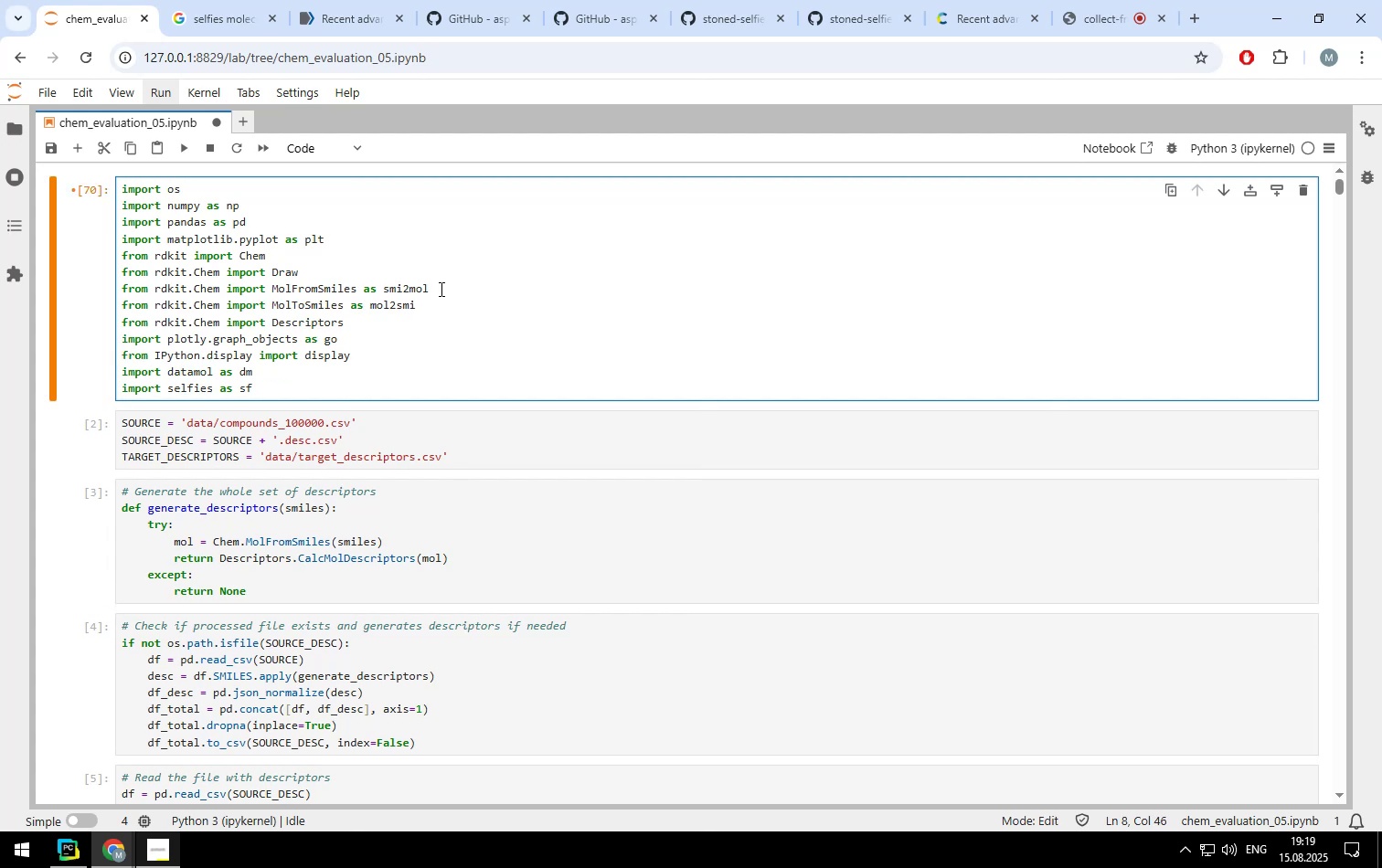 
key(Shift+Enter)
 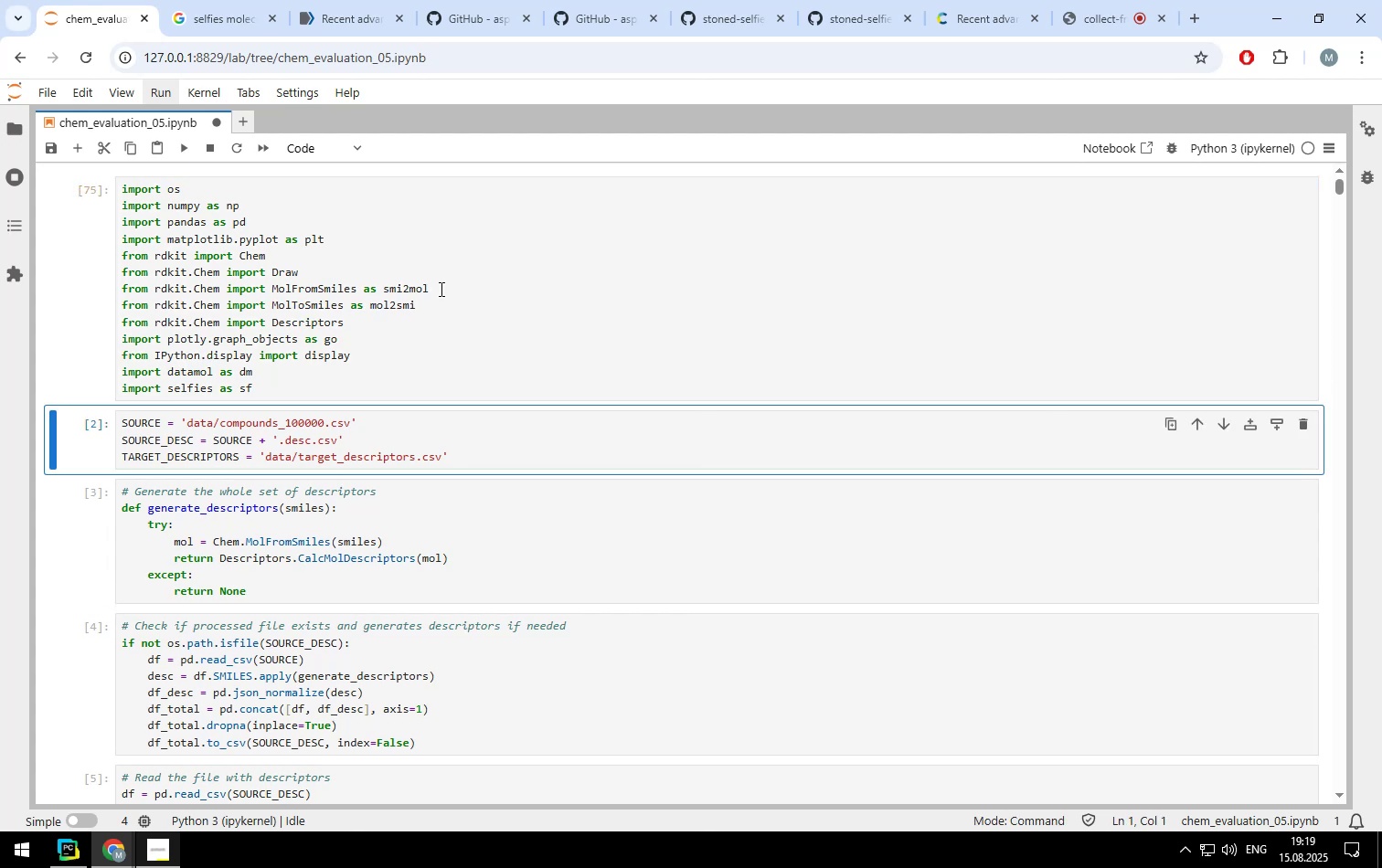 
scroll: coordinate [440, 289], scroll_direction: down, amount: 40.0
 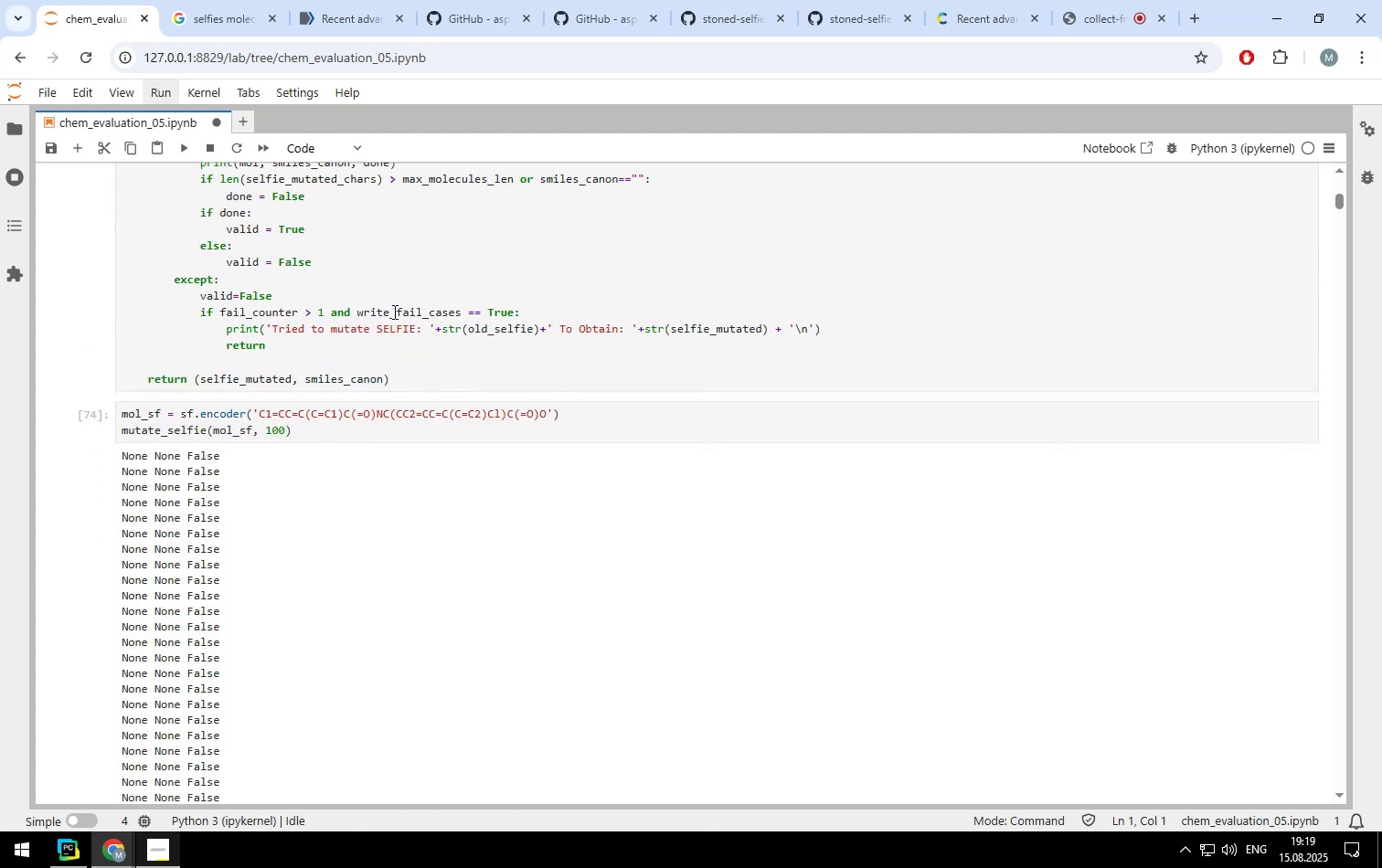 
left_click([363, 333])
 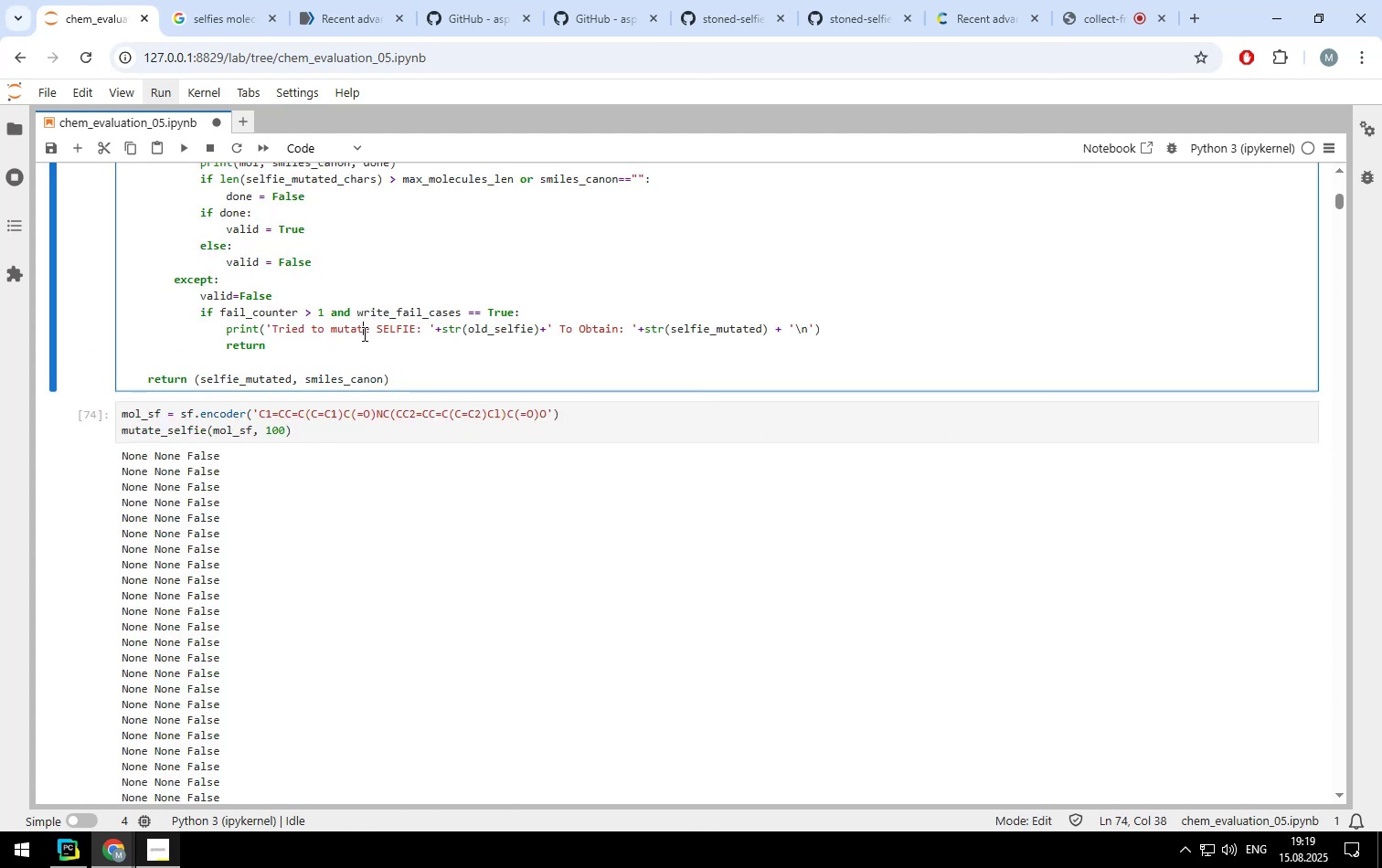 
key(Shift+Enter)
 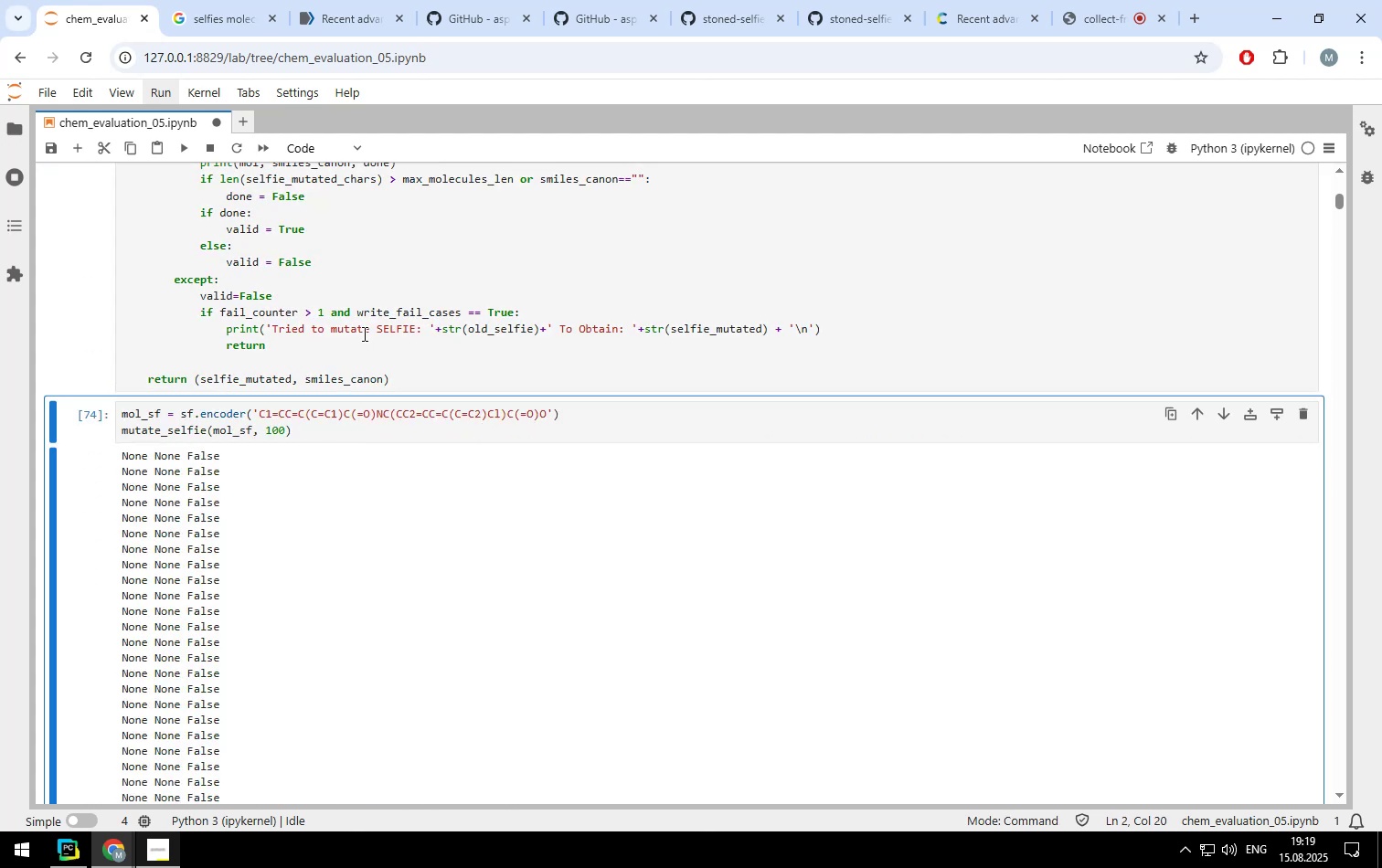 
key(Shift+Enter)
 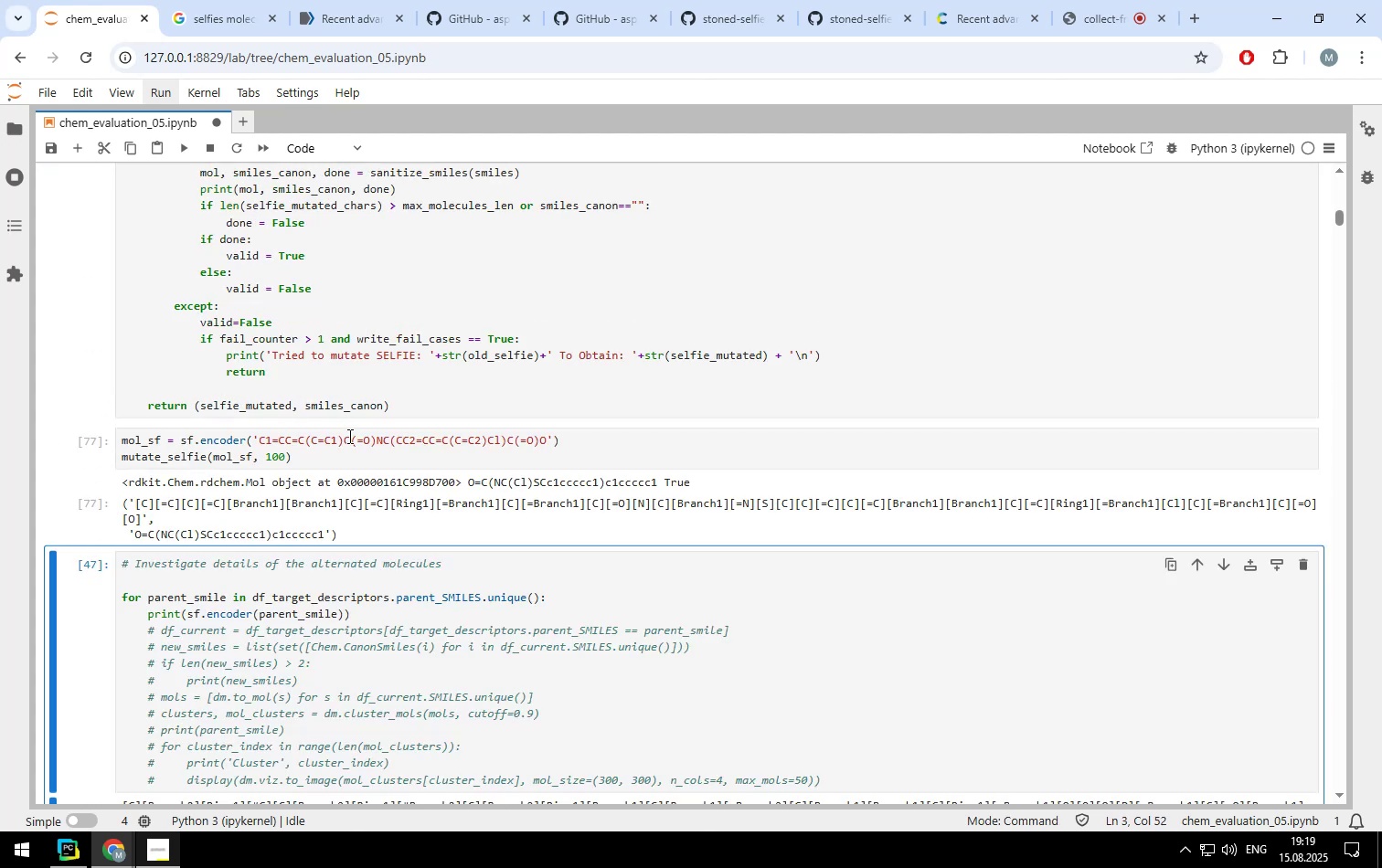 
left_click([348, 439])
 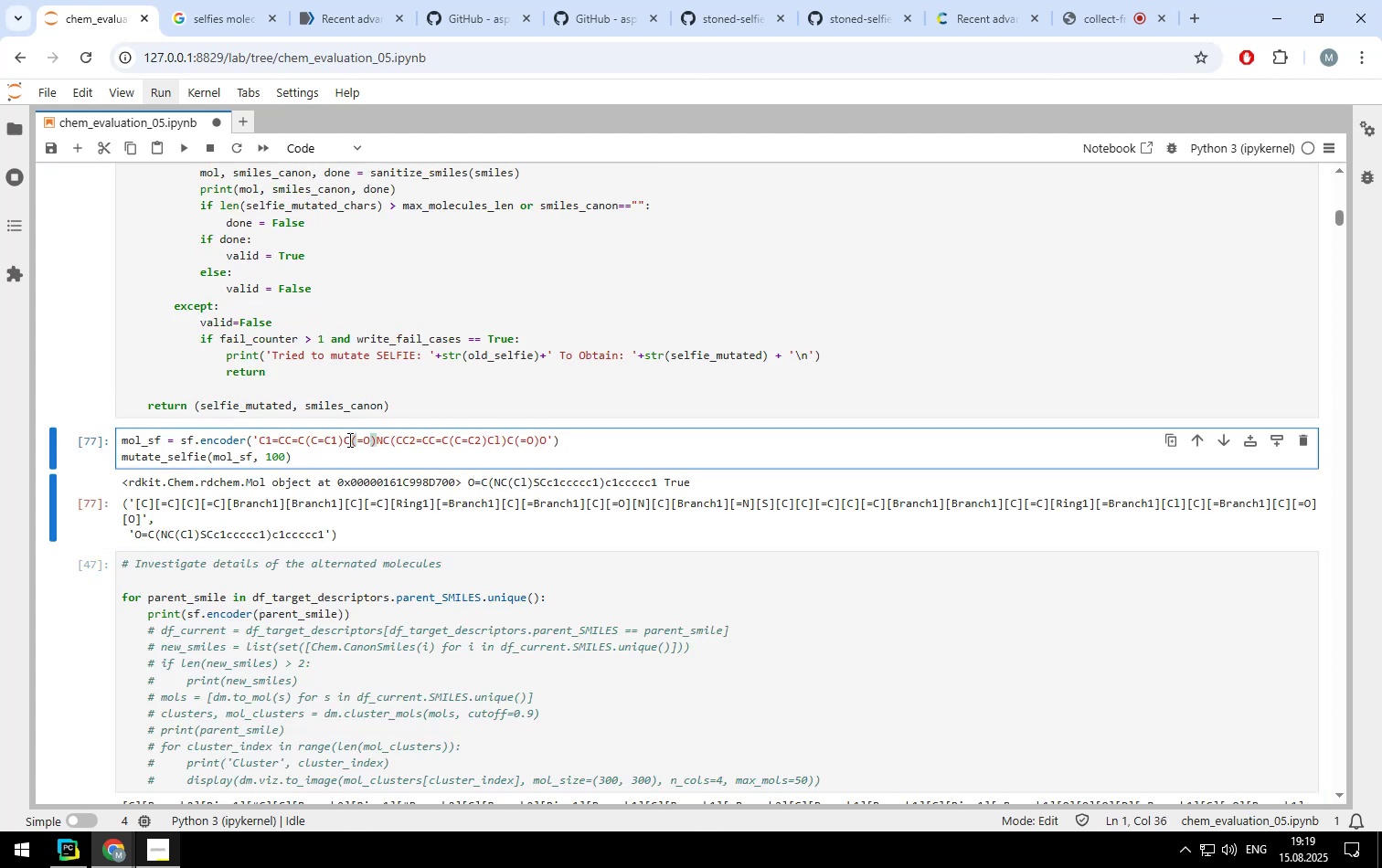 
key(Shift+Enter)
 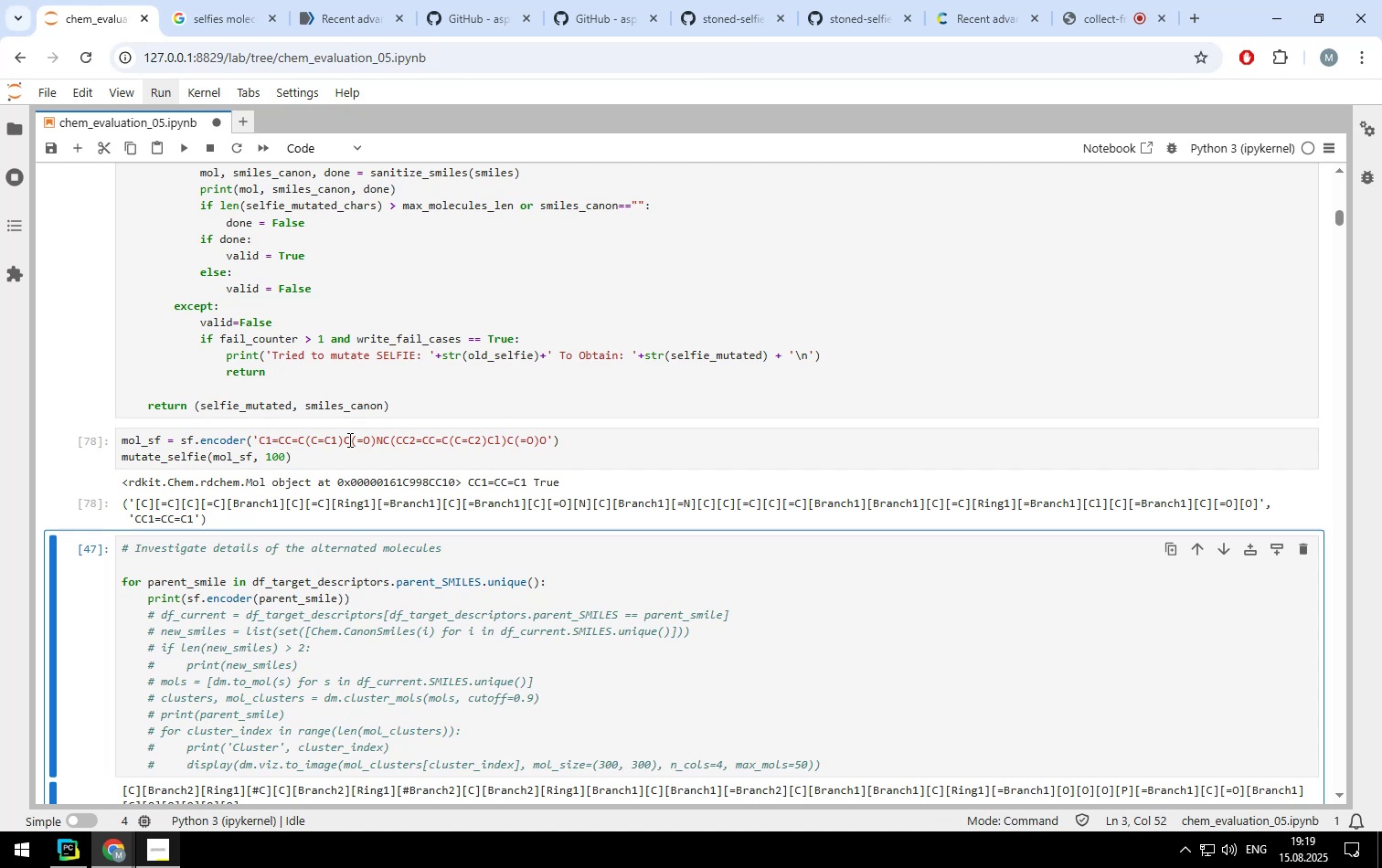 
left_click([348, 439])
 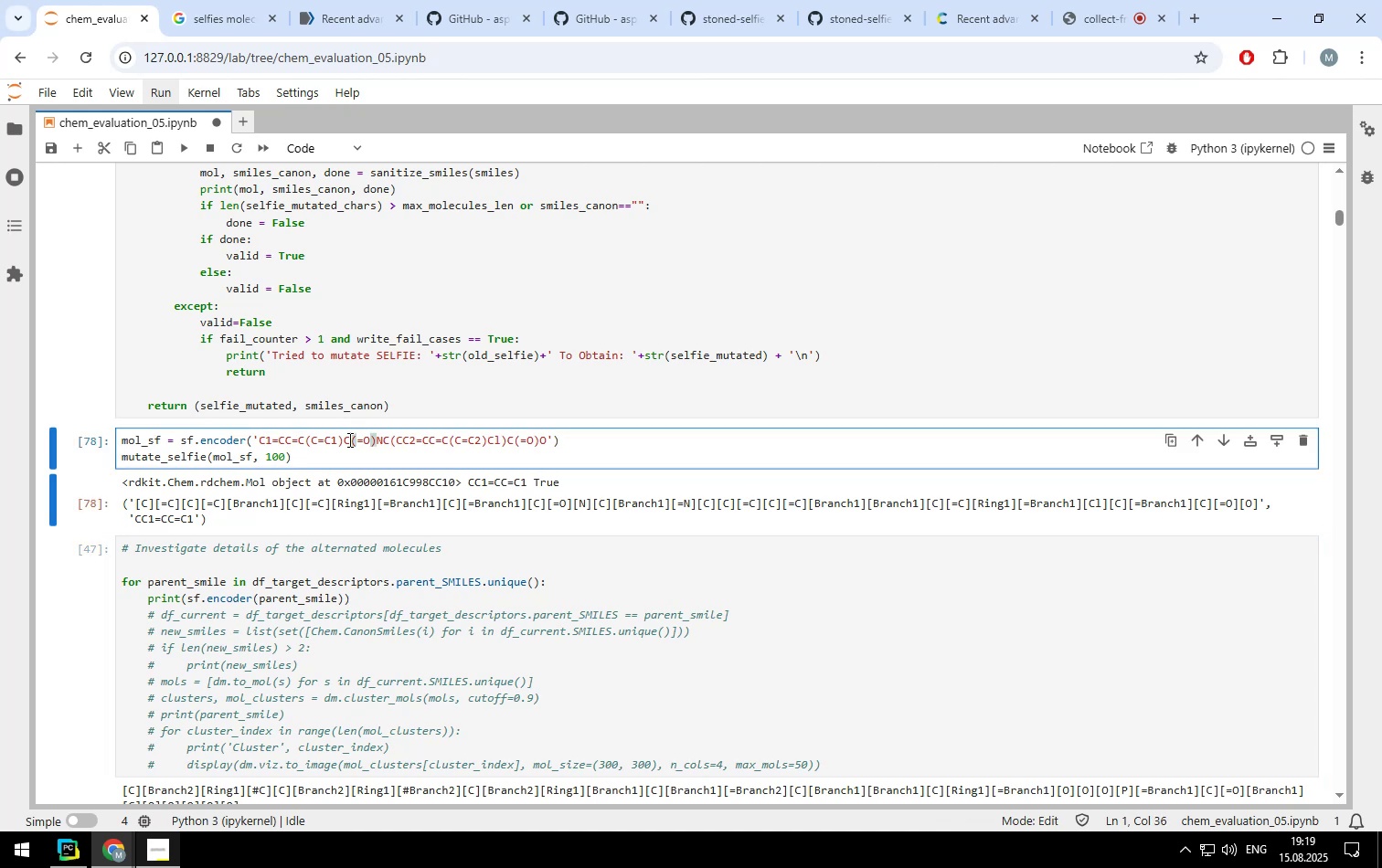 
key(Shift+Enter)
 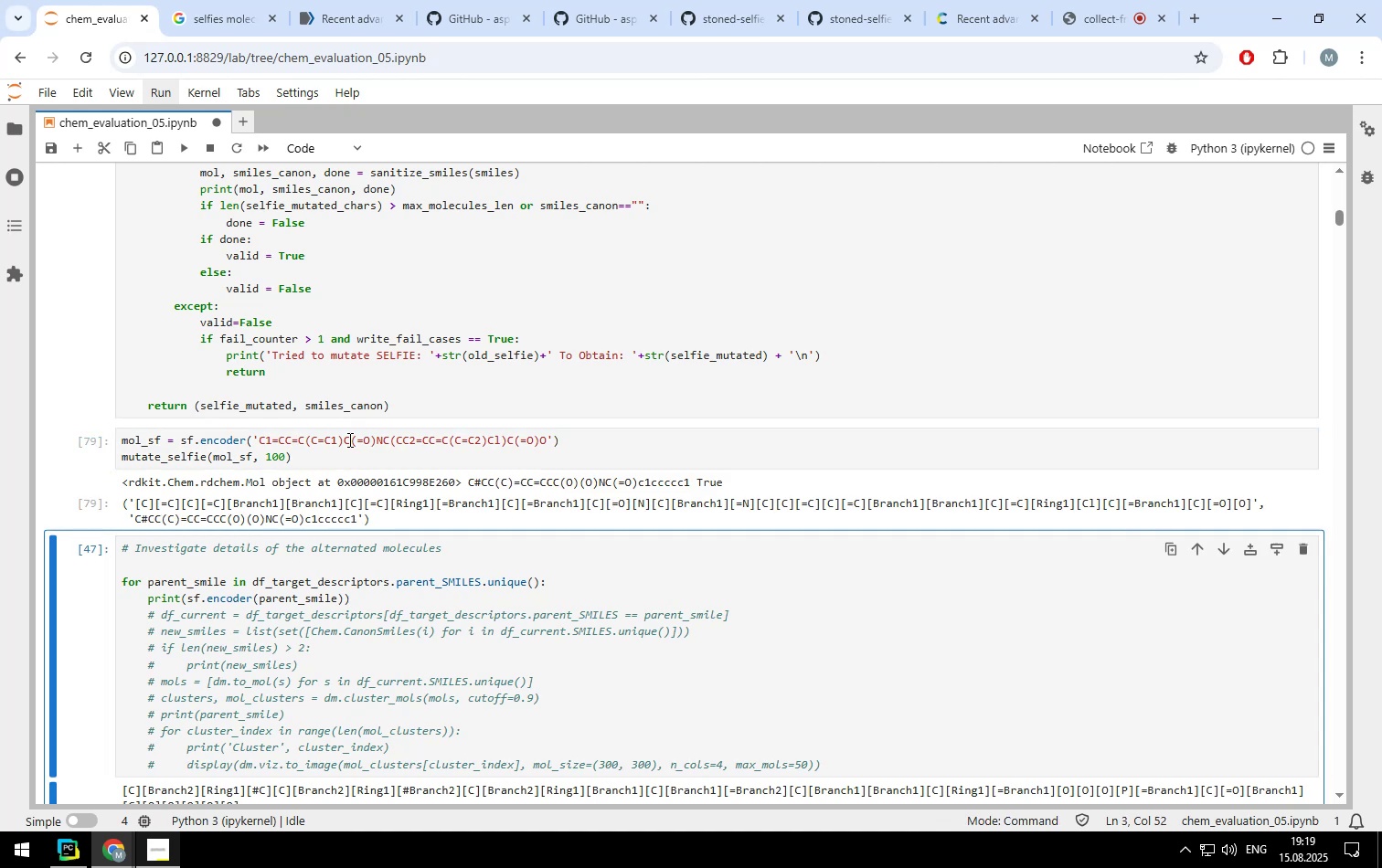 
left_click([348, 439])
 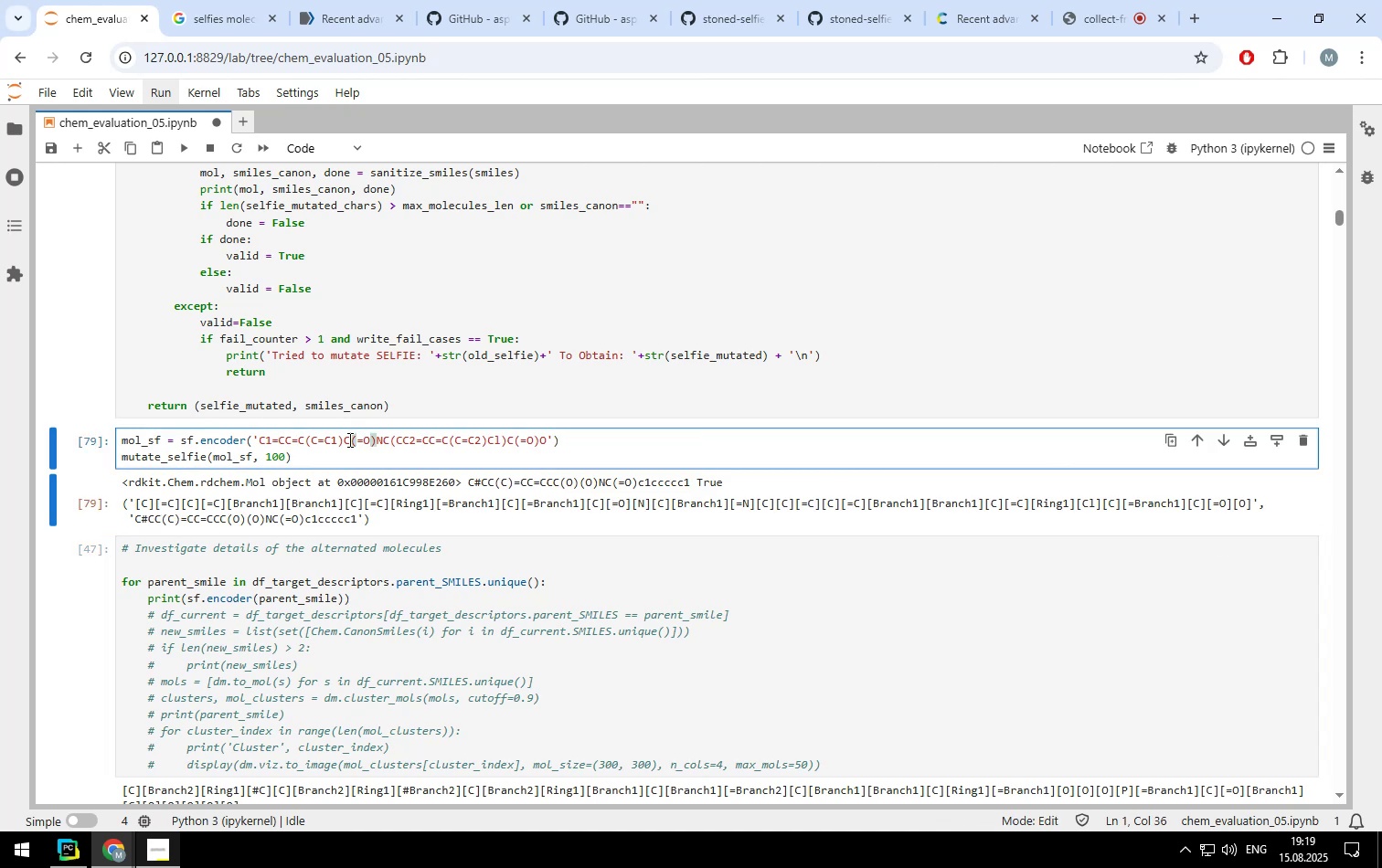 
key(Shift+Enter)
 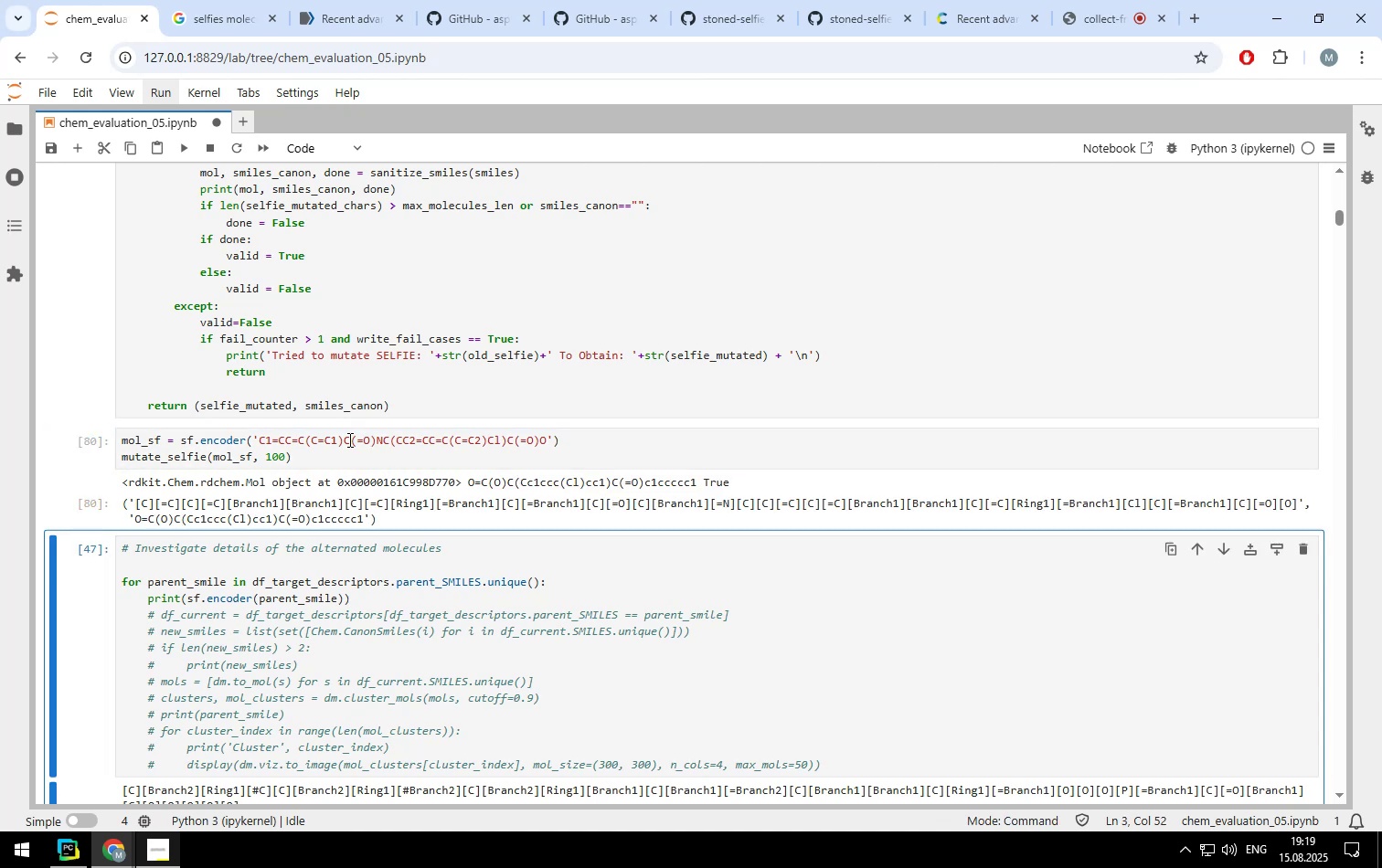 
left_click([348, 439])
 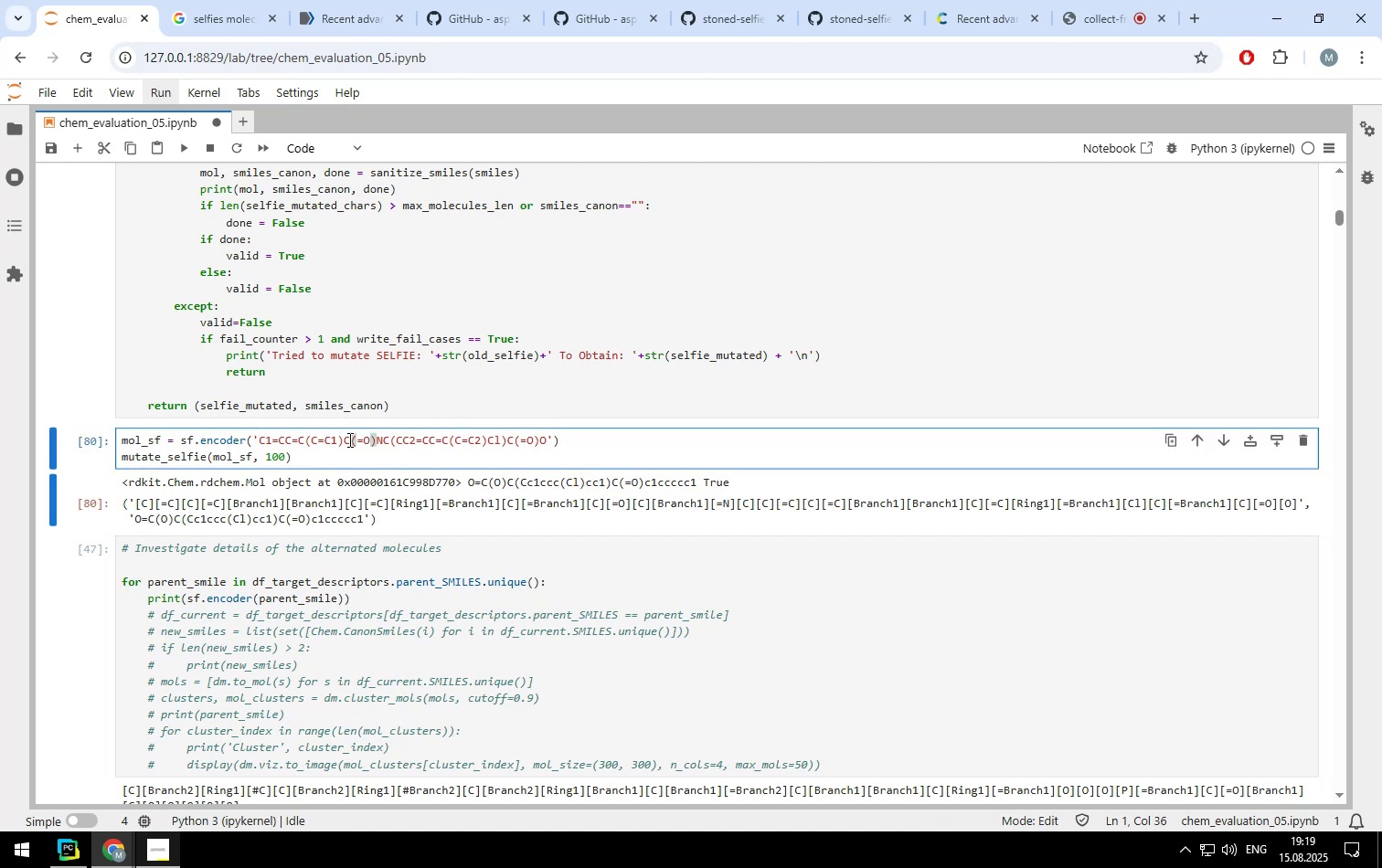 
key(Shift+Enter)
 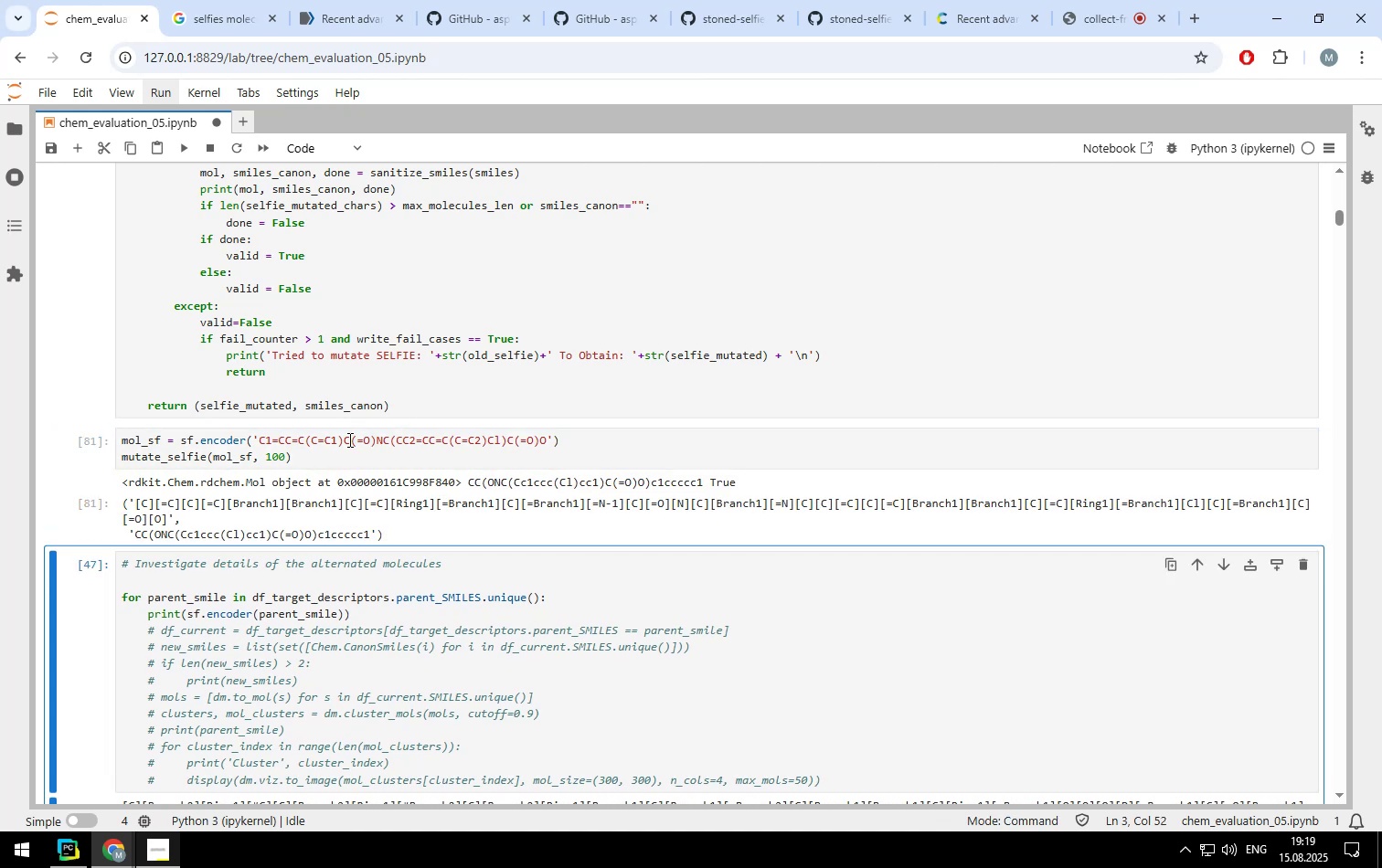 
left_click([348, 439])
 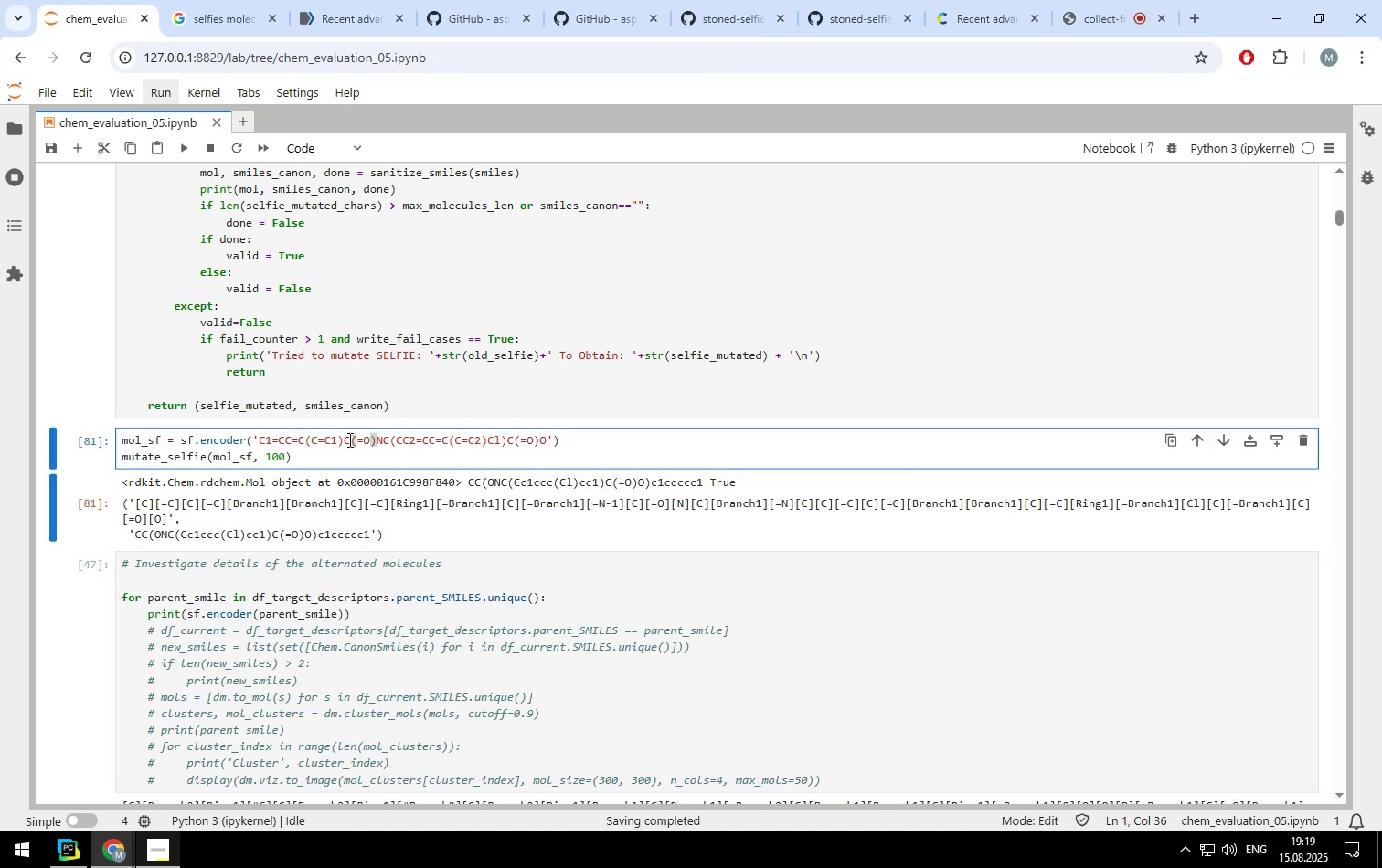 
key(Shift+ShiftLeft)
 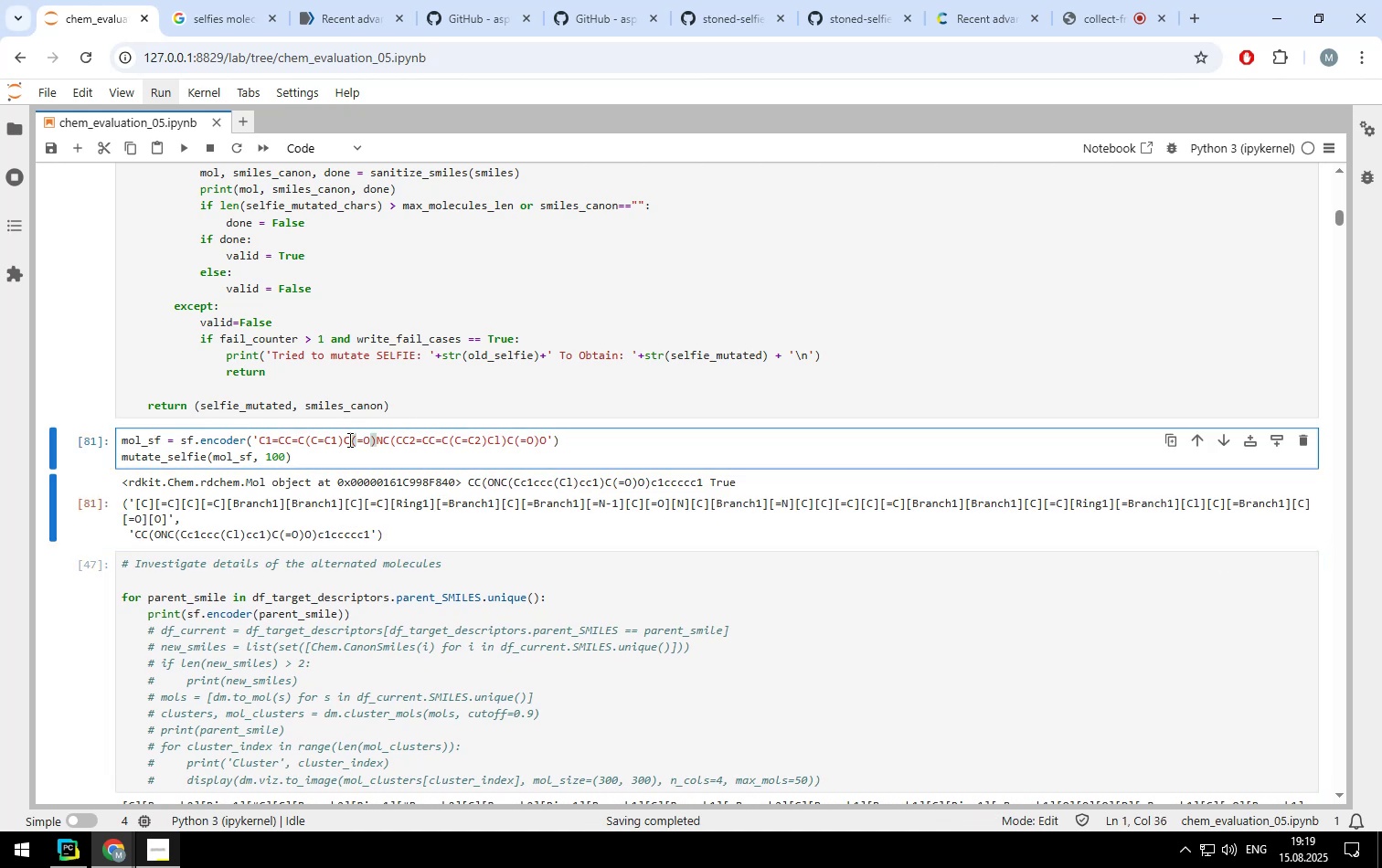 
key(Shift+Enter)
 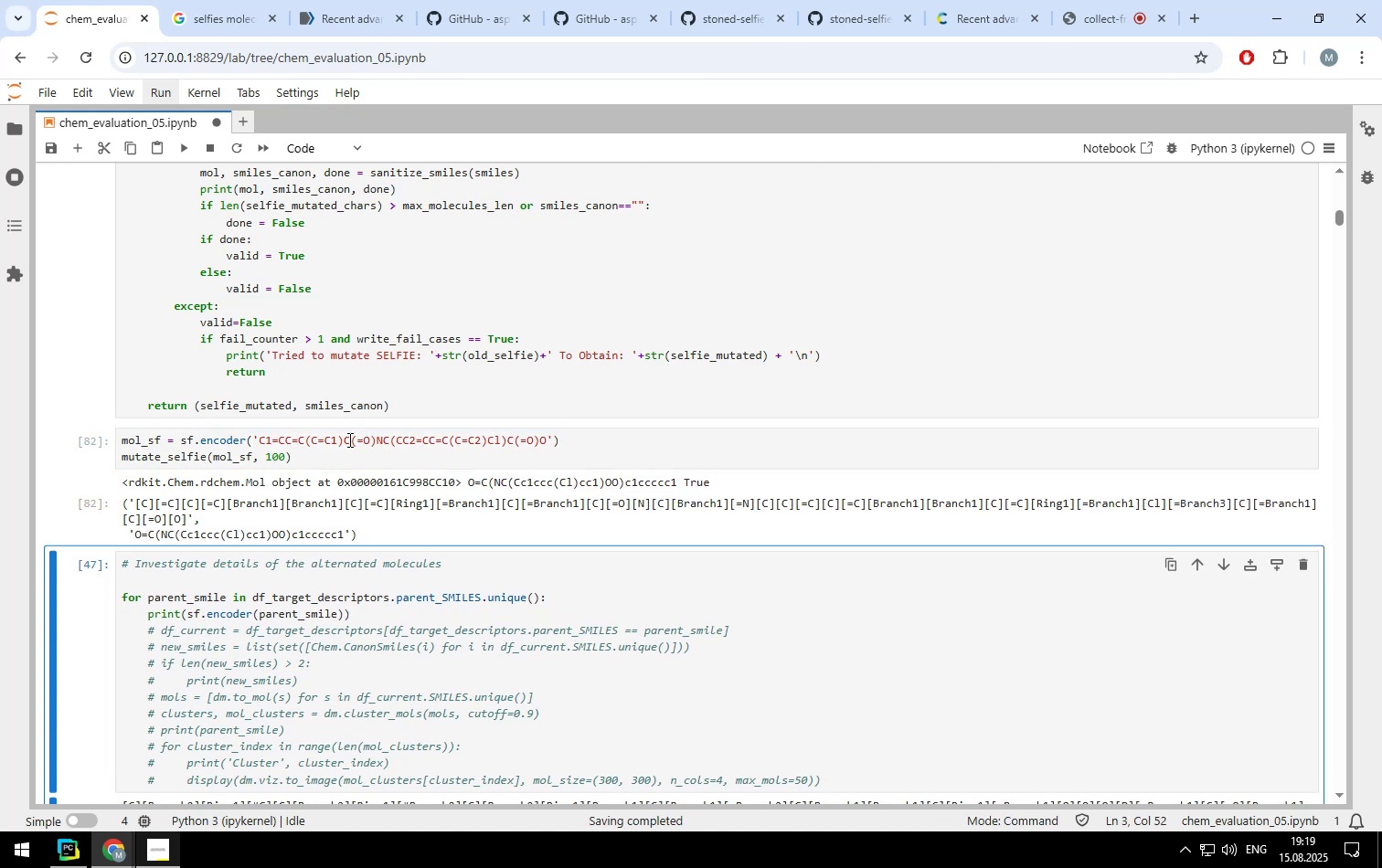 
left_click([348, 439])
 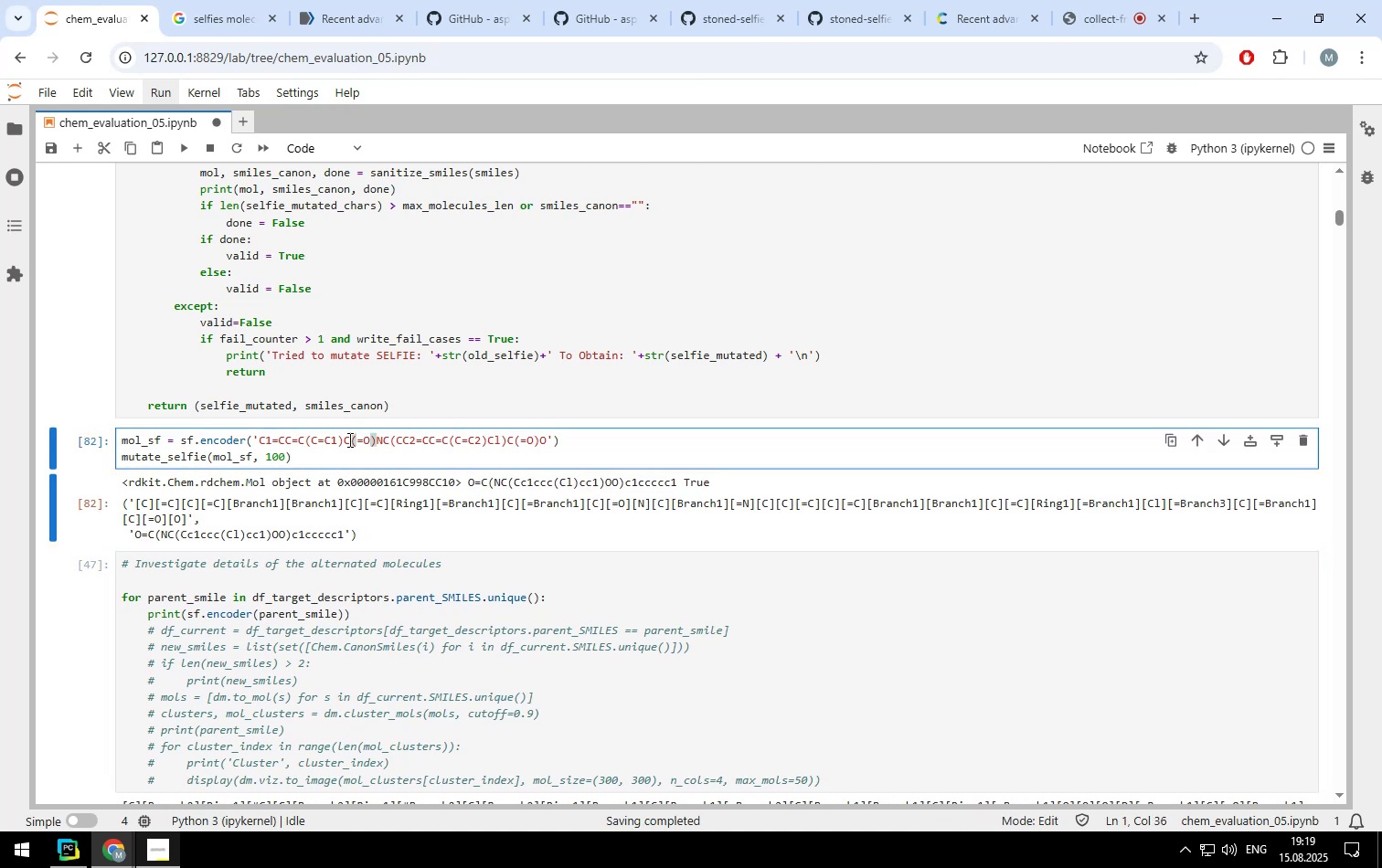 
key(Shift+Enter)
 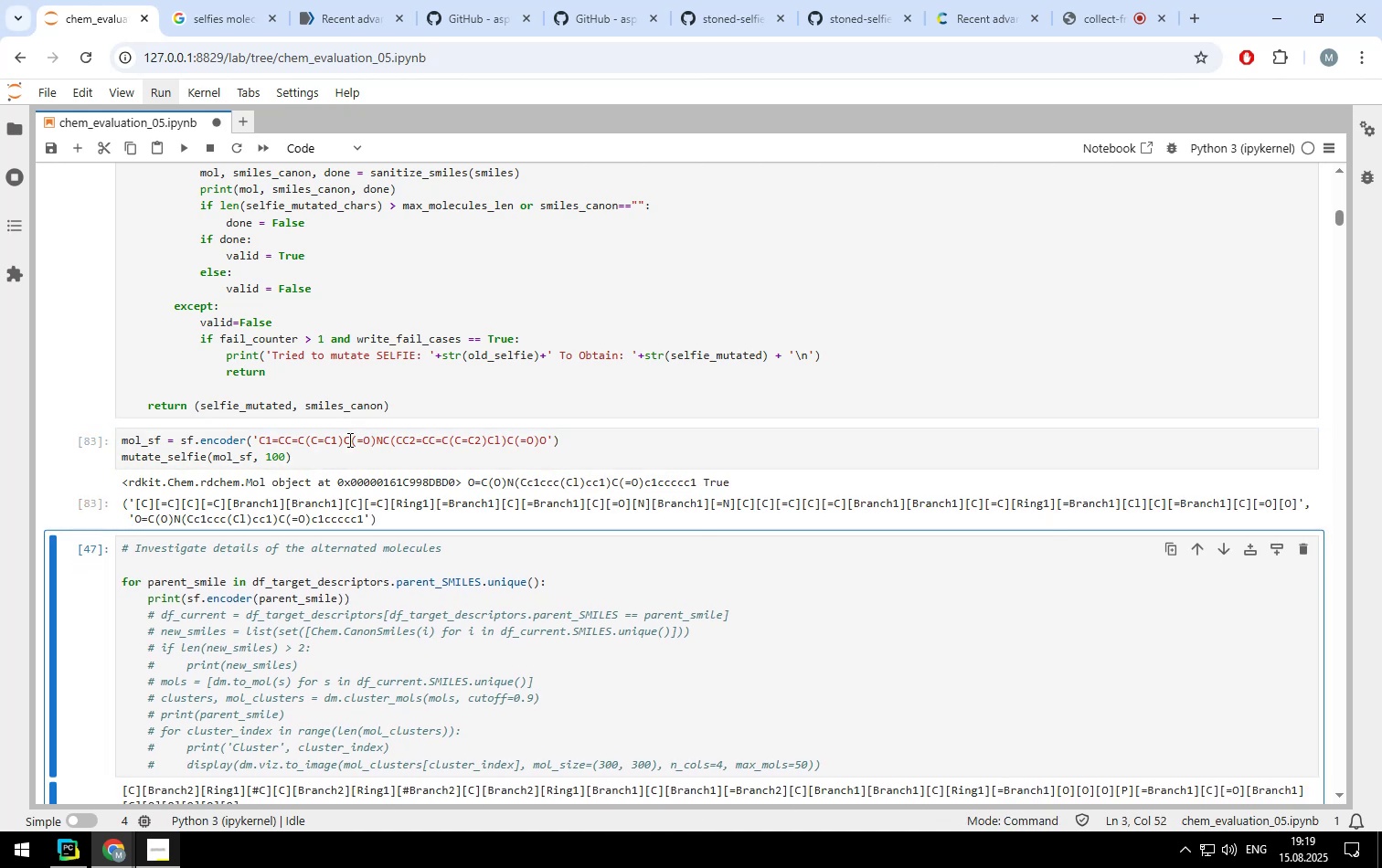 
left_click([348, 439])
 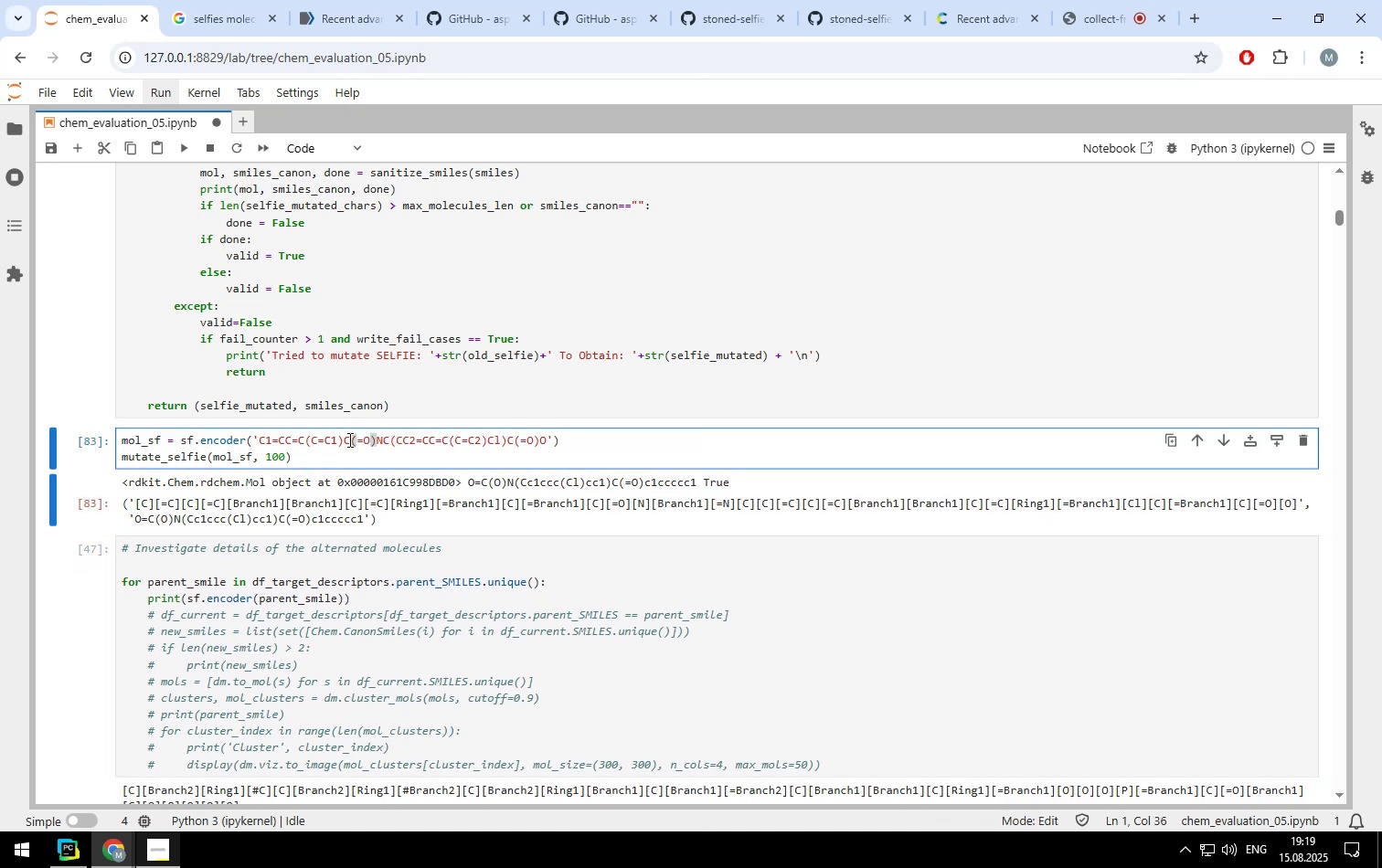 
key(Shift+ShiftLeft)
 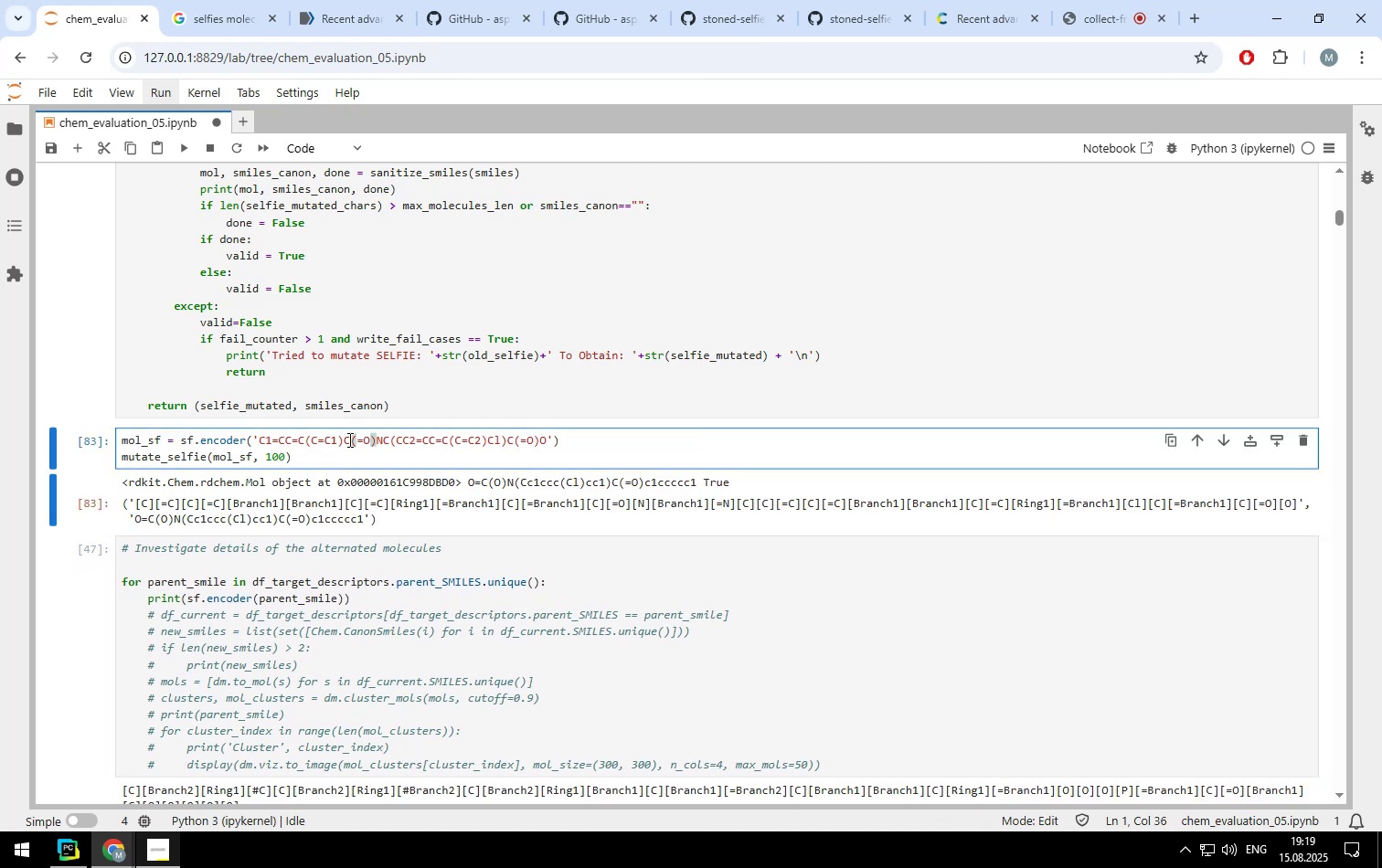 
key(Shift+Enter)
 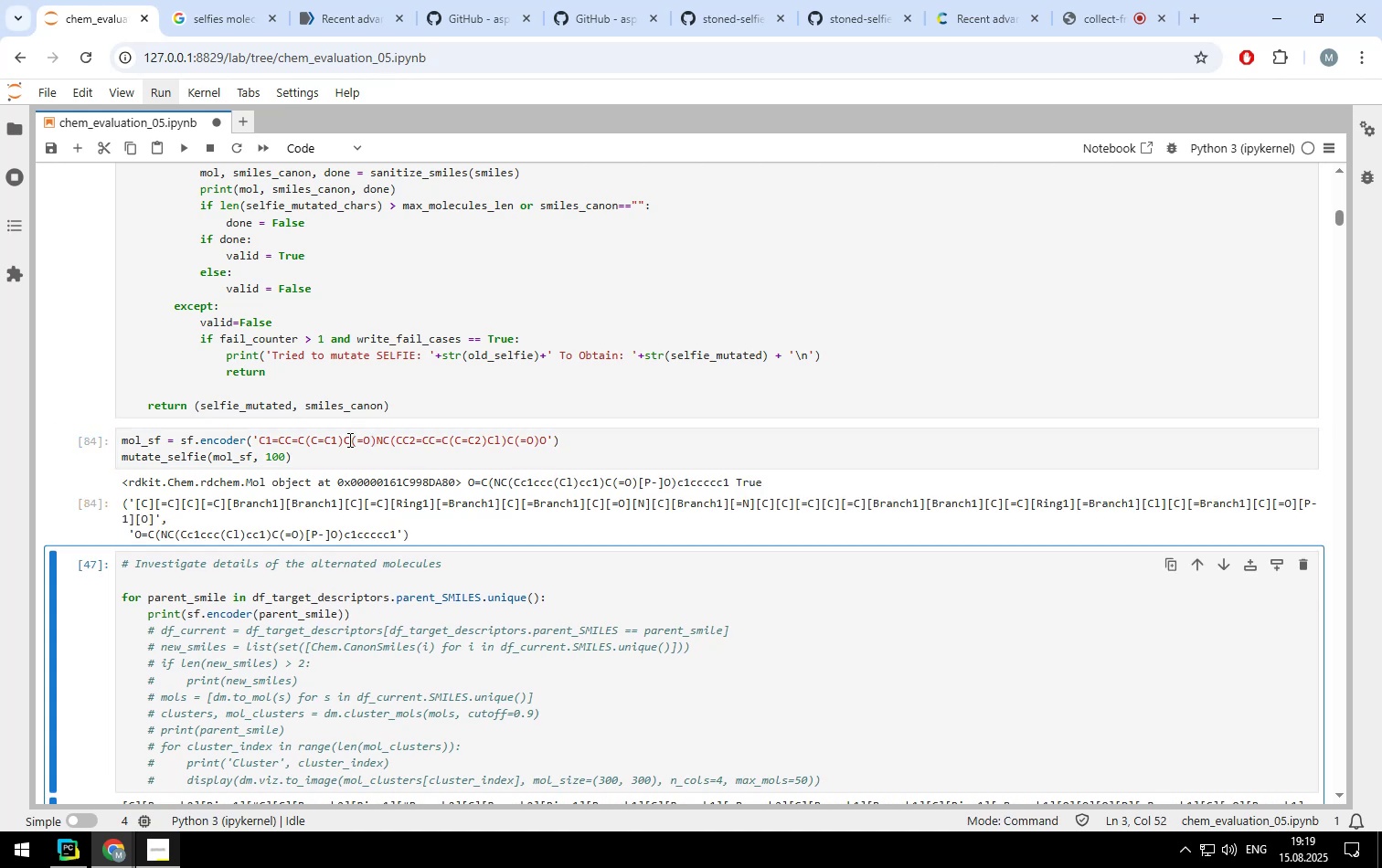 
left_click([348, 439])
 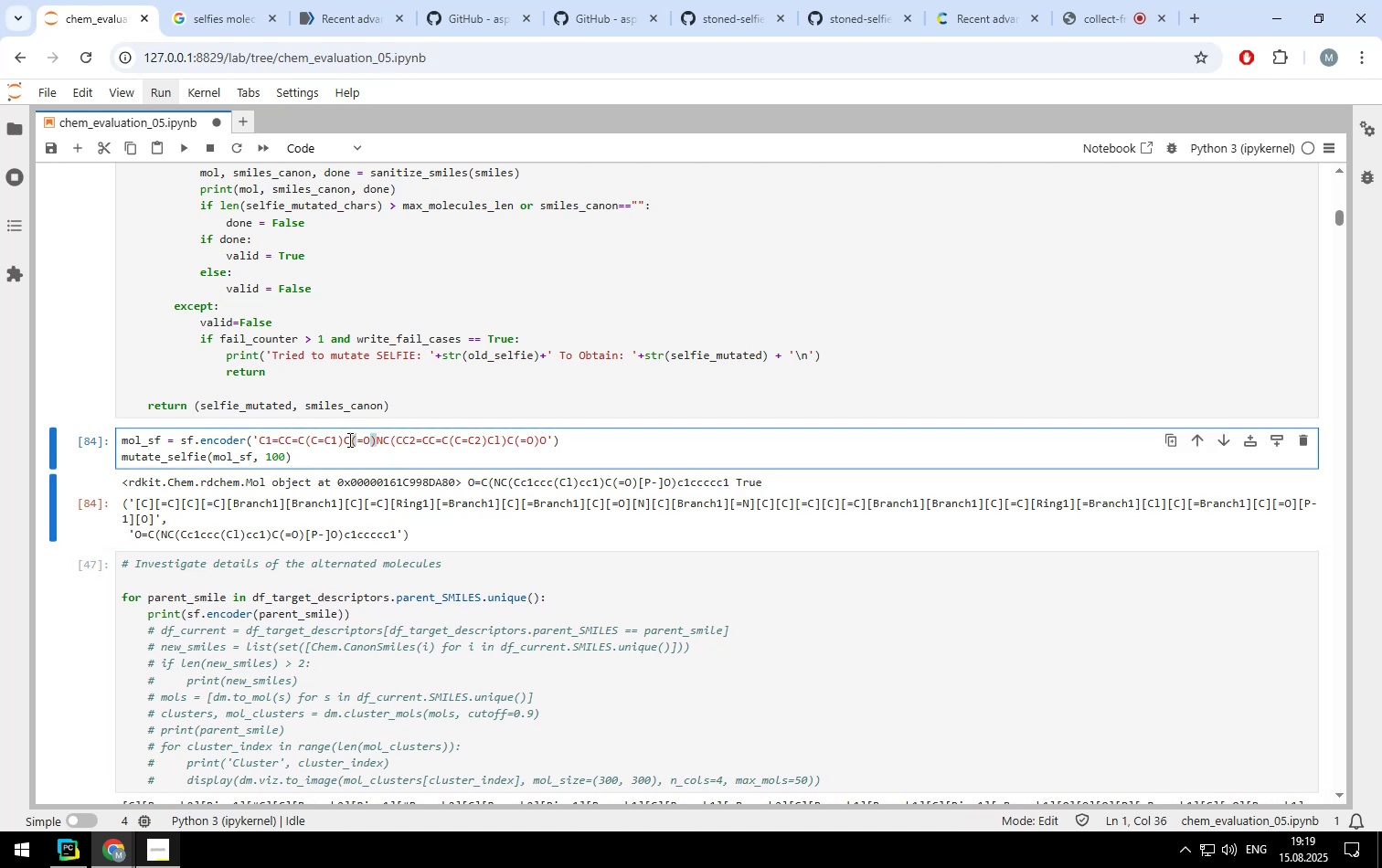 
key(Shift+Enter)
 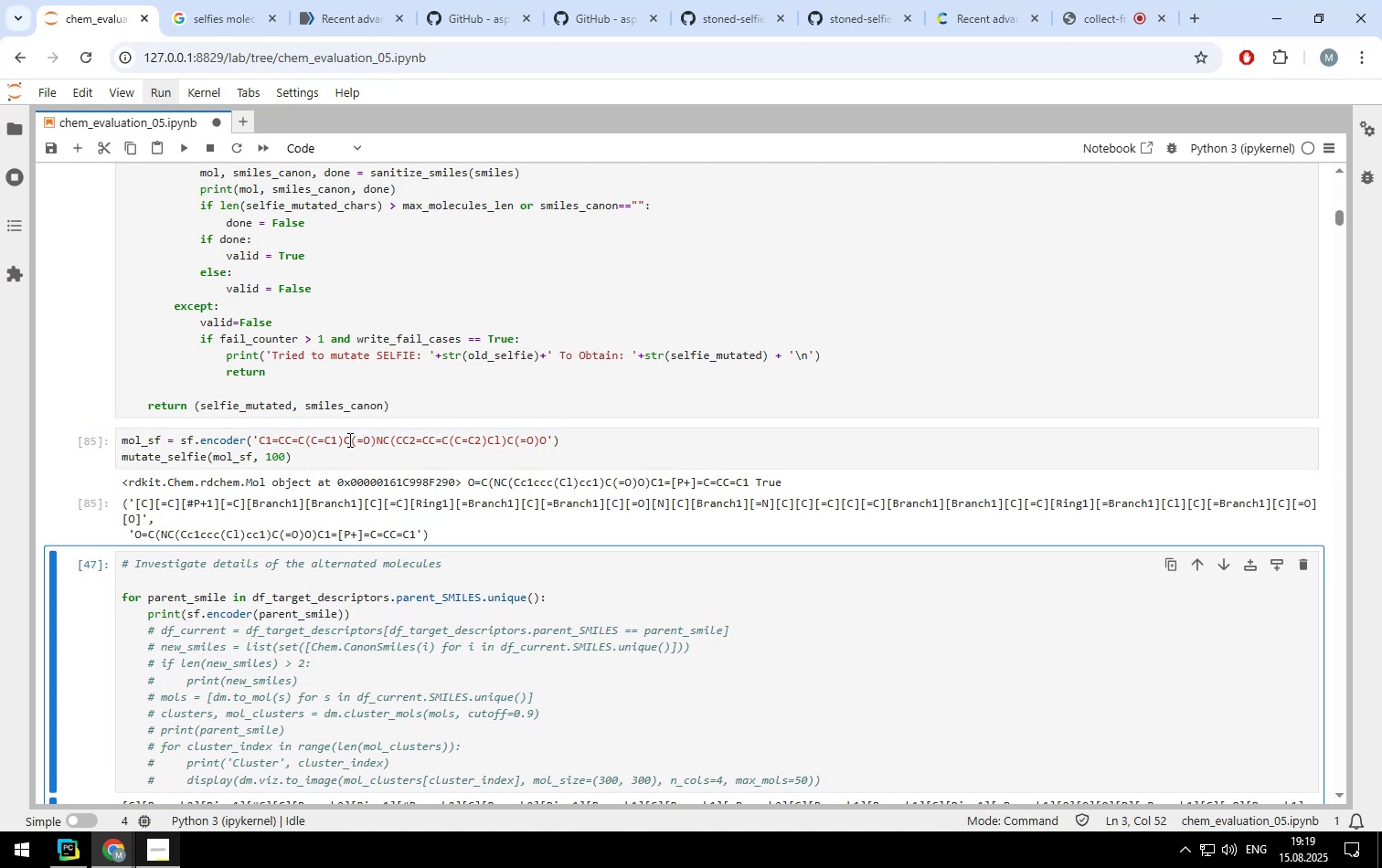 
left_click([348, 439])
 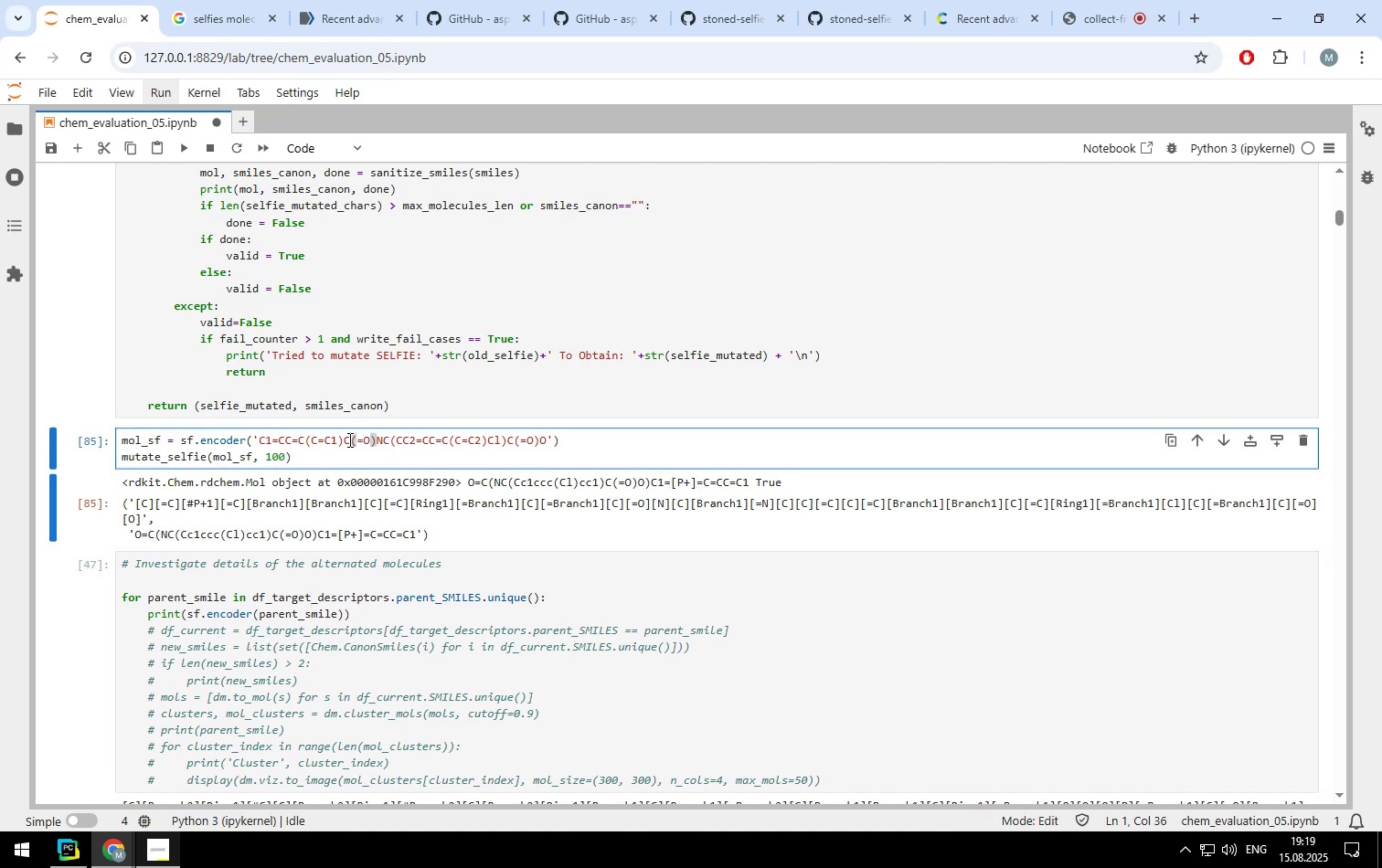 
key(Shift+ShiftLeft)
 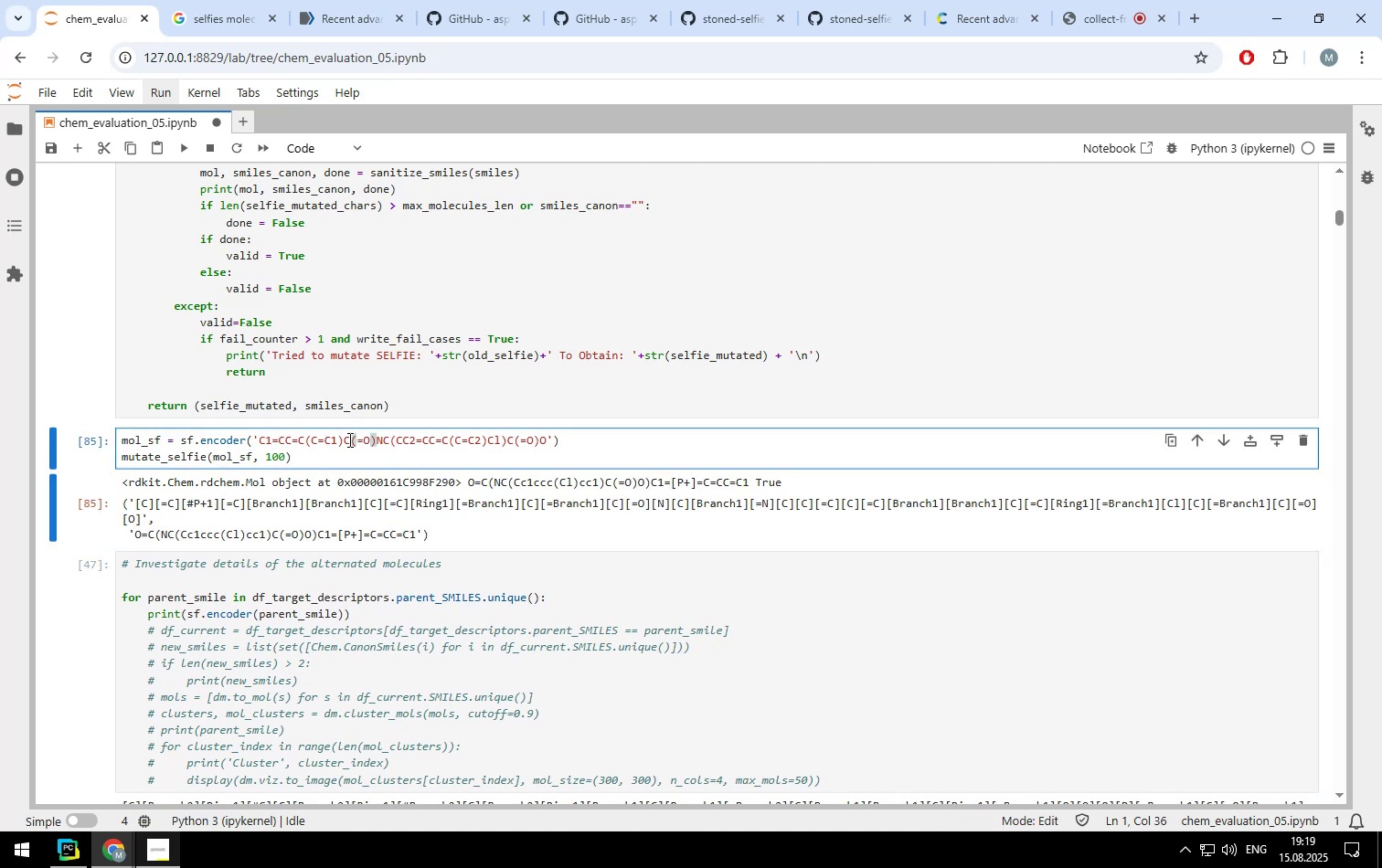 
key(Shift+Enter)
 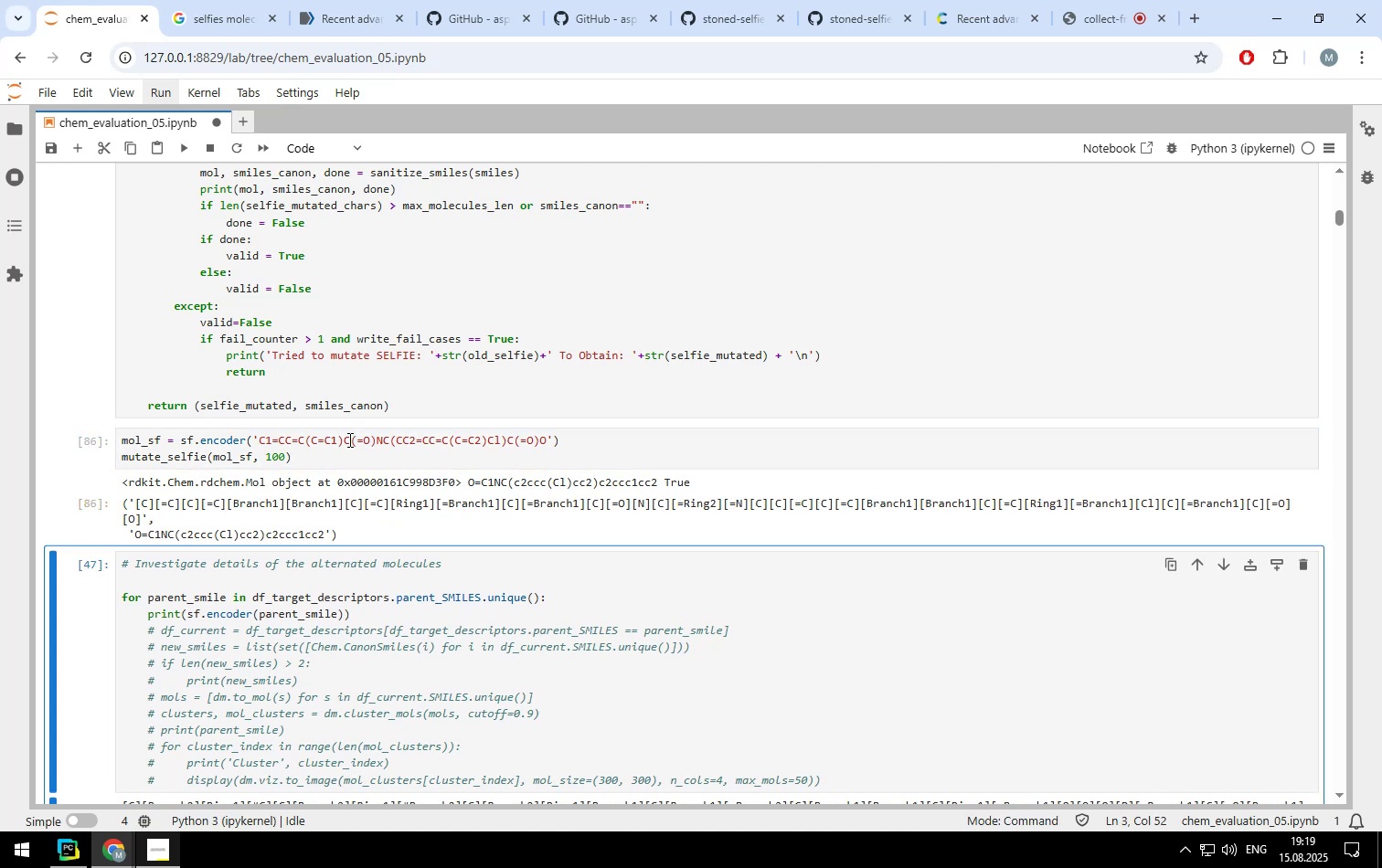 
left_click([348, 439])
 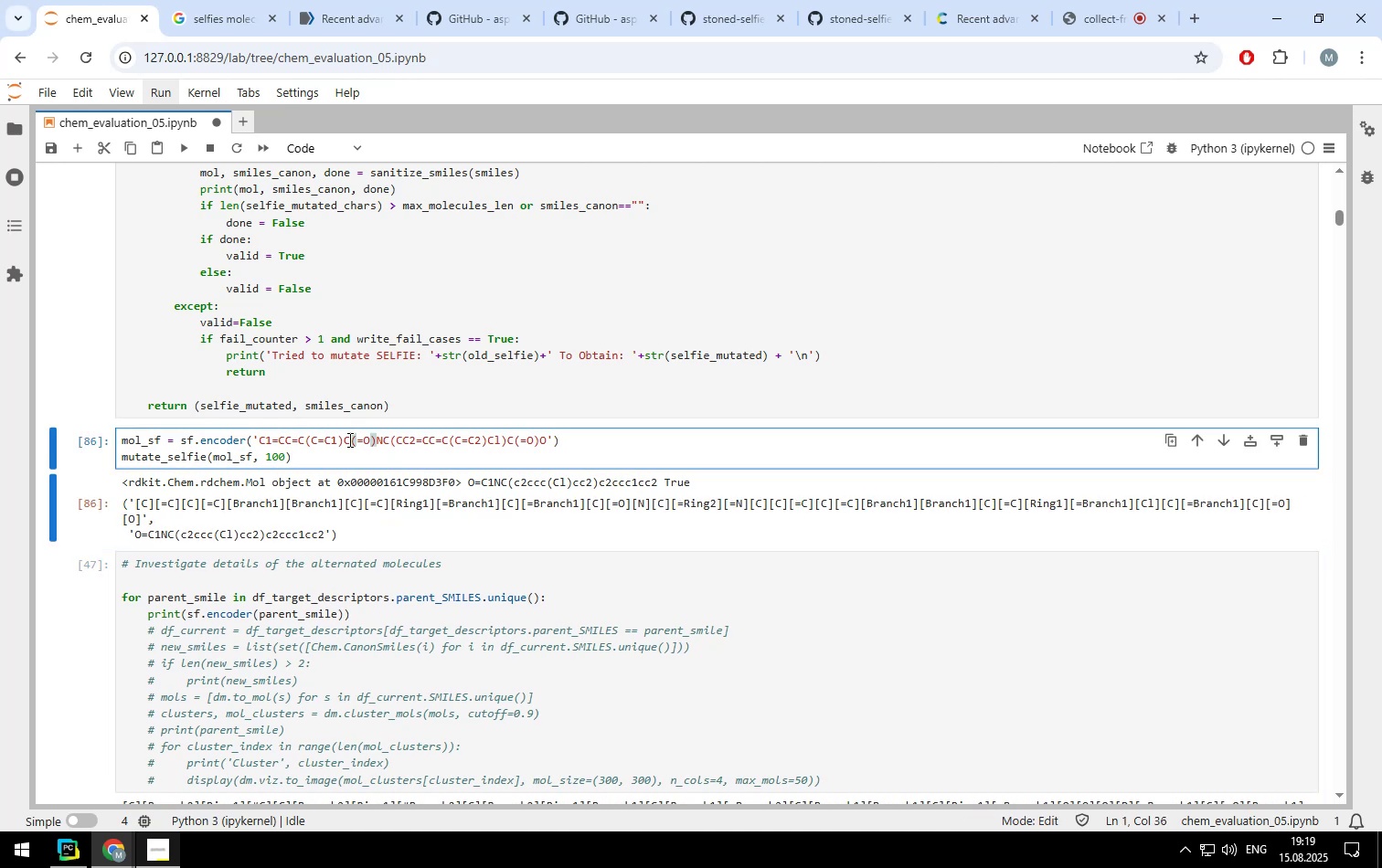 
key(Shift+ShiftLeft)
 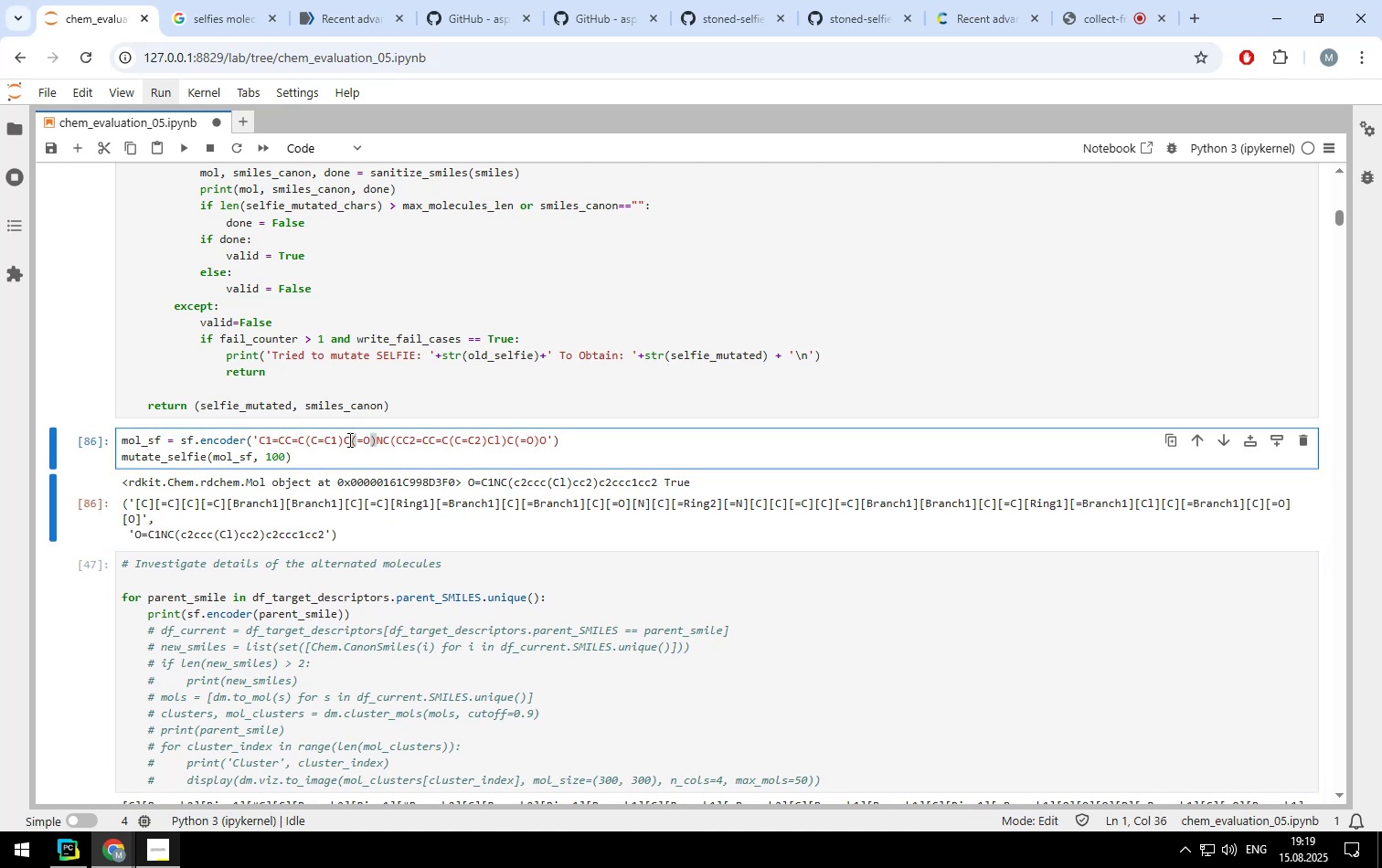 
key(Shift+Enter)
 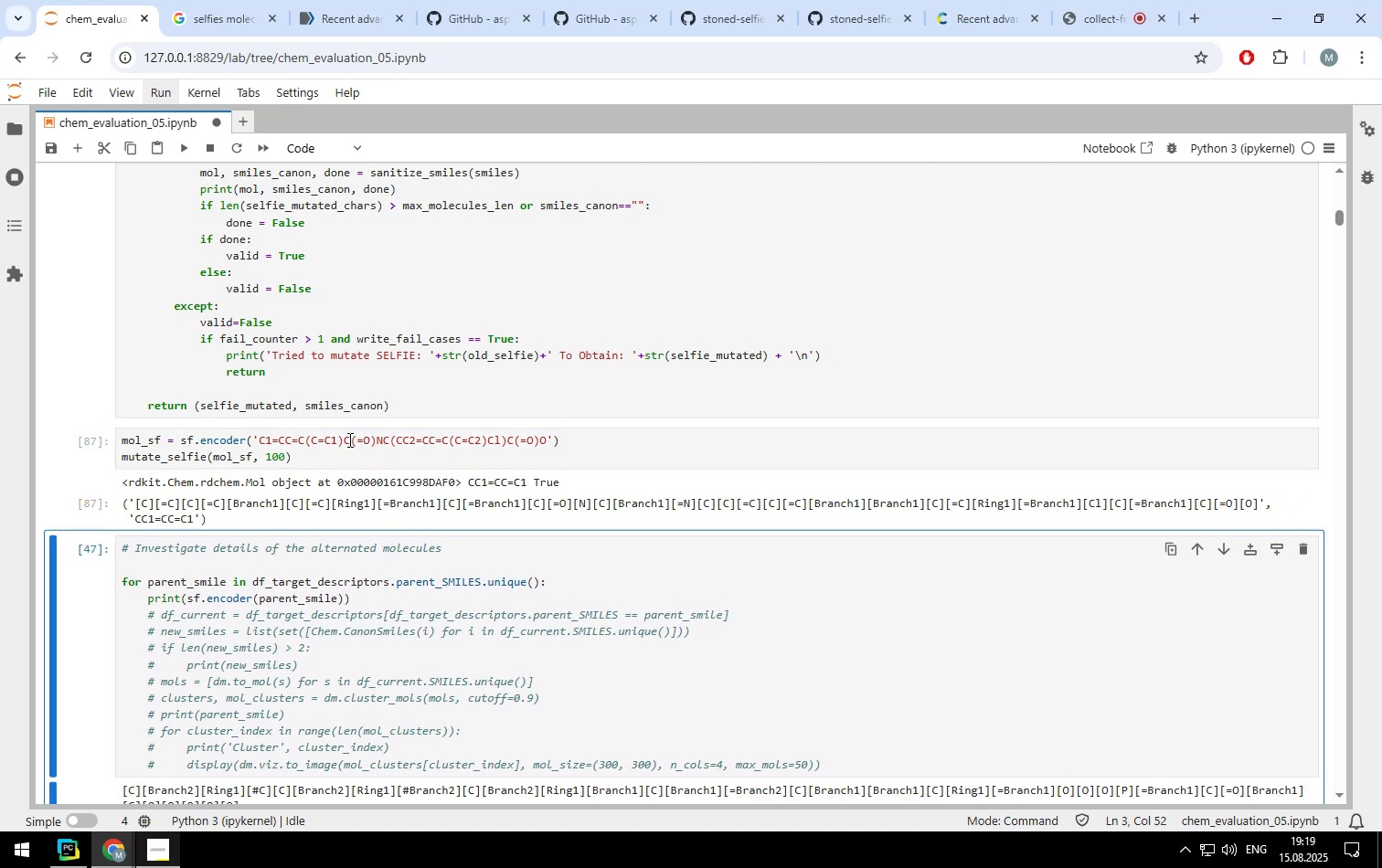 
left_click([348, 439])
 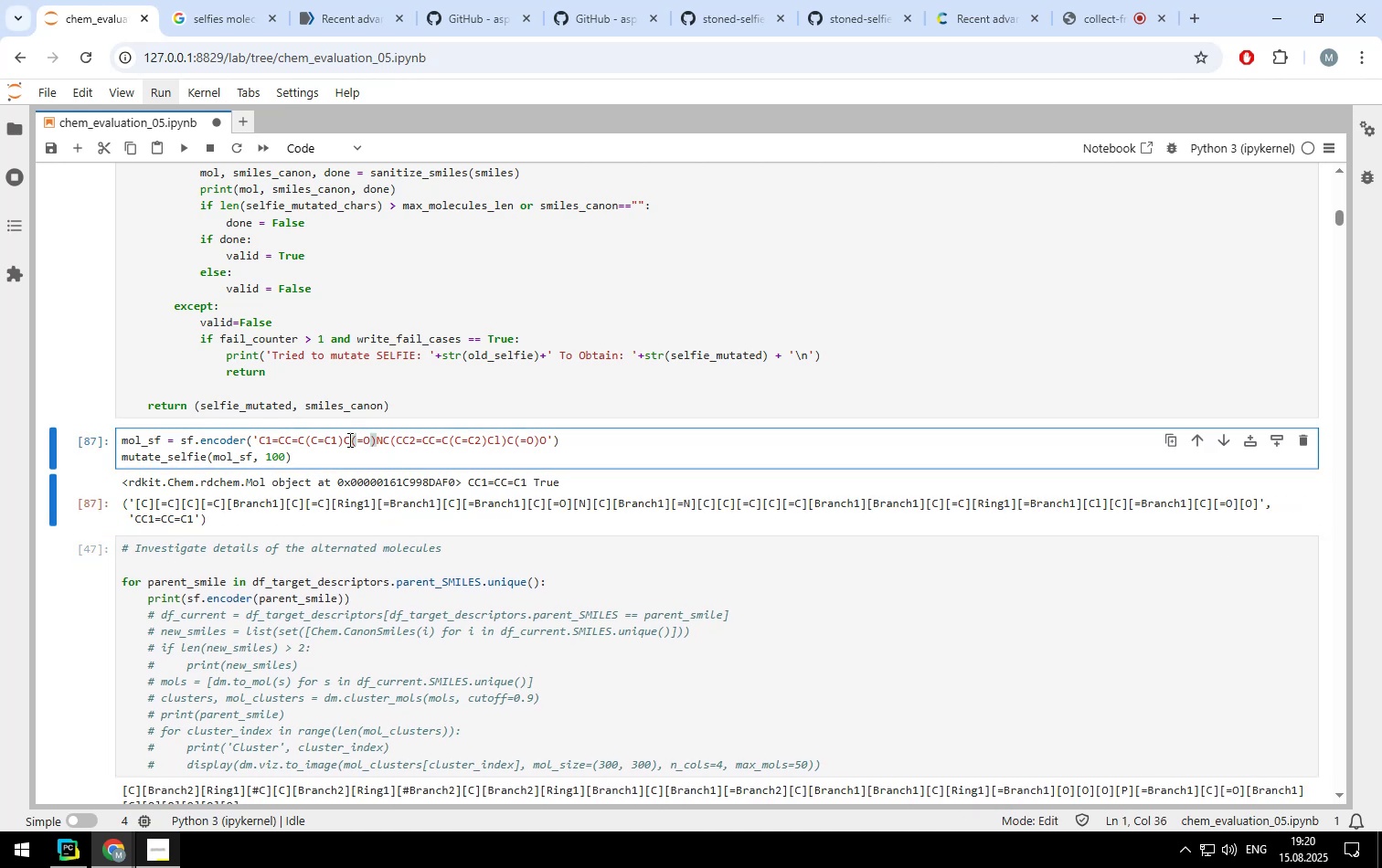 
key(Shift+ShiftLeft)
 